 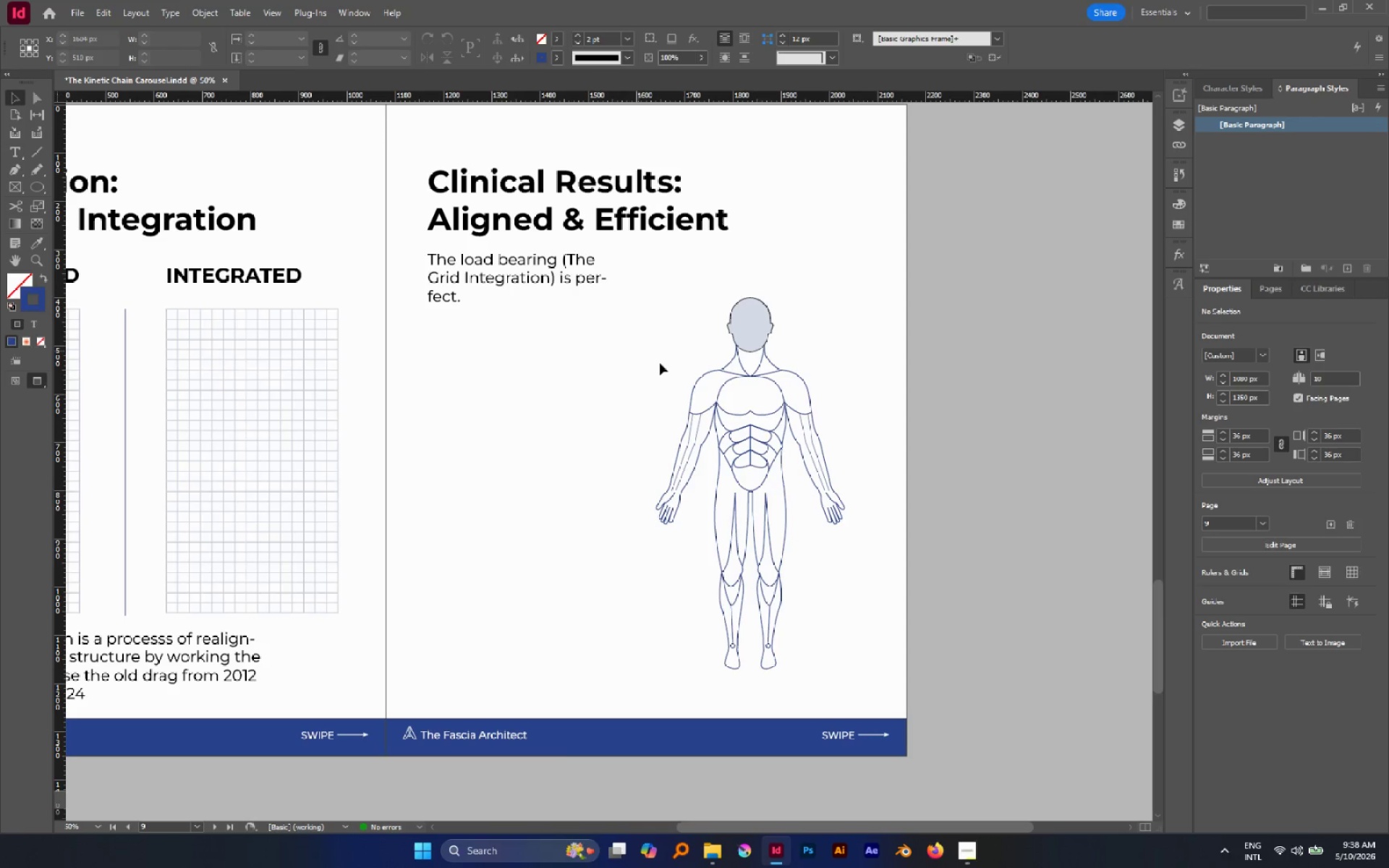 
left_click([663, 365])
 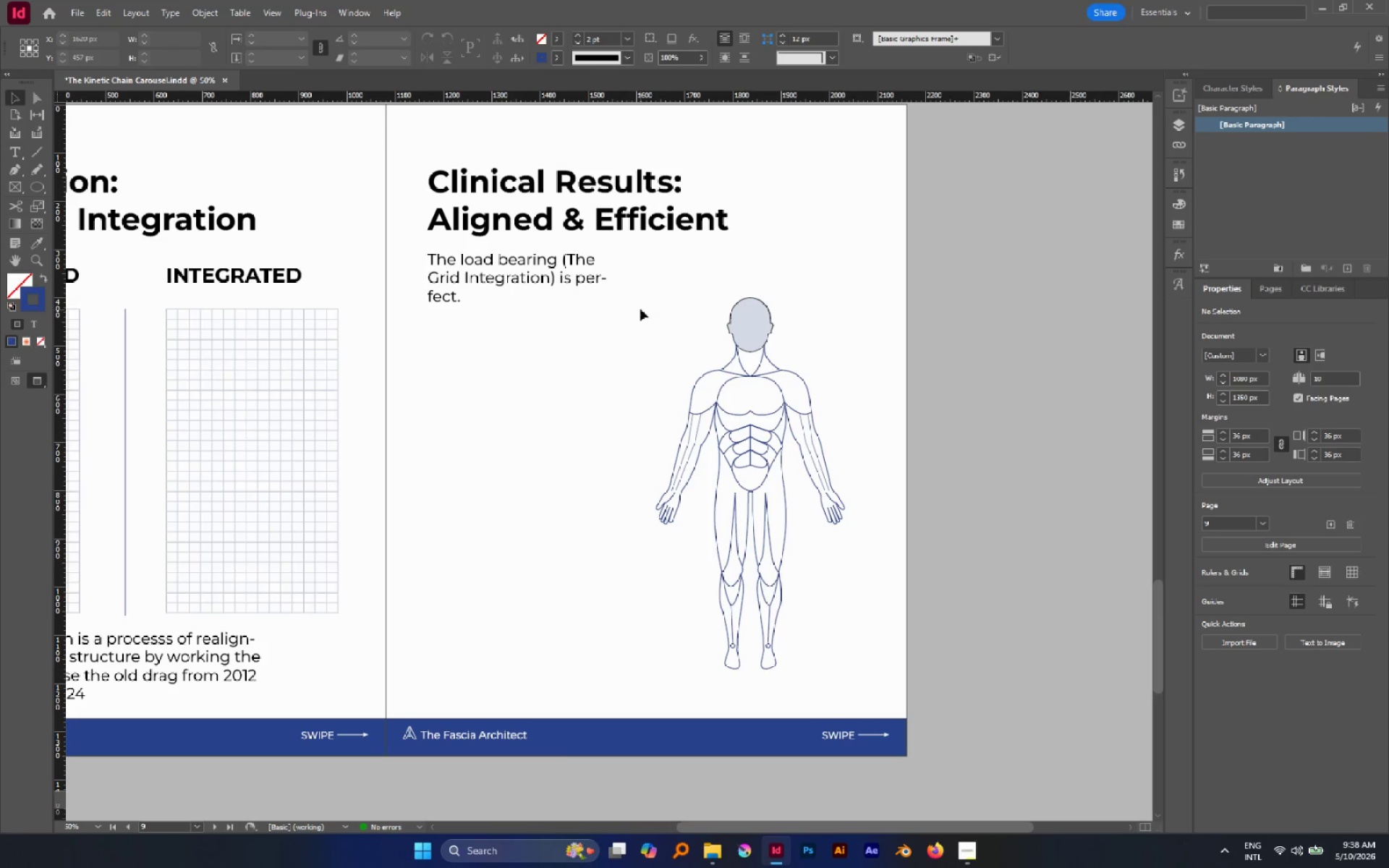 
left_click_drag(start_coordinate=[640, 307], to_coordinate=[859, 681])
 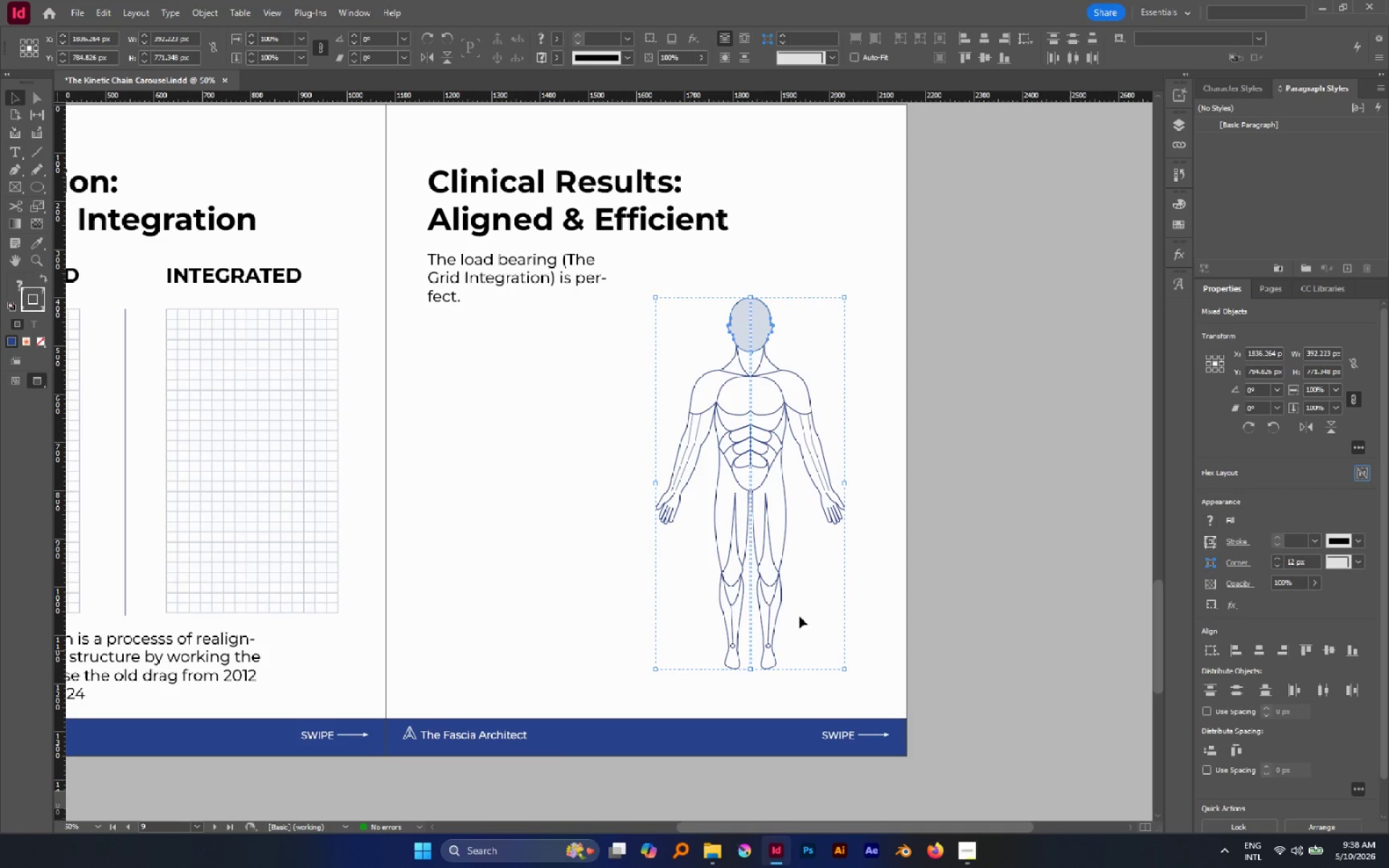 
left_click([624, 362])
 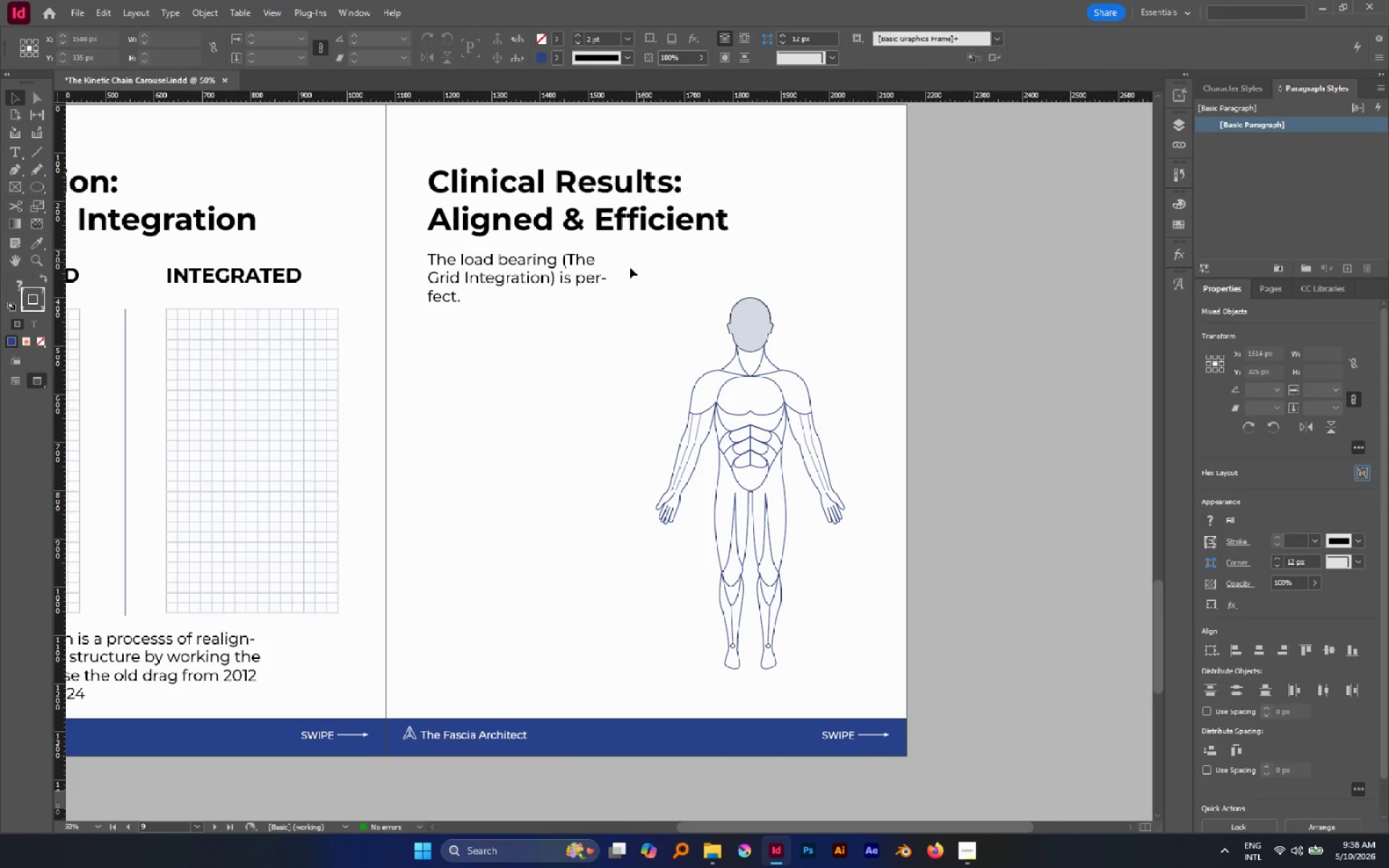 
left_click_drag(start_coordinate=[629, 267], to_coordinate=[893, 694])
 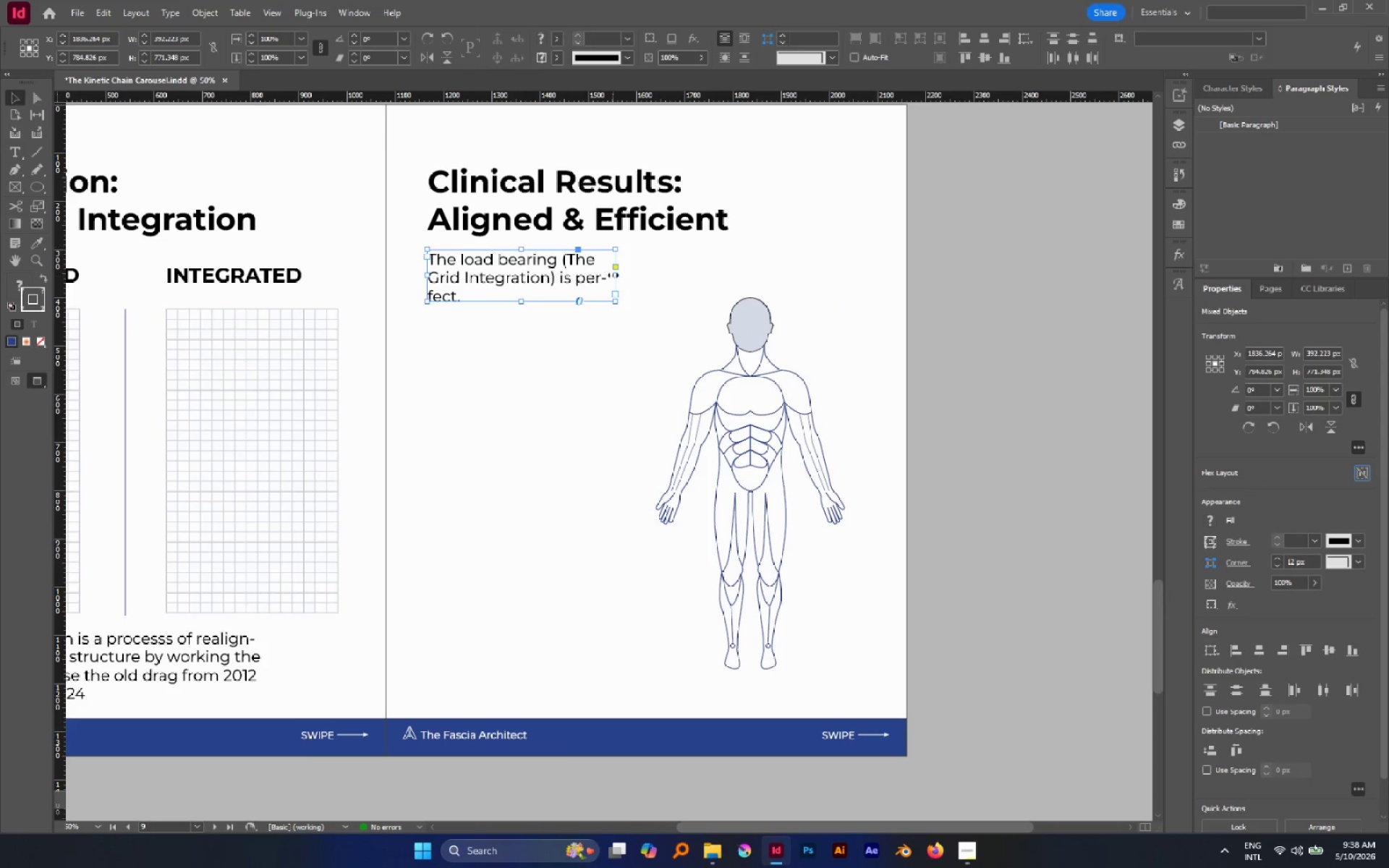 
left_click_drag(start_coordinate=[614, 275], to_coordinate=[639, 283])
 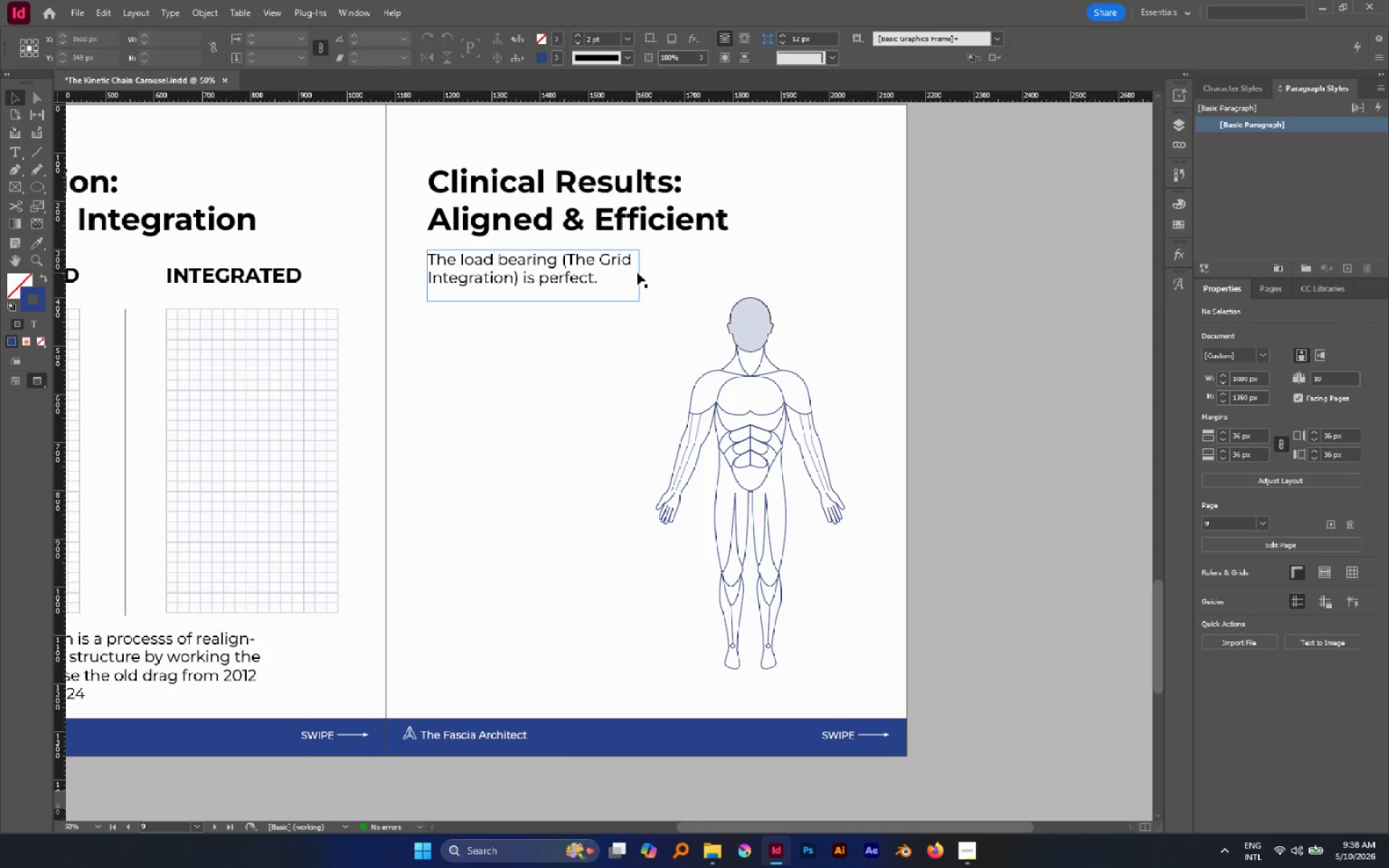 
left_click_drag(start_coordinate=[654, 283], to_coordinate=[884, 691])
 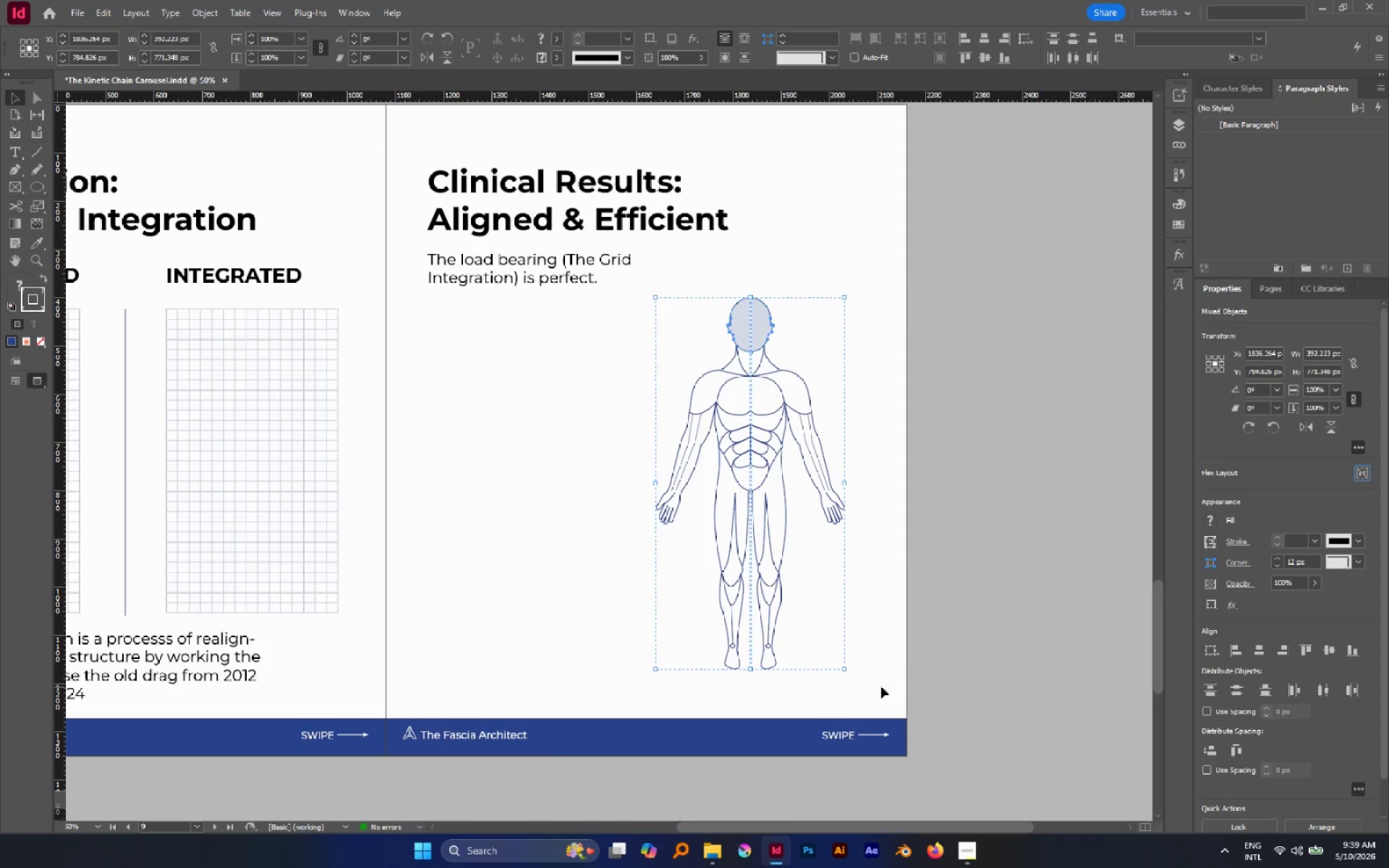 
key(Control+G)
 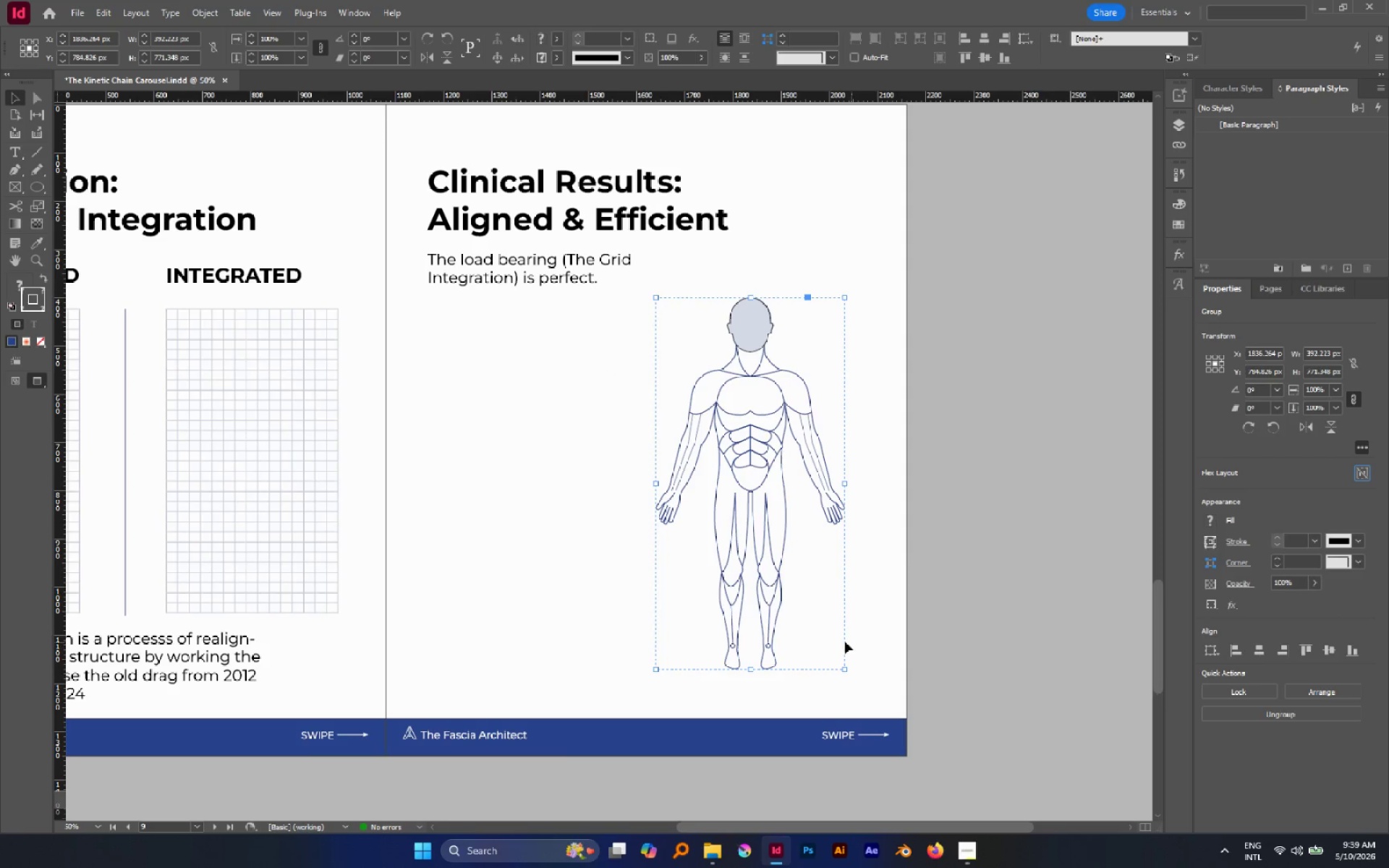 
left_click([578, 473])
 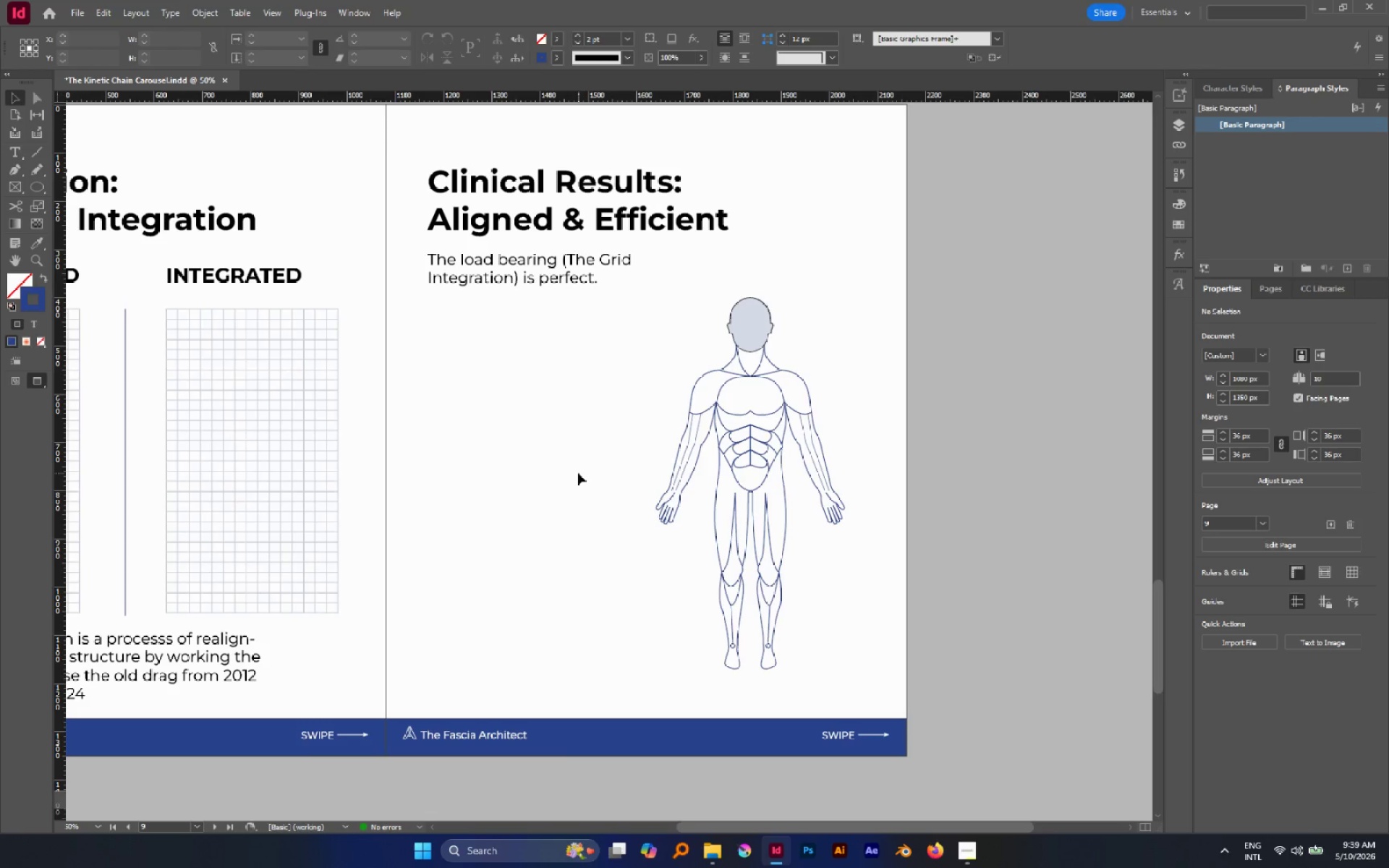 
wait(12.78)
 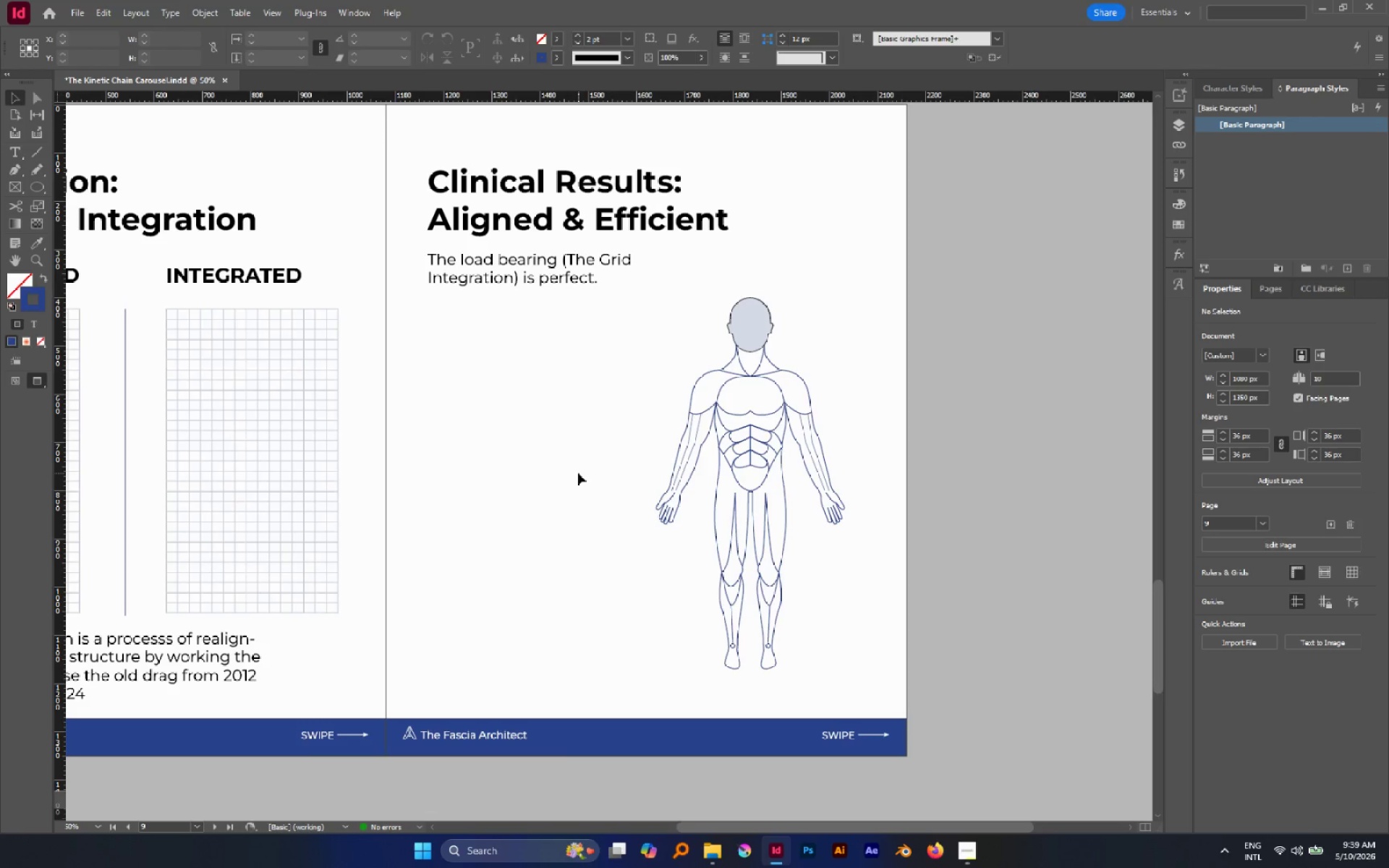 
double_click([595, 285])
 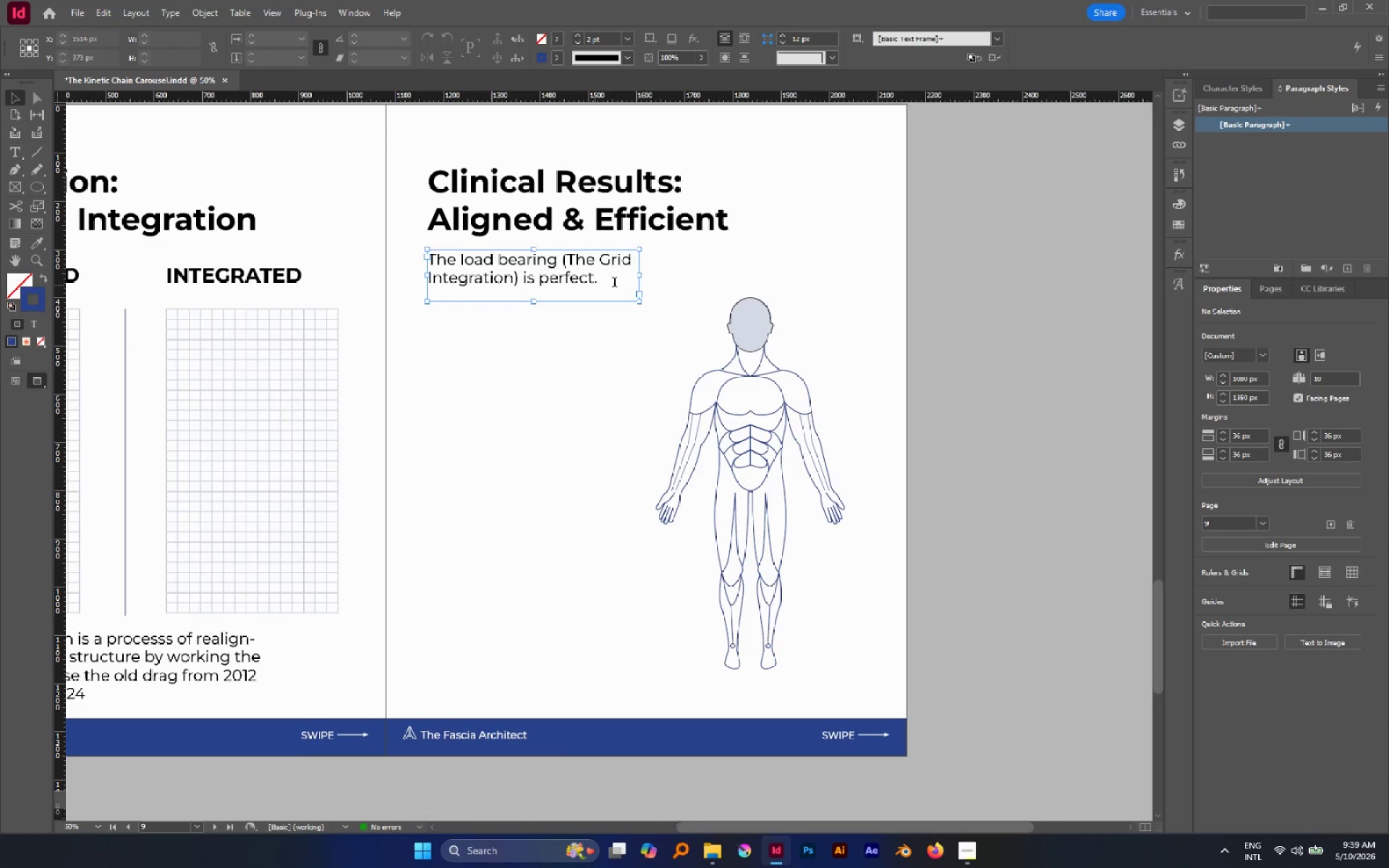 
left_click([616, 284])
 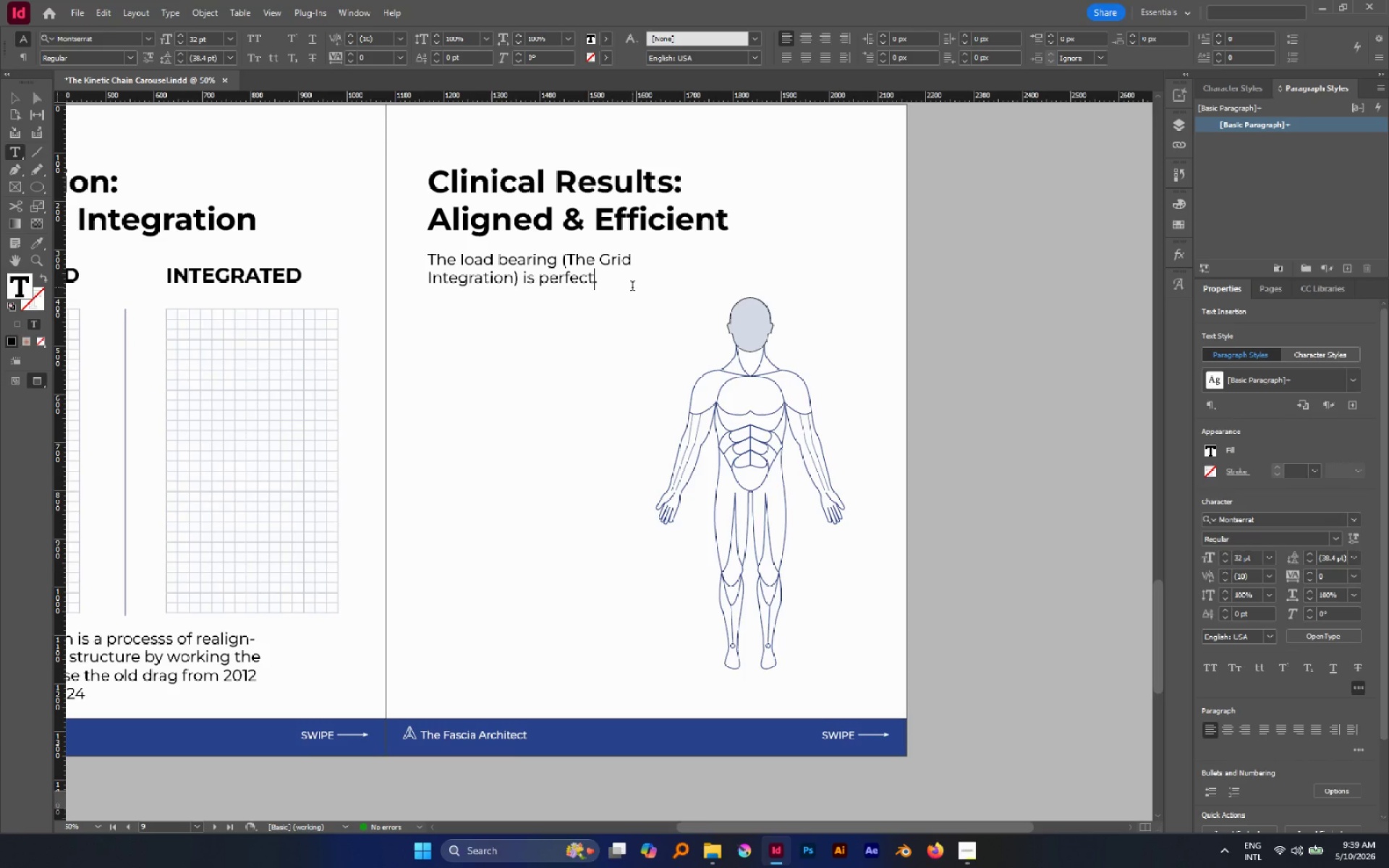 
wait(24.06)
 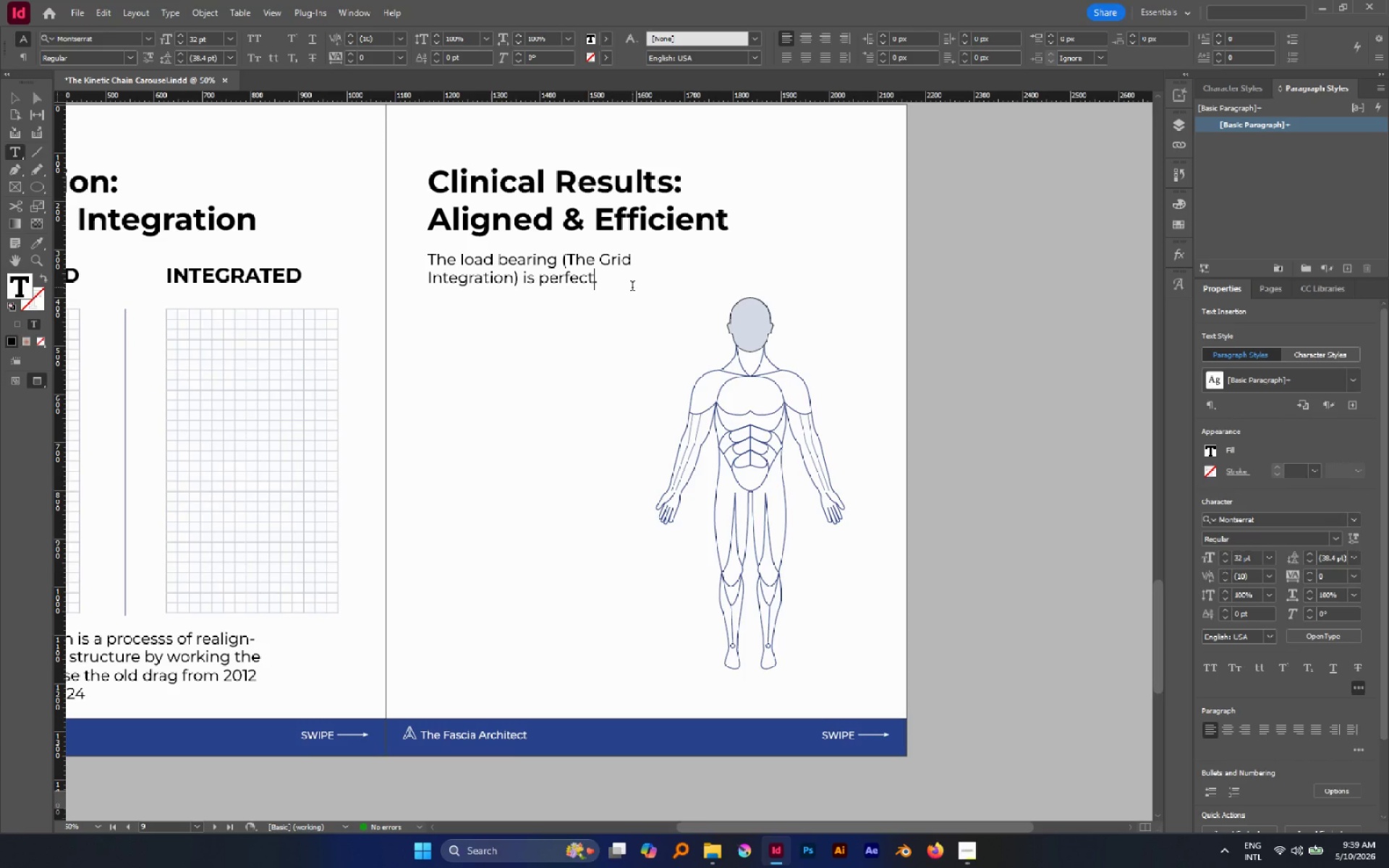 
hold_key(key=AltLeft, duration=0.48)
scroll: coordinate [997, 498], scroll_direction: down, amount: 1.0
 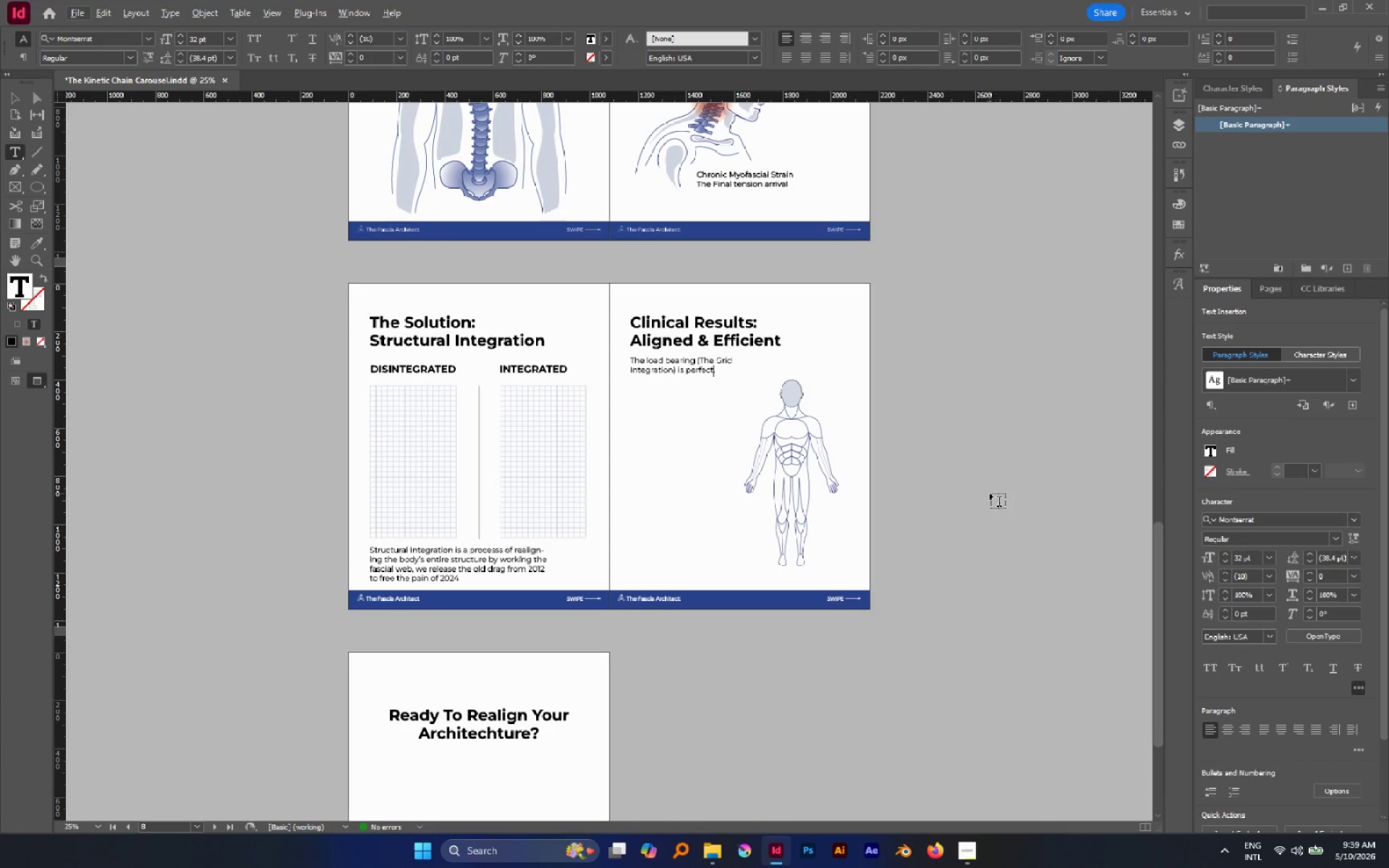 
key(V)
 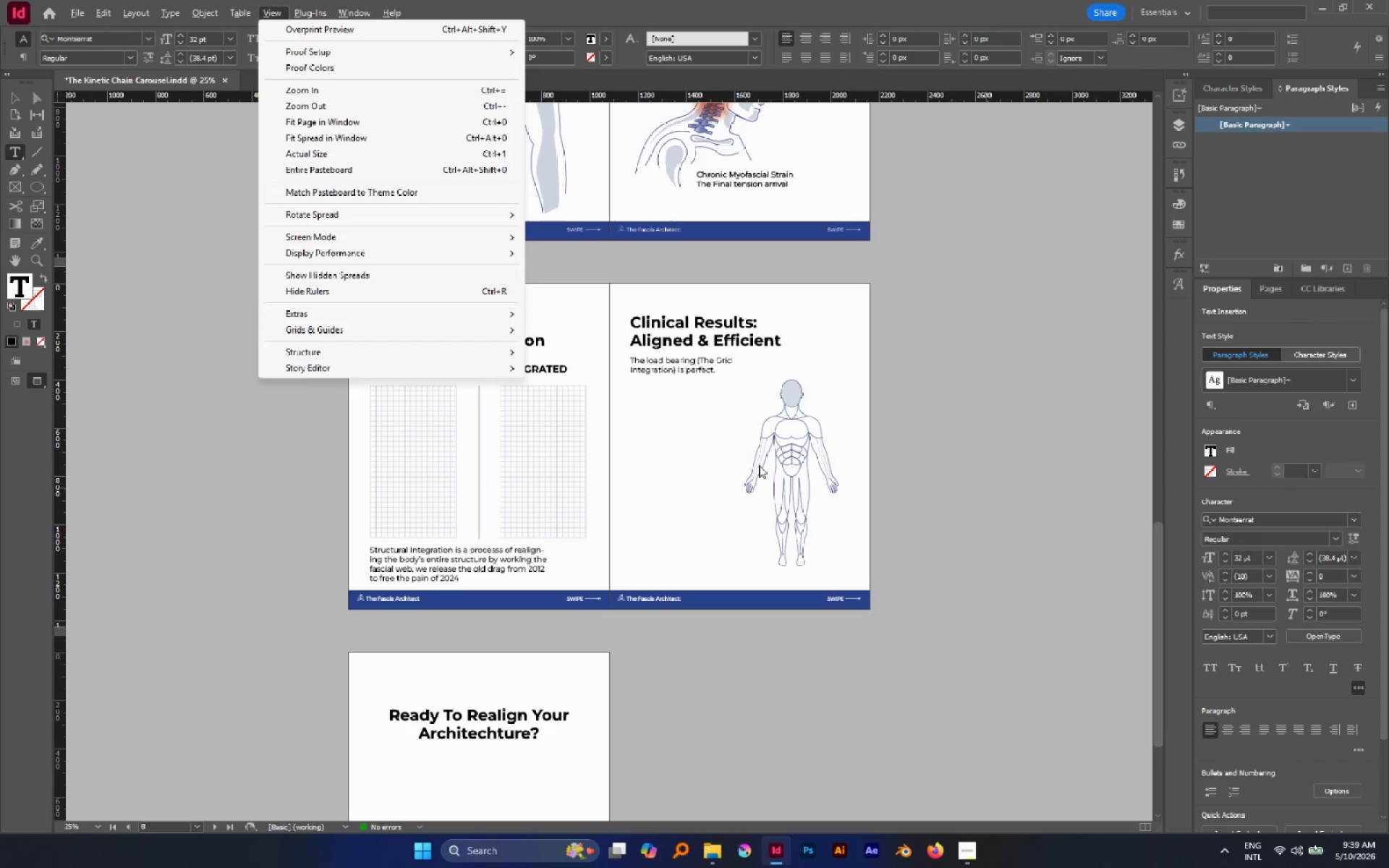 
left_click([684, 443])
 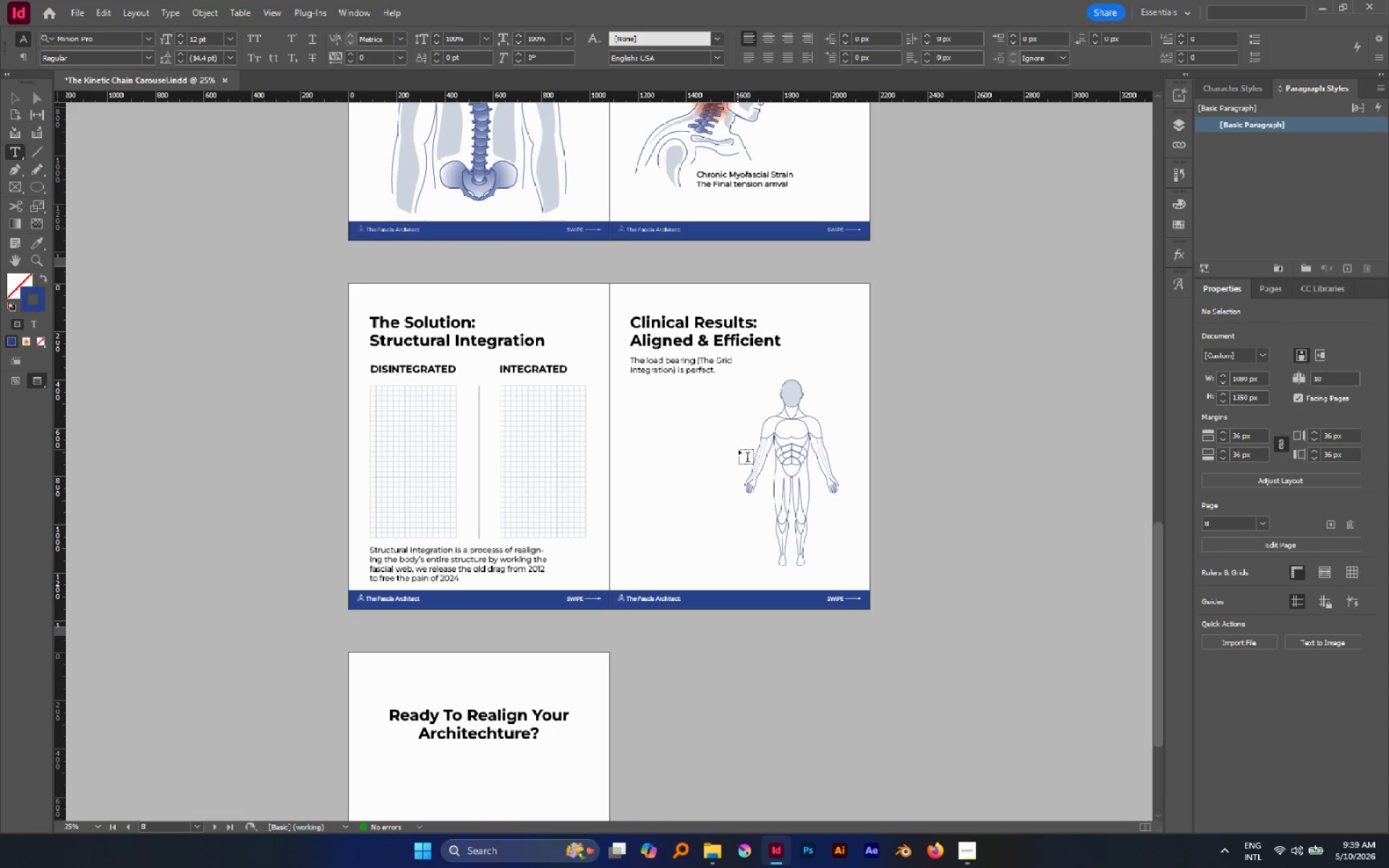 
key(V)
 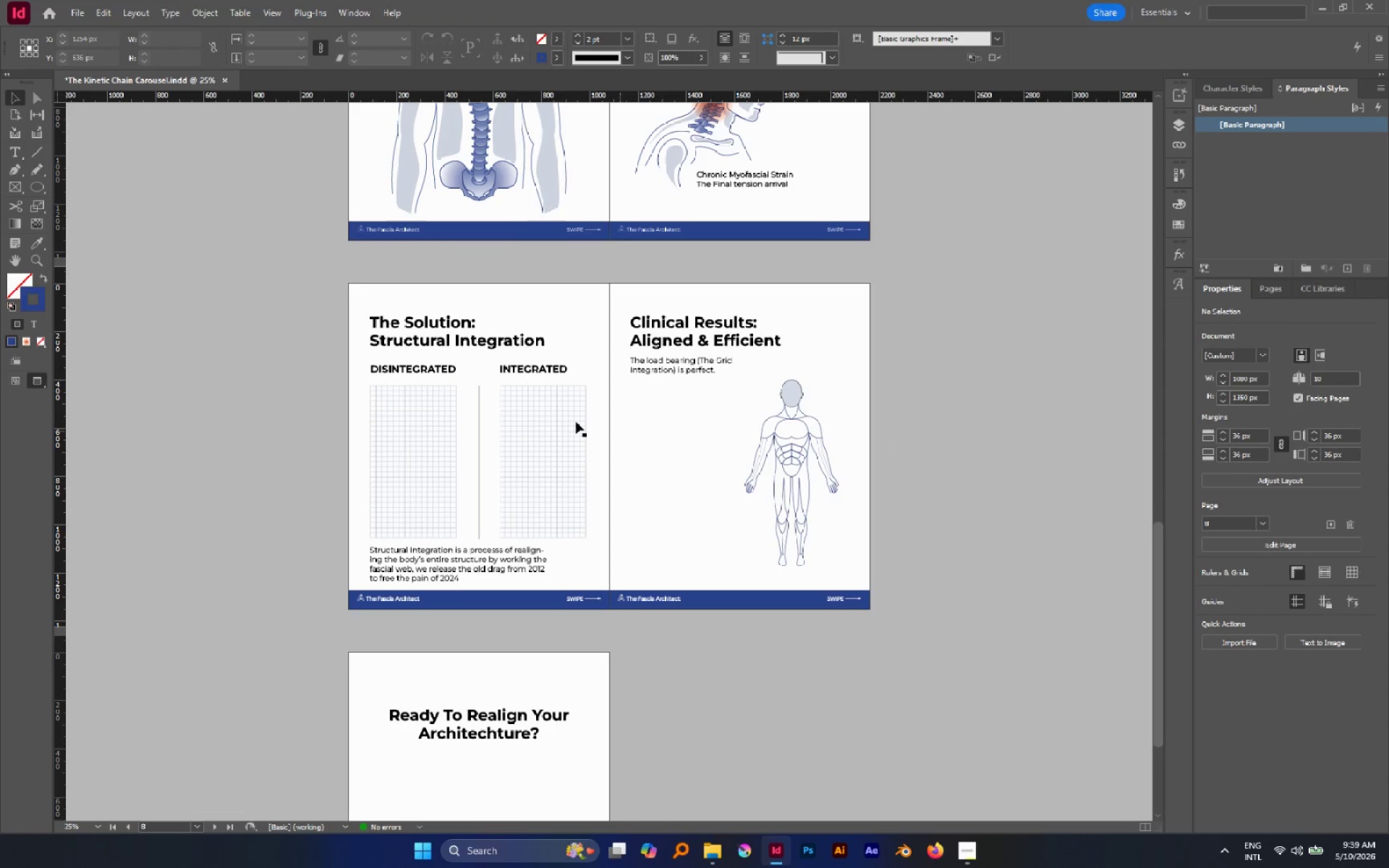 
left_click([557, 416])
 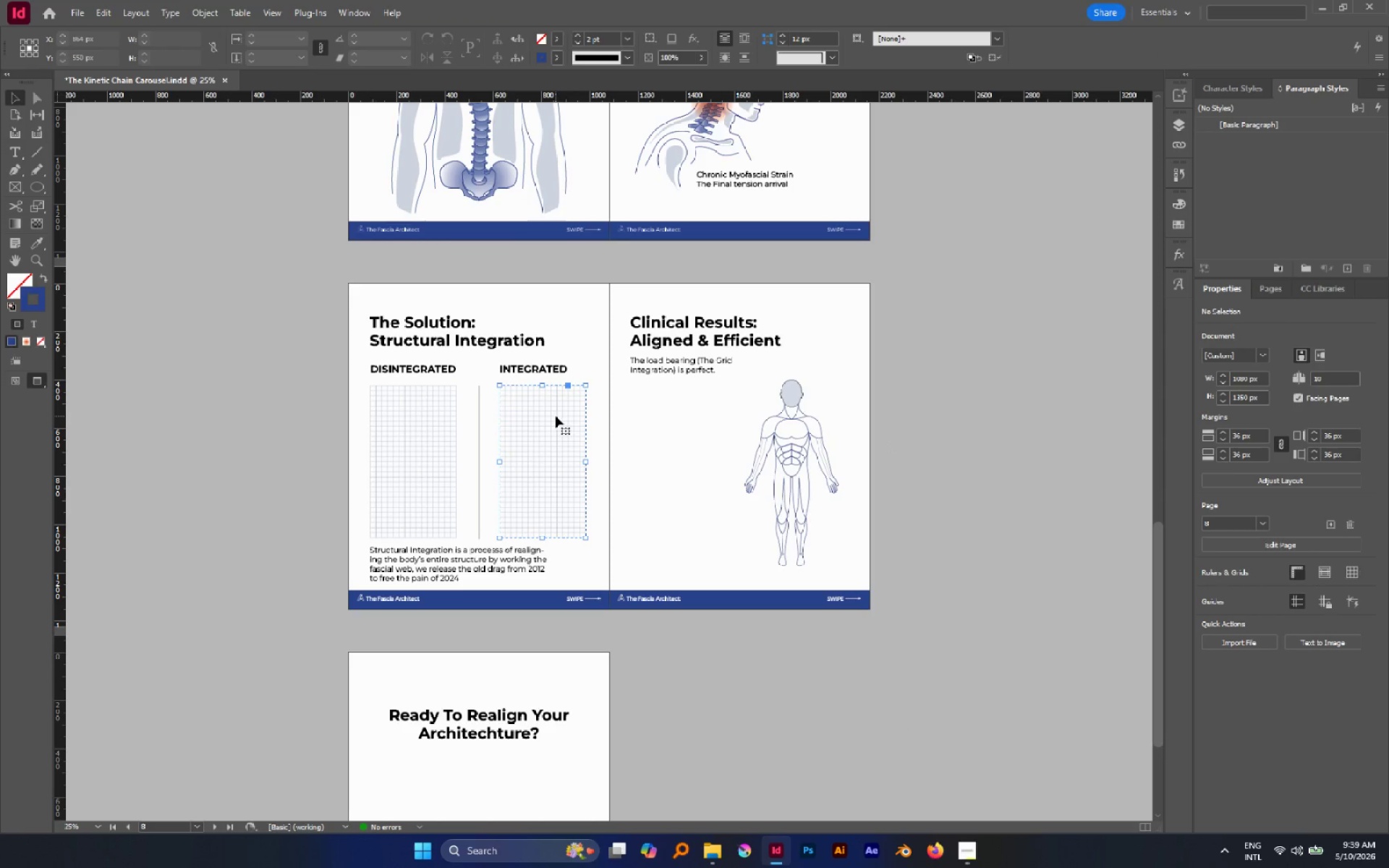 
hold_key(key=AltLeft, duration=2.72)
left_click_drag(start_coordinate=[556, 416], to_coordinate=[799, 420])
 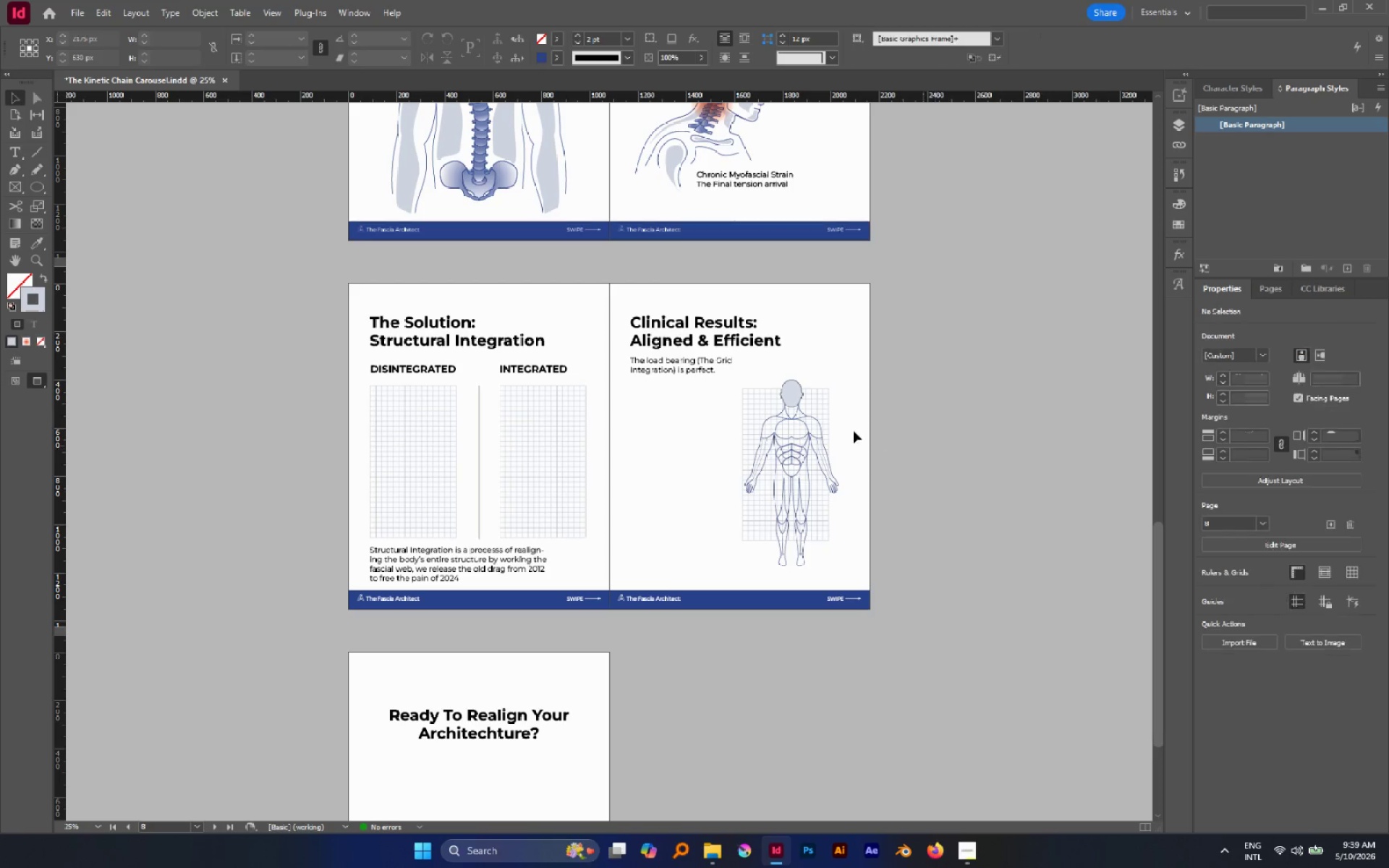 
left_click([833, 422])
 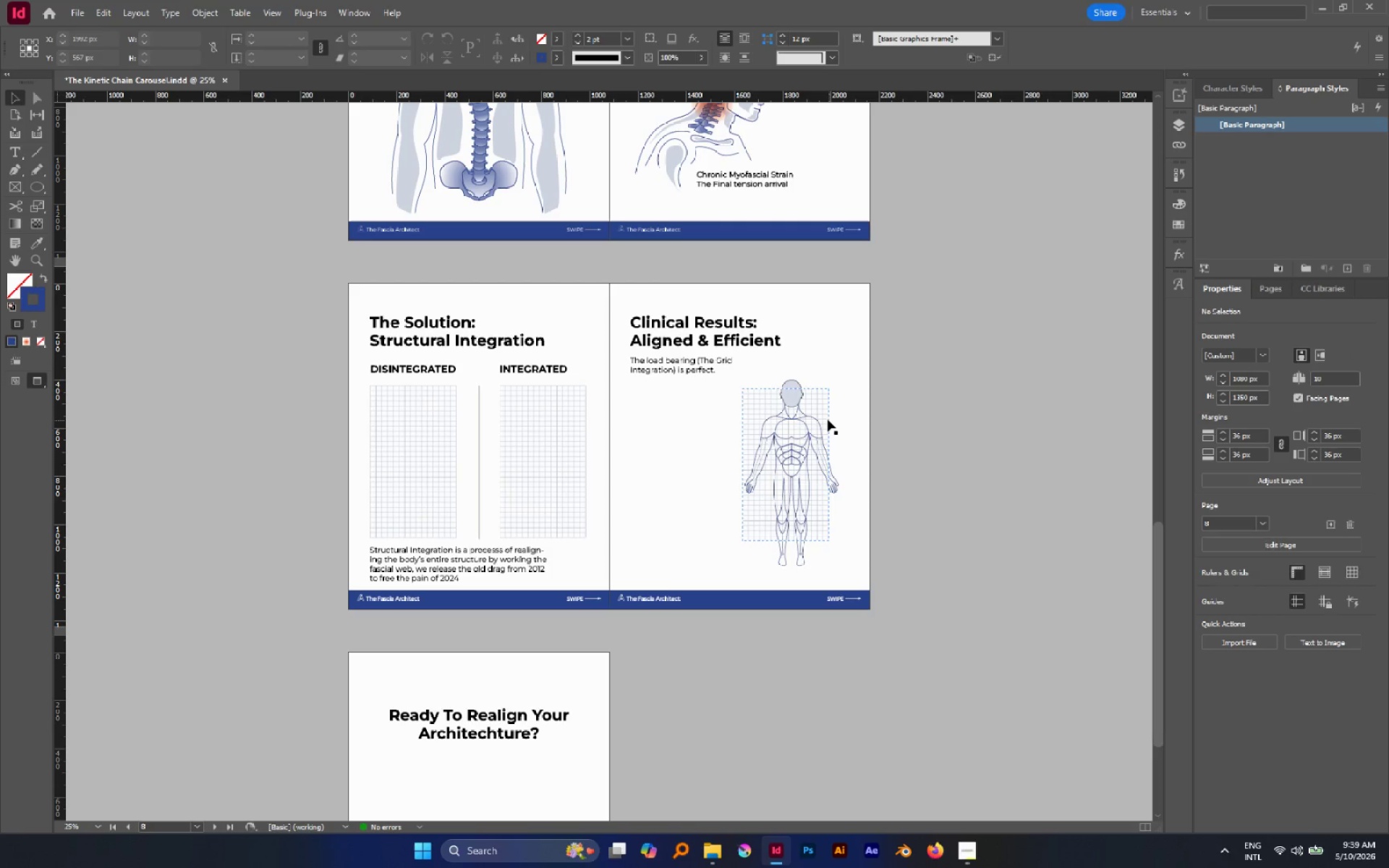 
left_click([828, 419])
 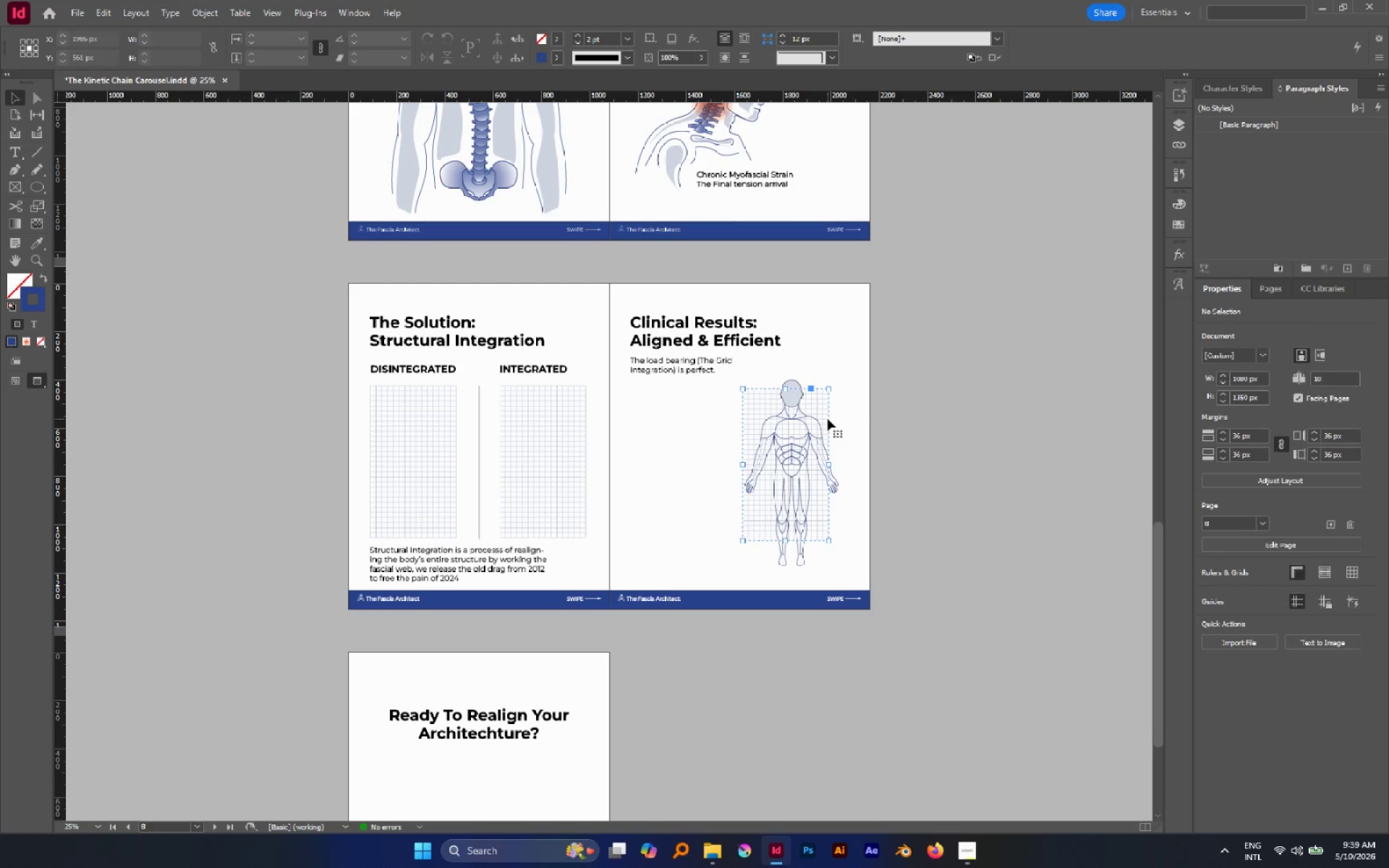 
key(Control+Shift+BracketLeft)
 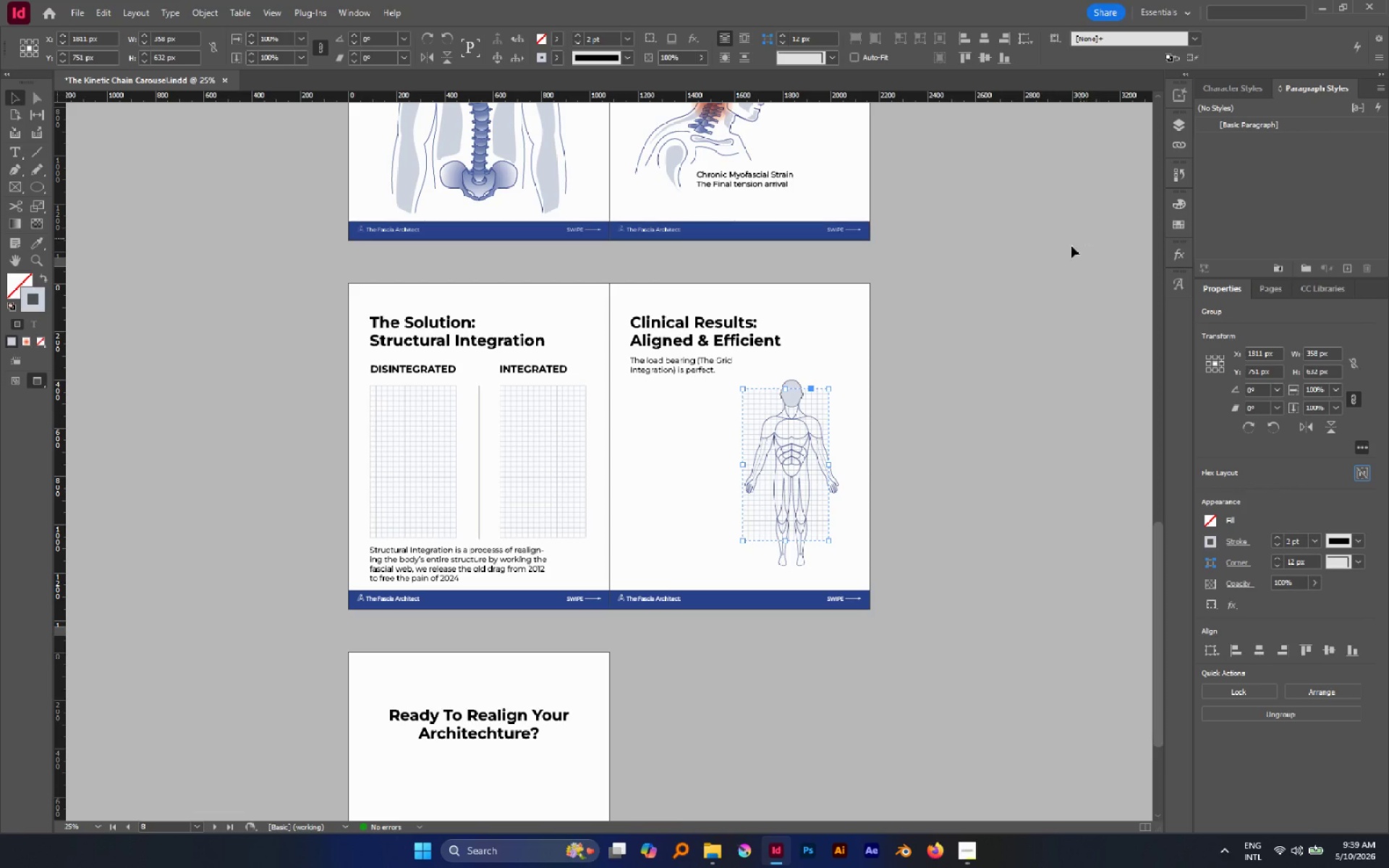 
left_click_drag(start_coordinate=[1025, 300], to_coordinate=[1019, 302])
 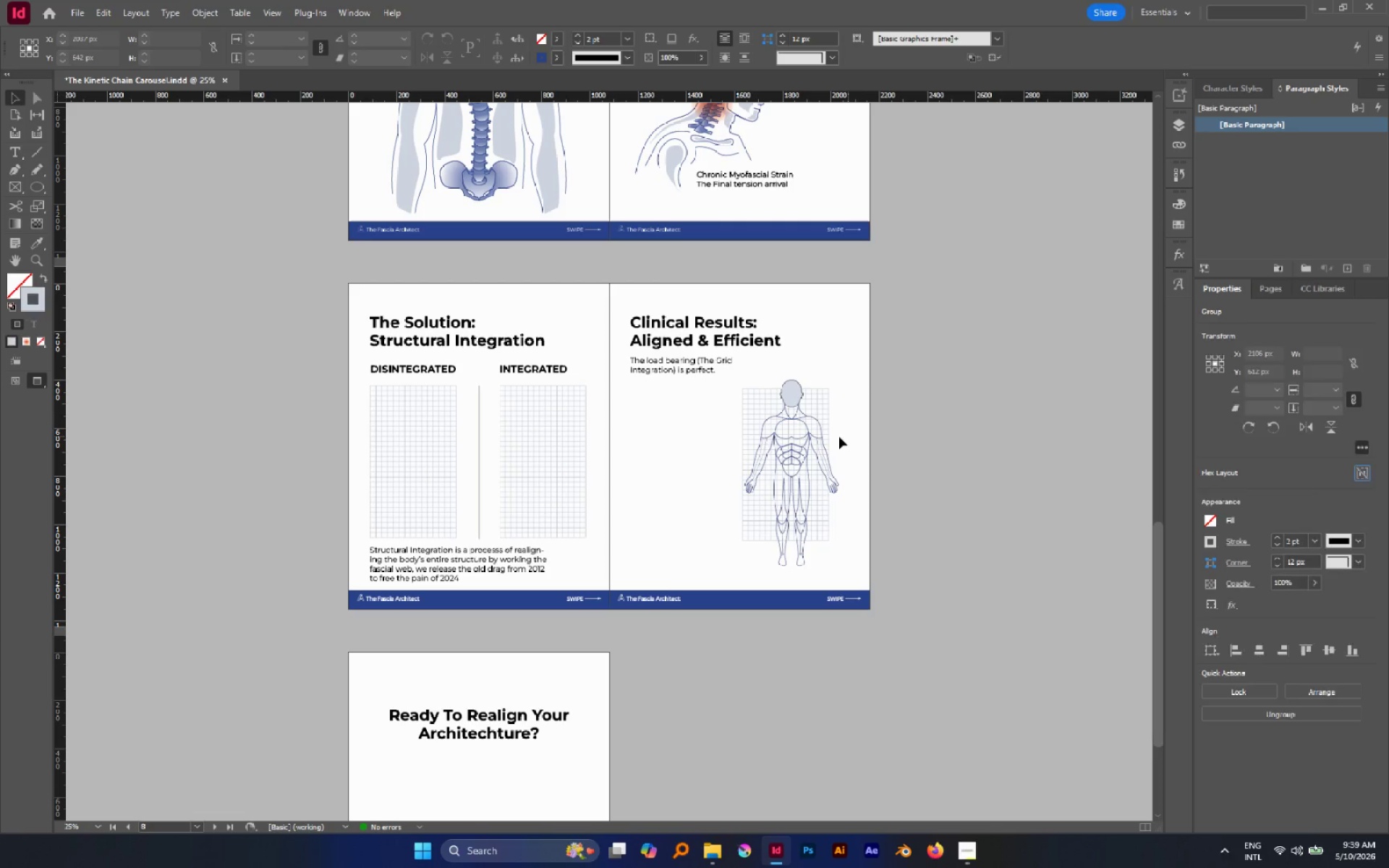 
hold_key(key=AltLeft, duration=0.69)
scroll: coordinate [798, 402], scroll_direction: up, amount: 3.0
 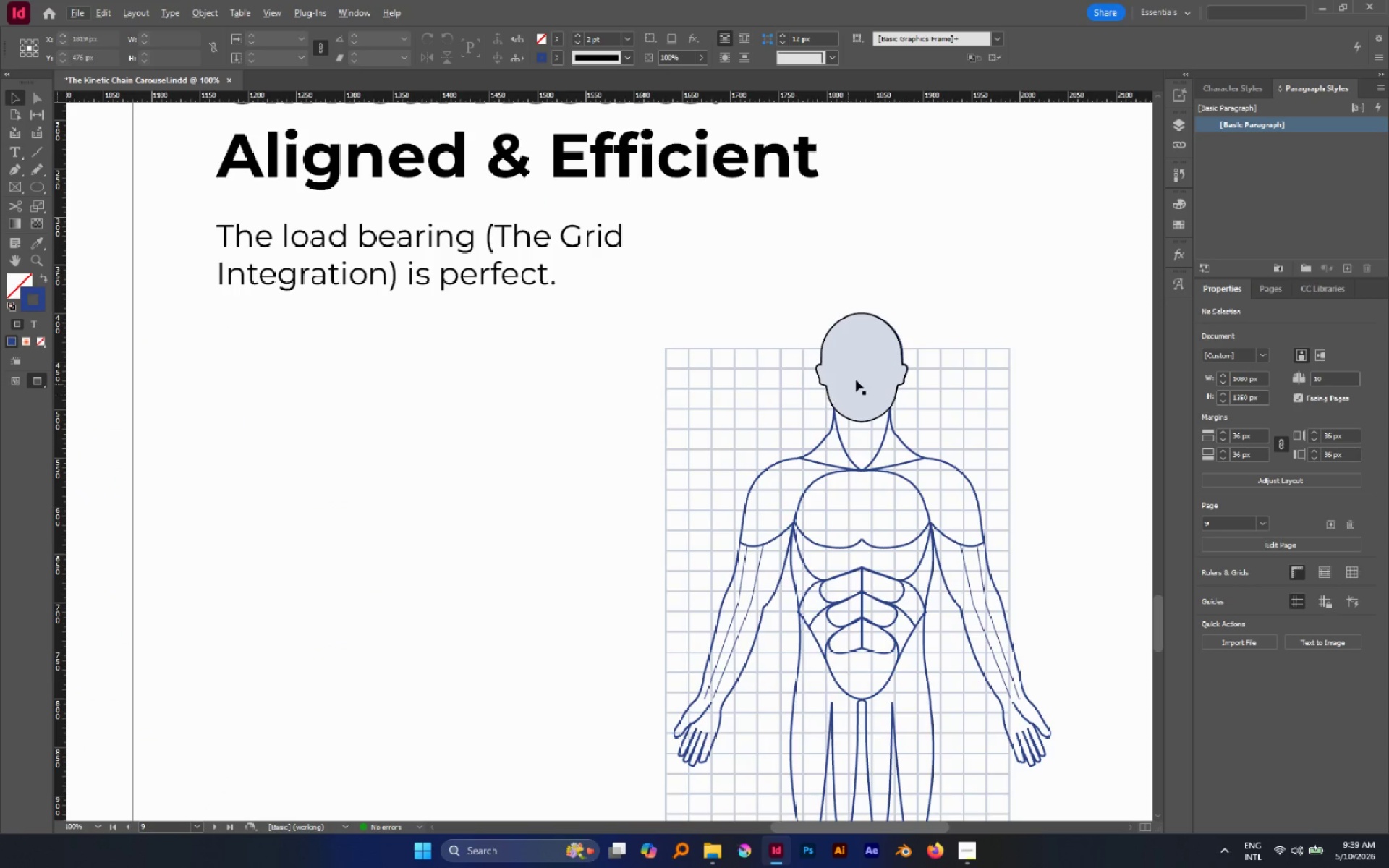 
left_click([859, 376])
 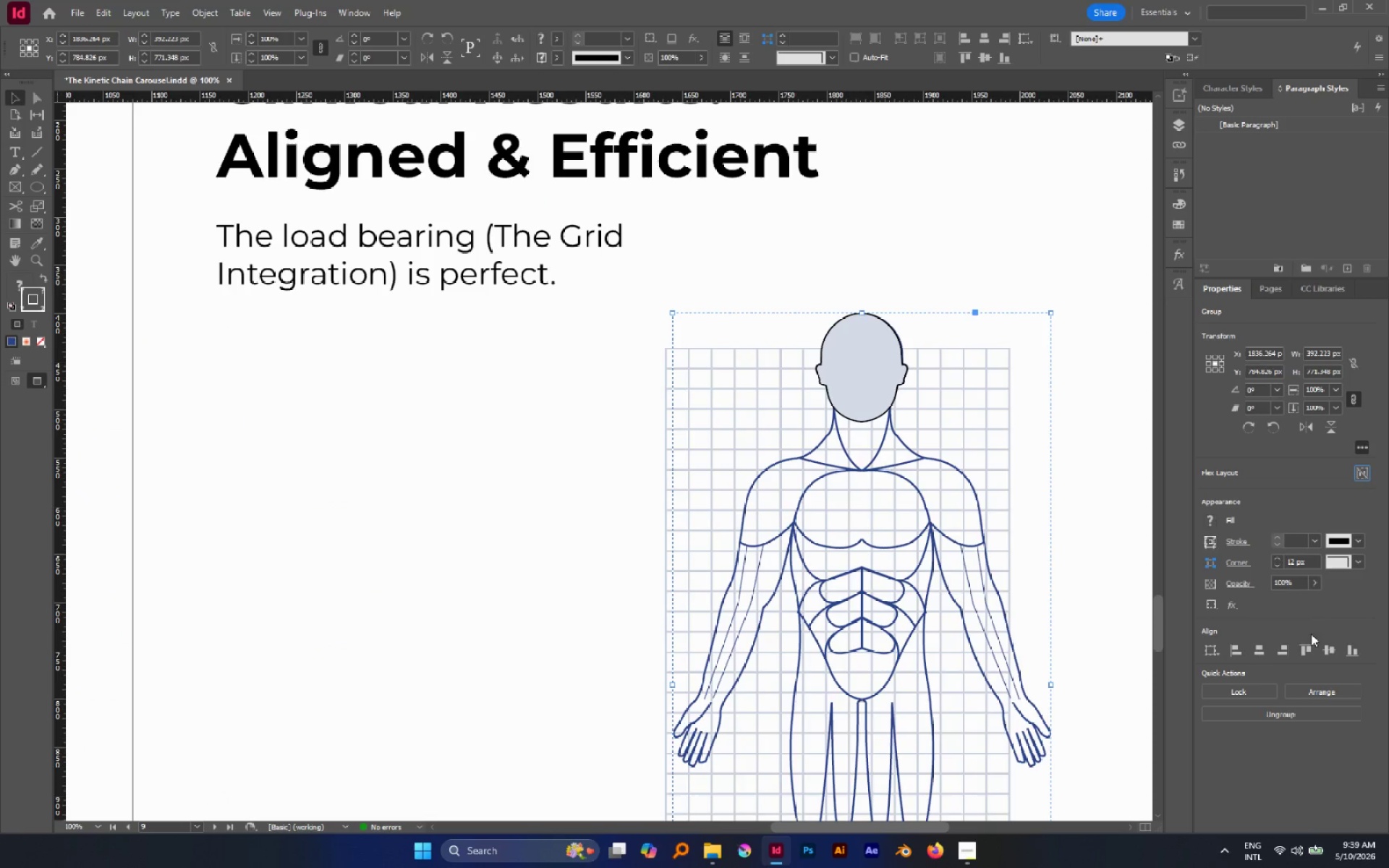 
hold_key(key=AltLeft, duration=0.88)
scroll: coordinate [825, 461], scroll_direction: none, amount: 0.0
 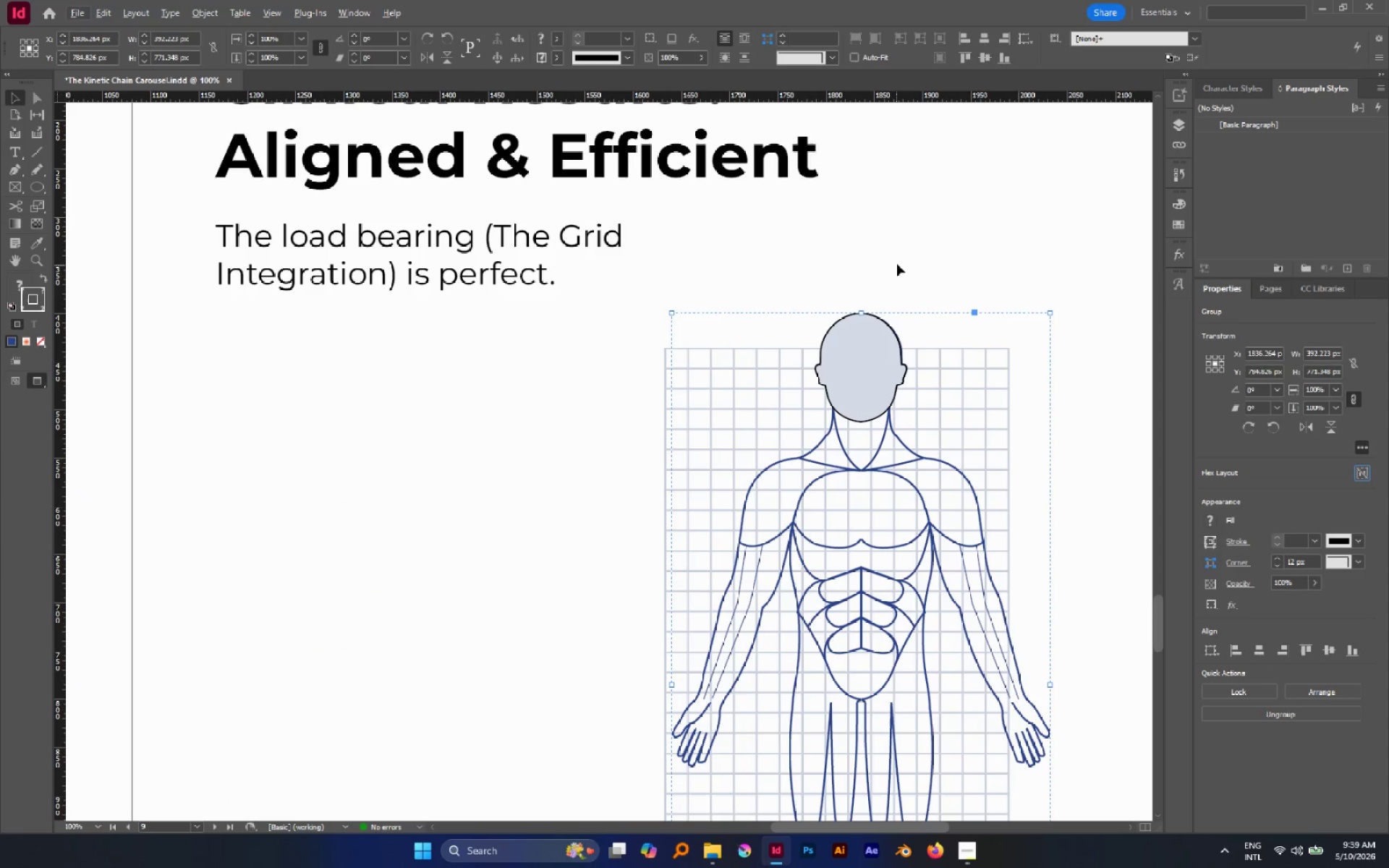 
double_click([873, 353])
 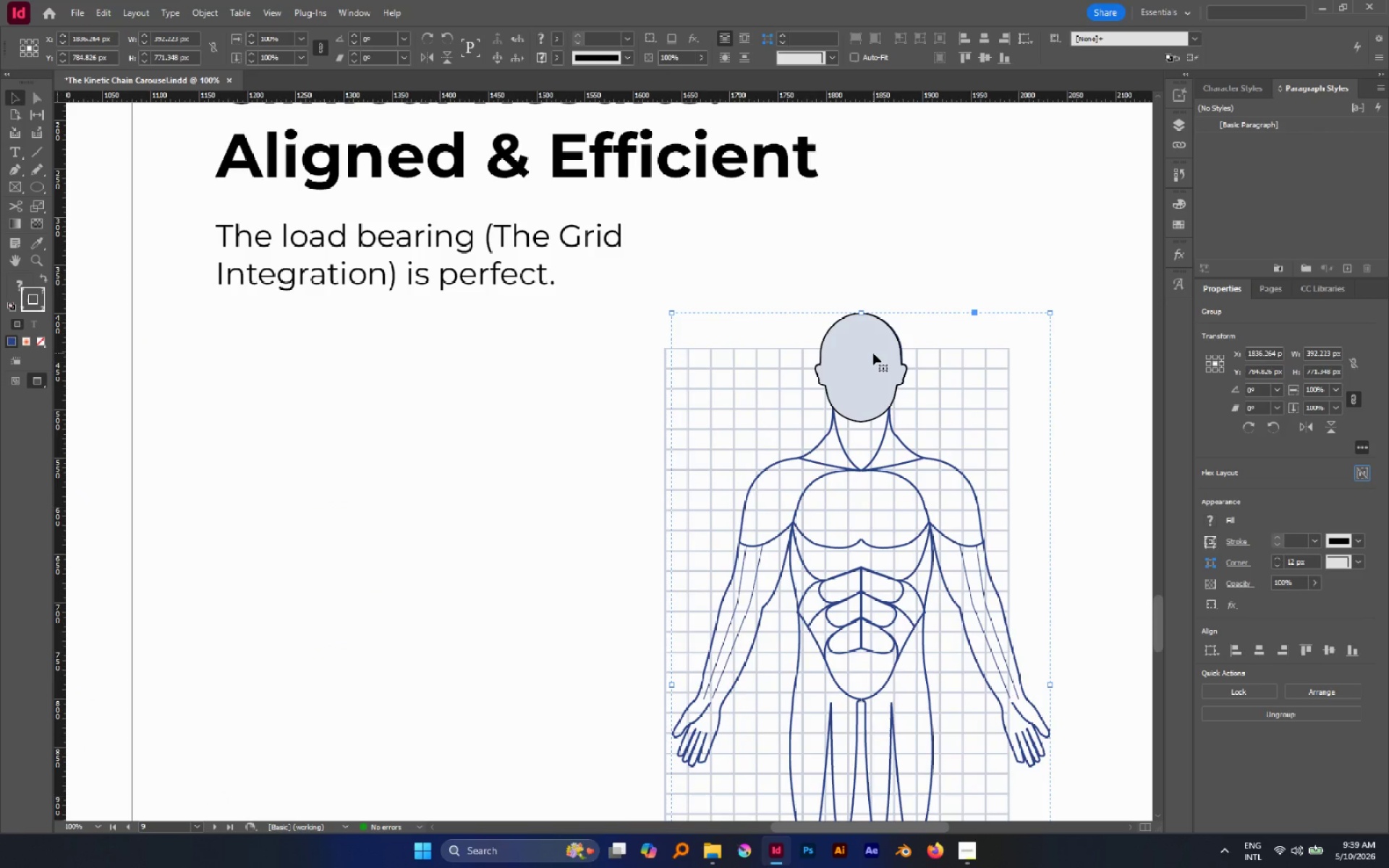 
key(Control+C)
 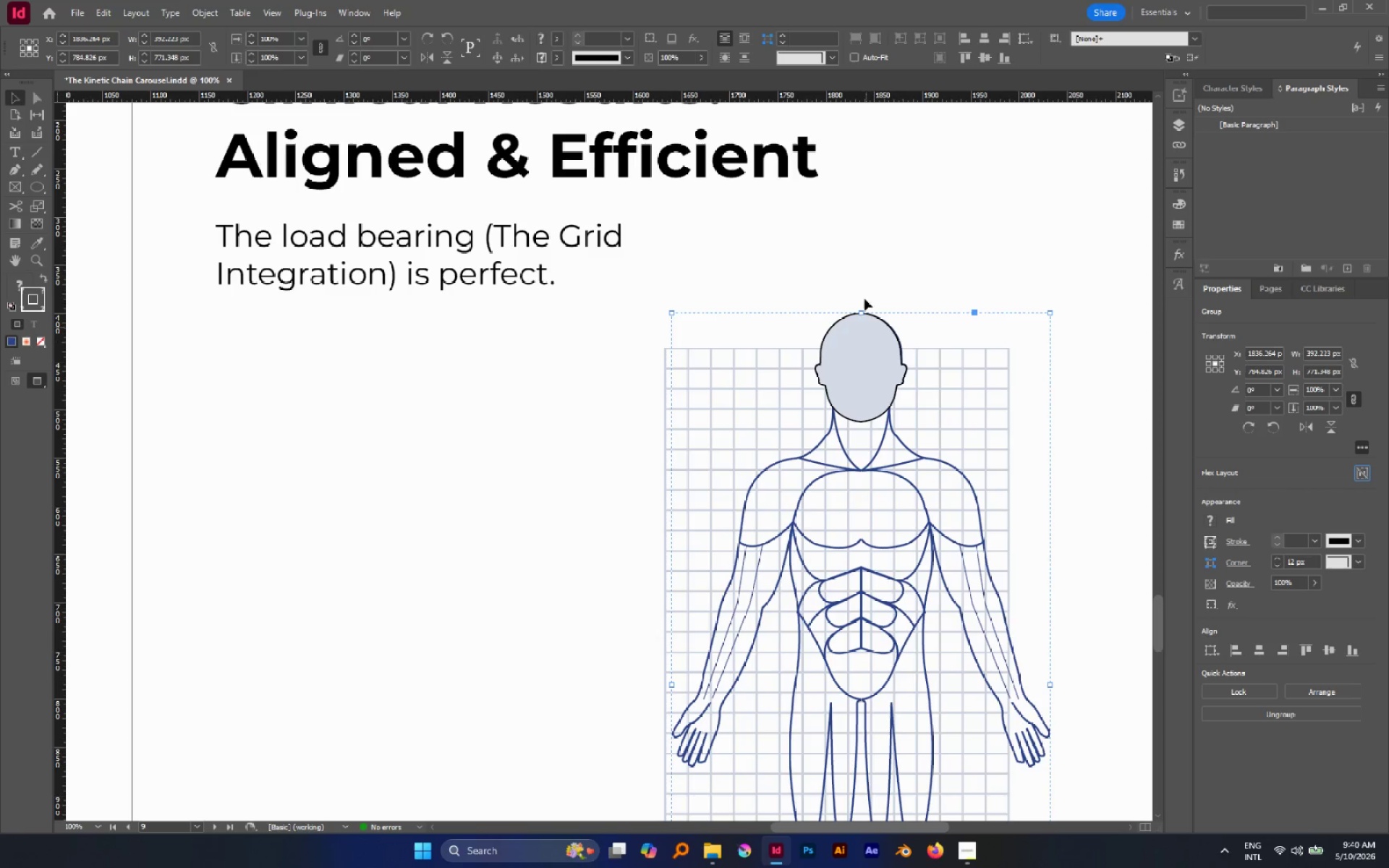 
left_click([888, 254])
 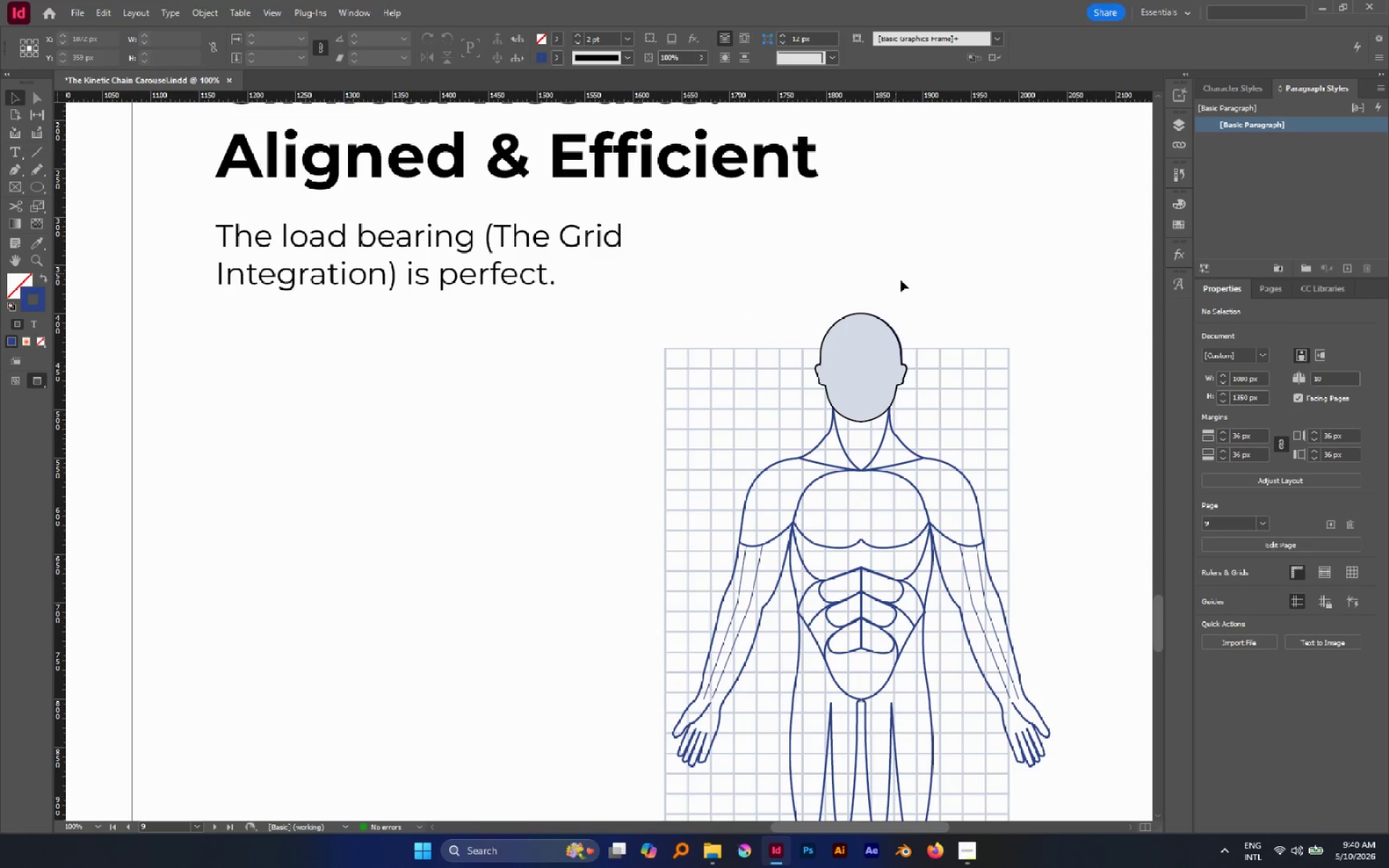 
scroll: coordinate [931, 336], scroll_direction: down, amount: 3.0
 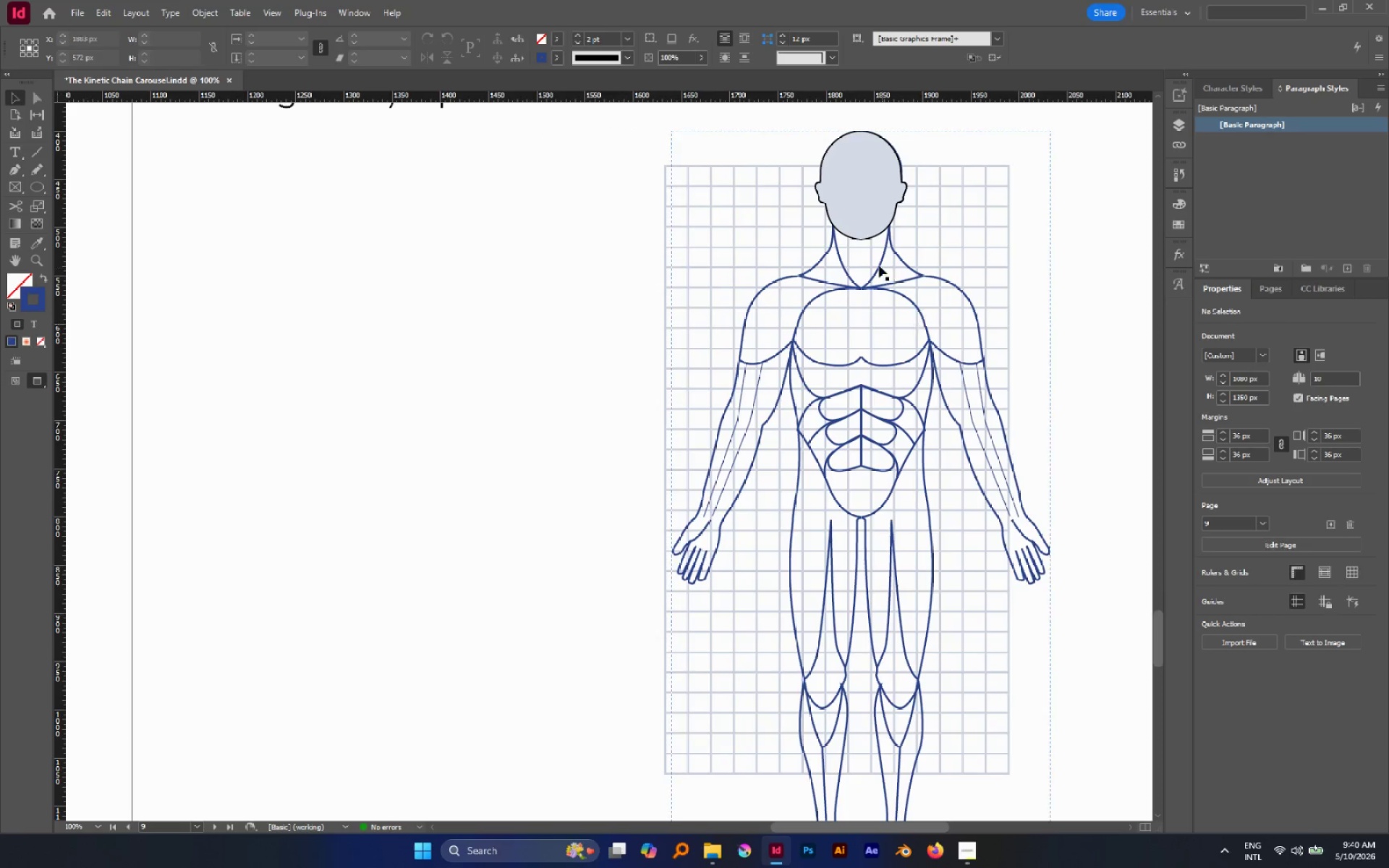 
hold_key(key=Space, duration=0.36)
 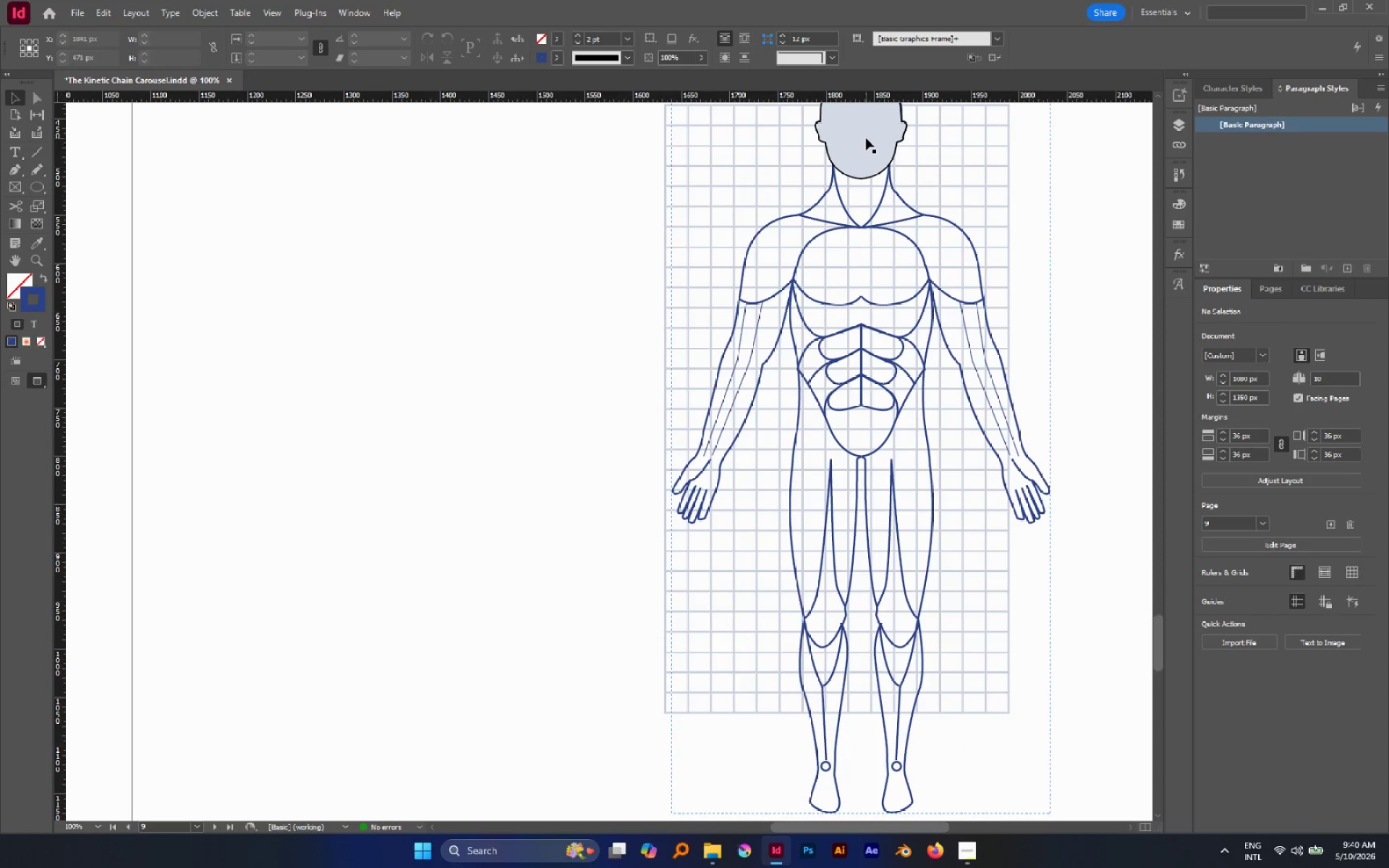 
scroll: coordinate [881, 271], scroll_direction: down, amount: 1.0
 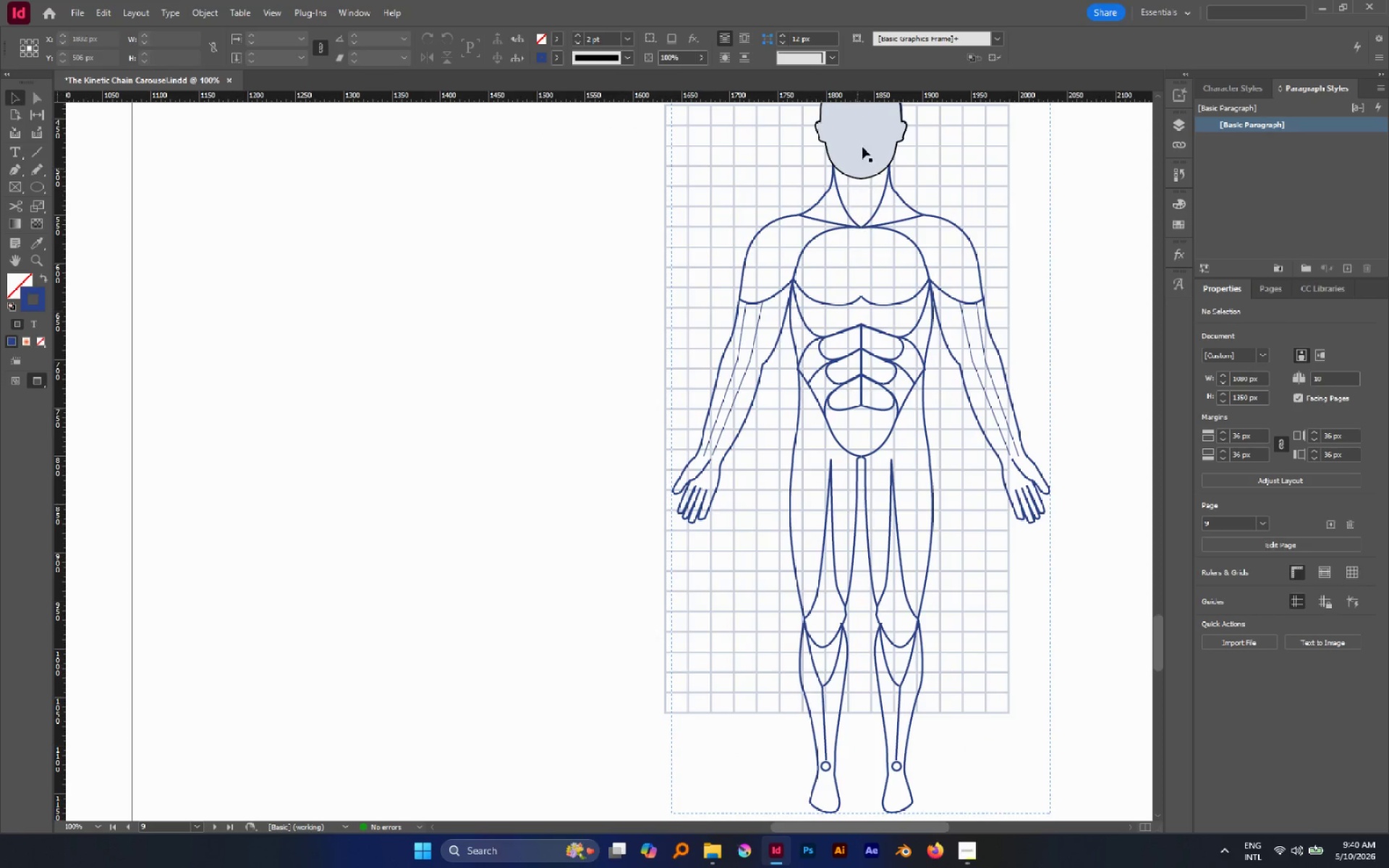 
left_click([866, 138])
 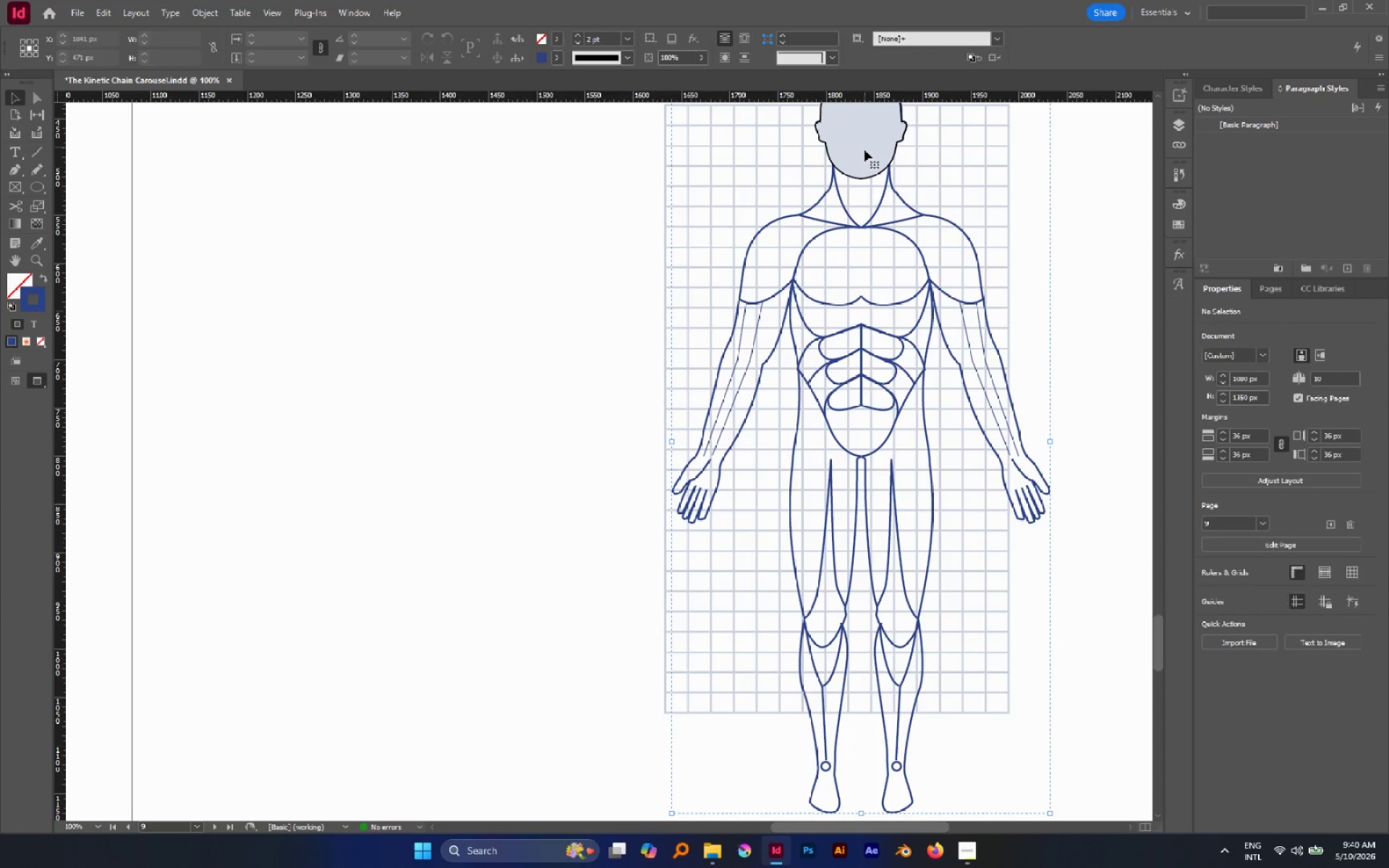 
left_click_drag(start_coordinate=[865, 150], to_coordinate=[524, 188])
 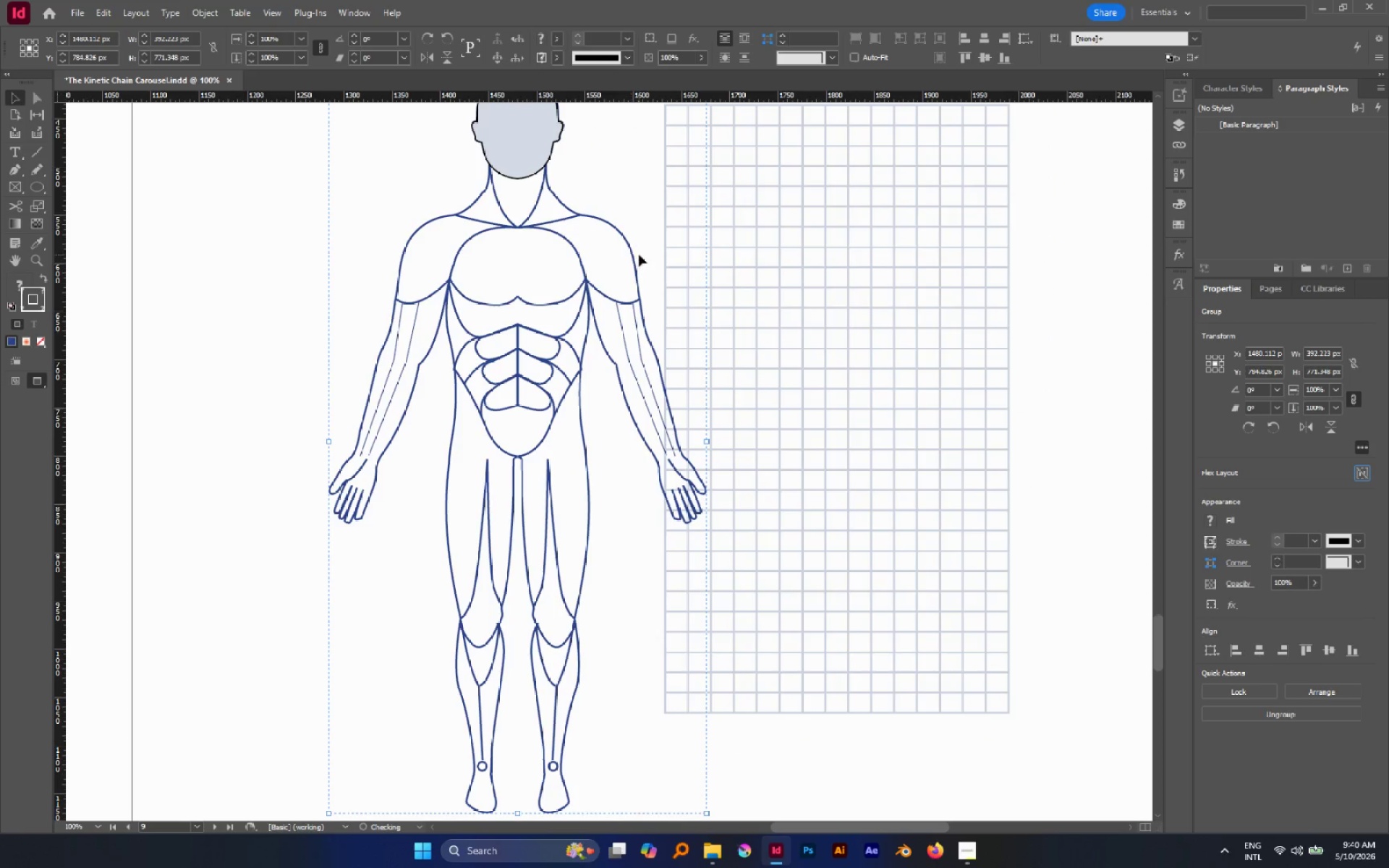 
hold_key(key=ShiftLeft, duration=0.84)
 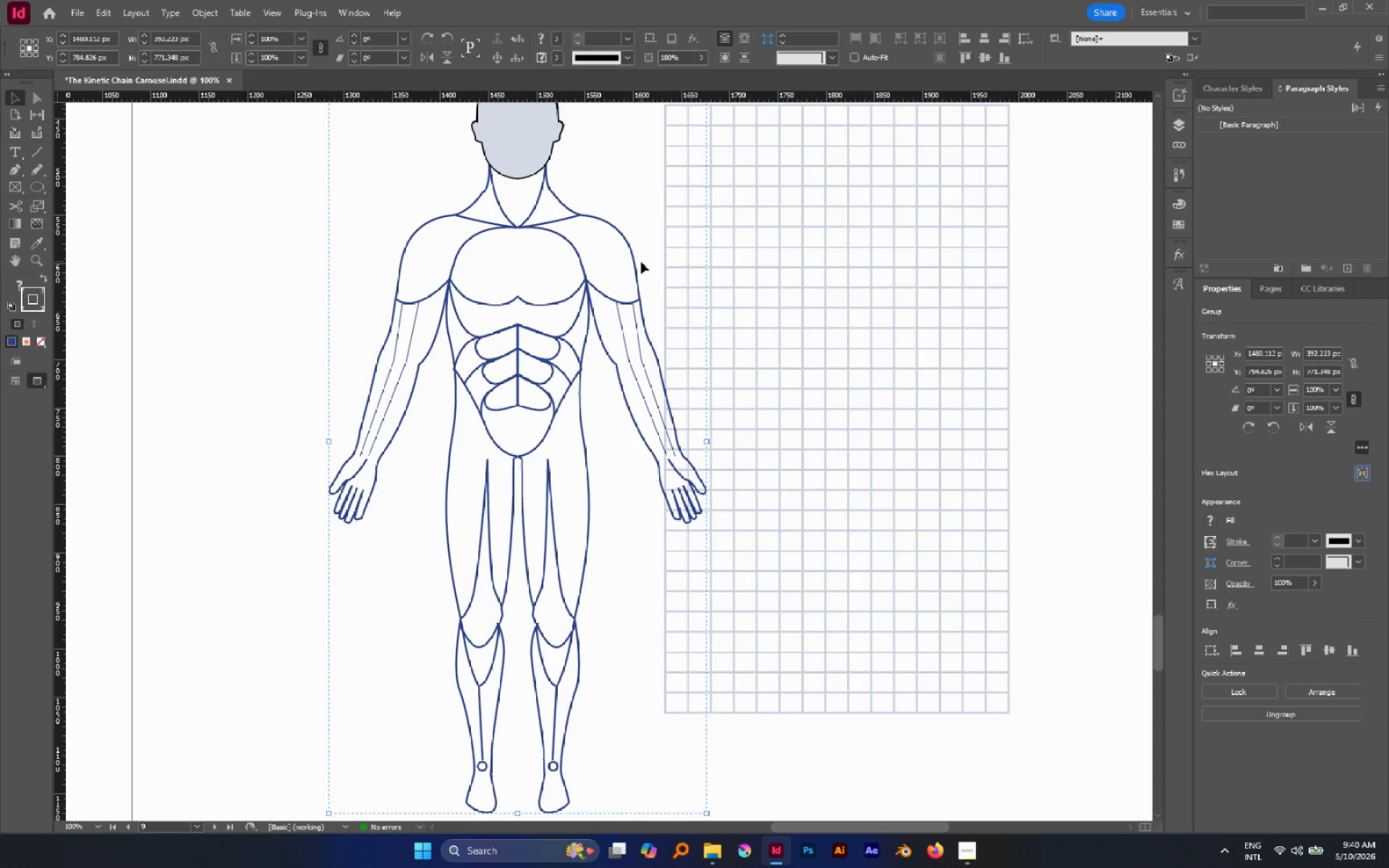 
key(A)
 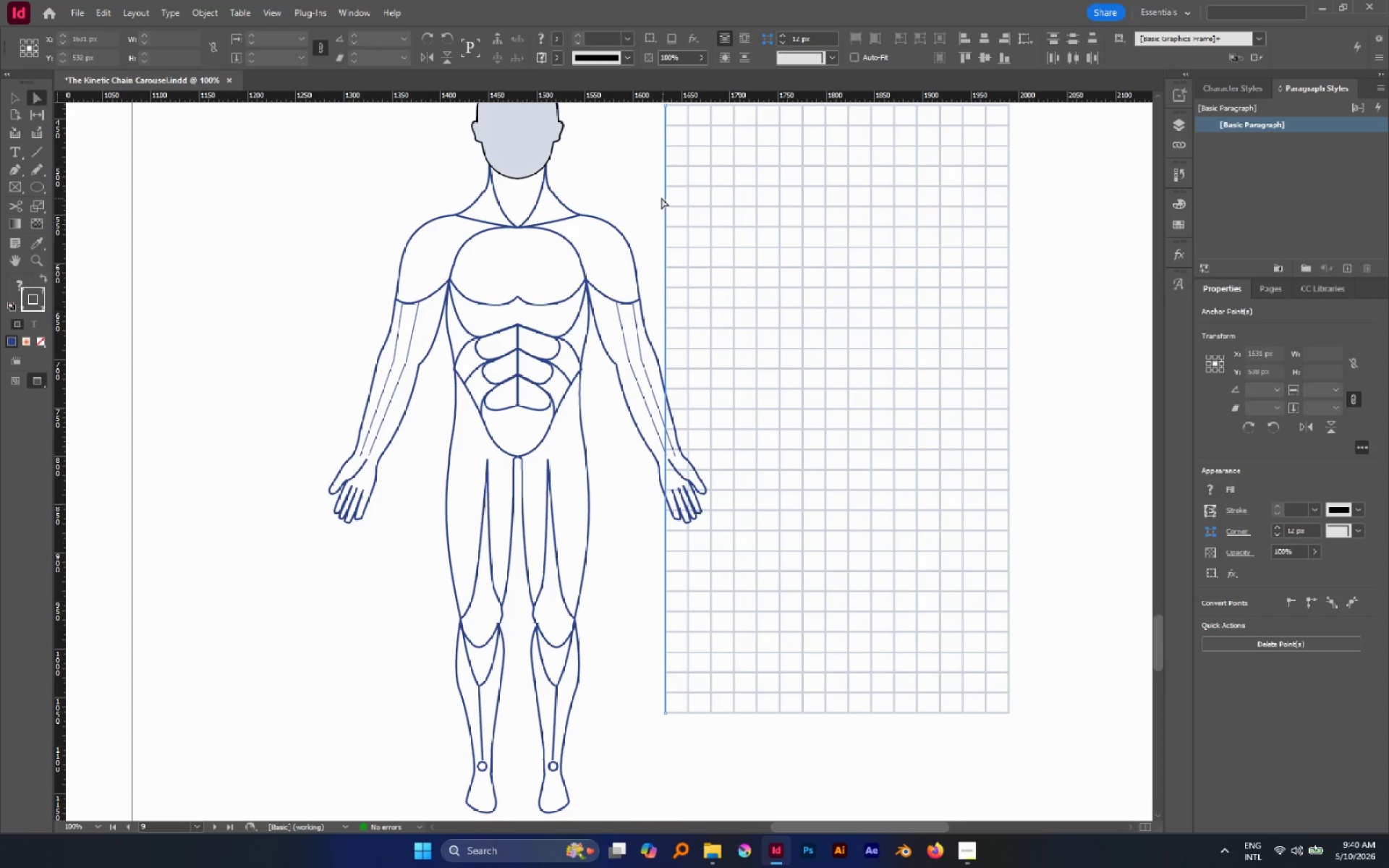 
hold_key(key=AltLeft, duration=0.69)
left_click_drag(start_coordinate=[641, 221], to_coordinate=[608, 241])
 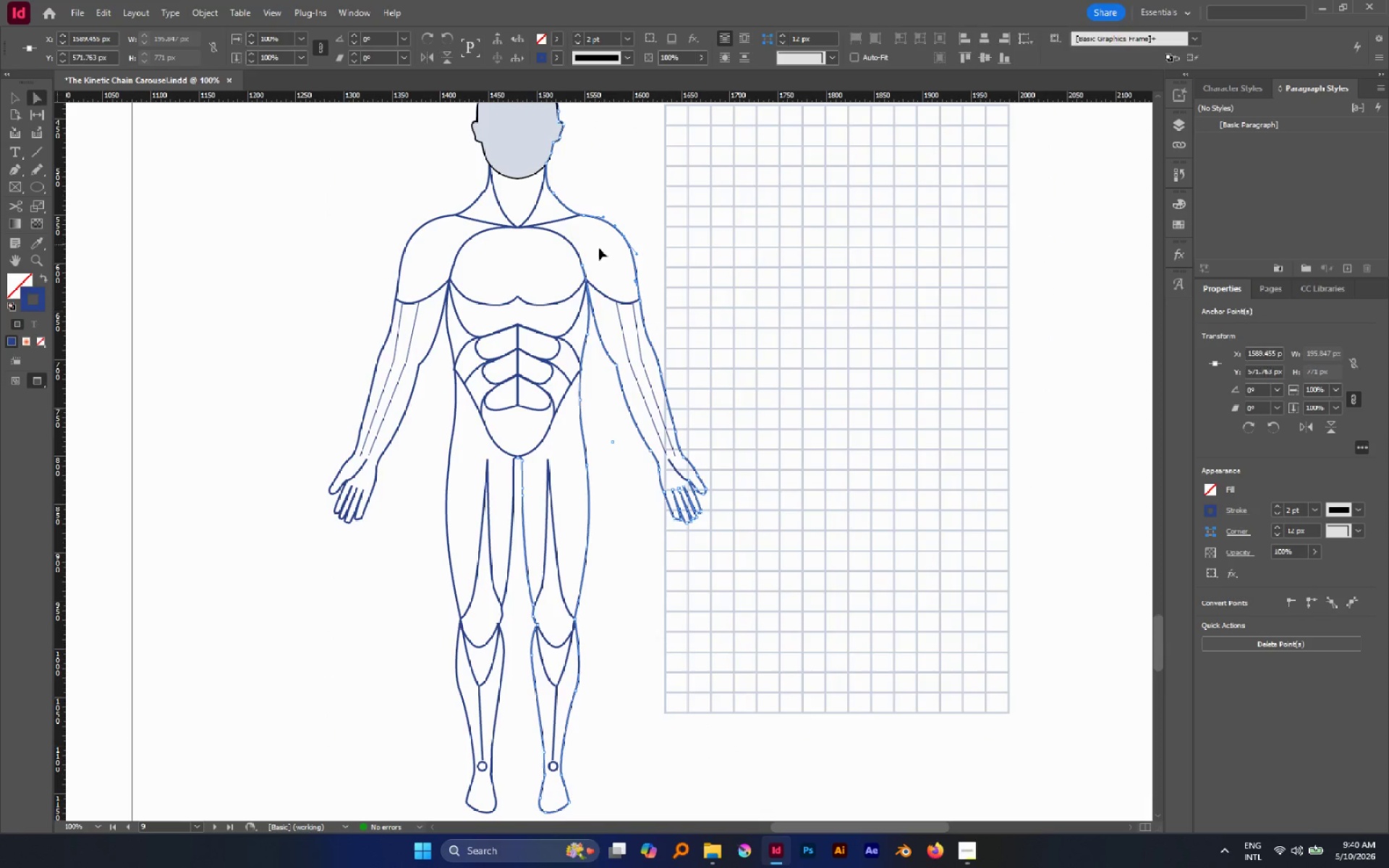 
hold_key(key=AltLeft, duration=1.3)
hold_key(key=ShiftLeft, duration=1.0)
left_click_drag(start_coordinate=[402, 213], to_coordinate=[441, 250])
 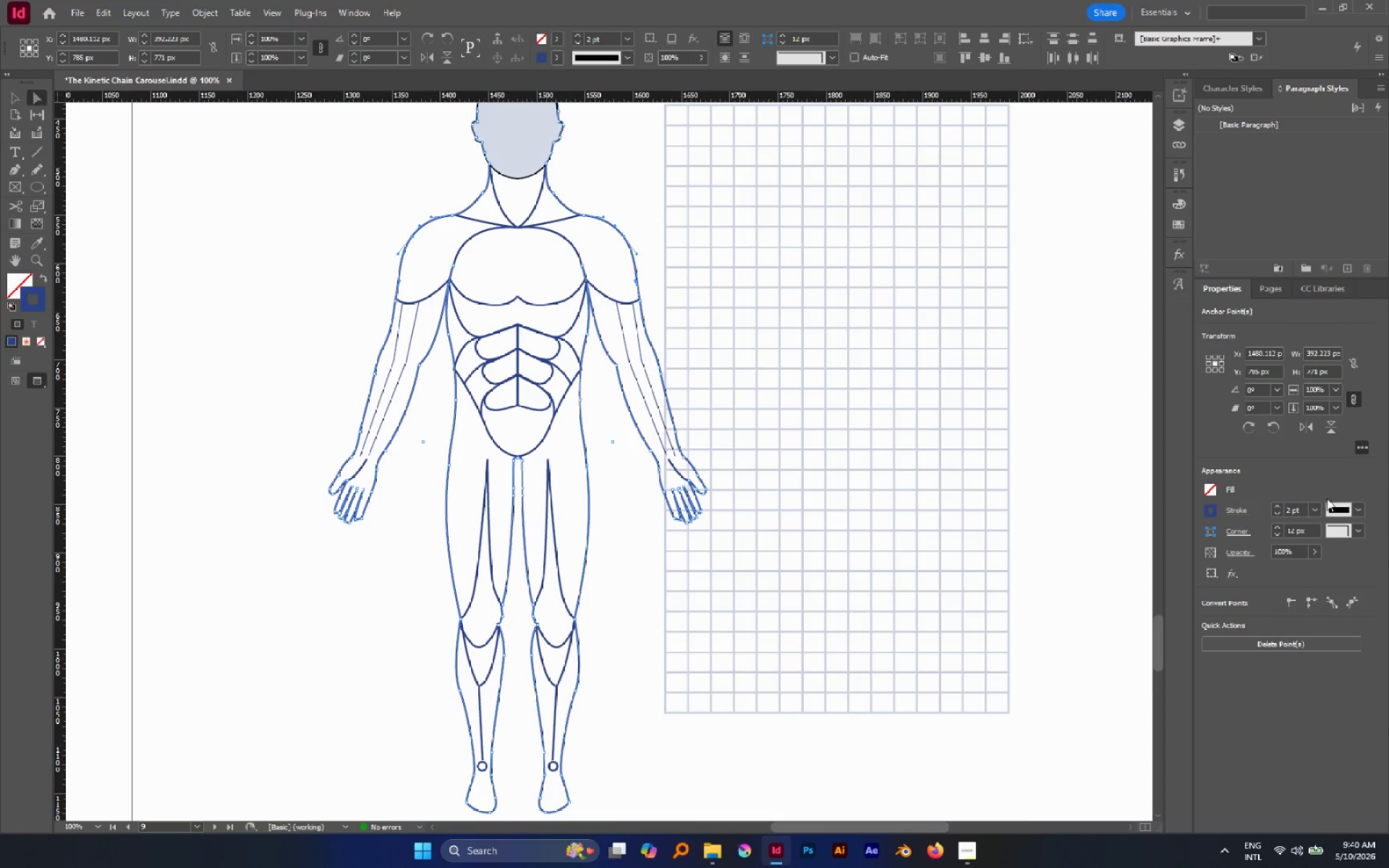 
left_click([1208, 483])
 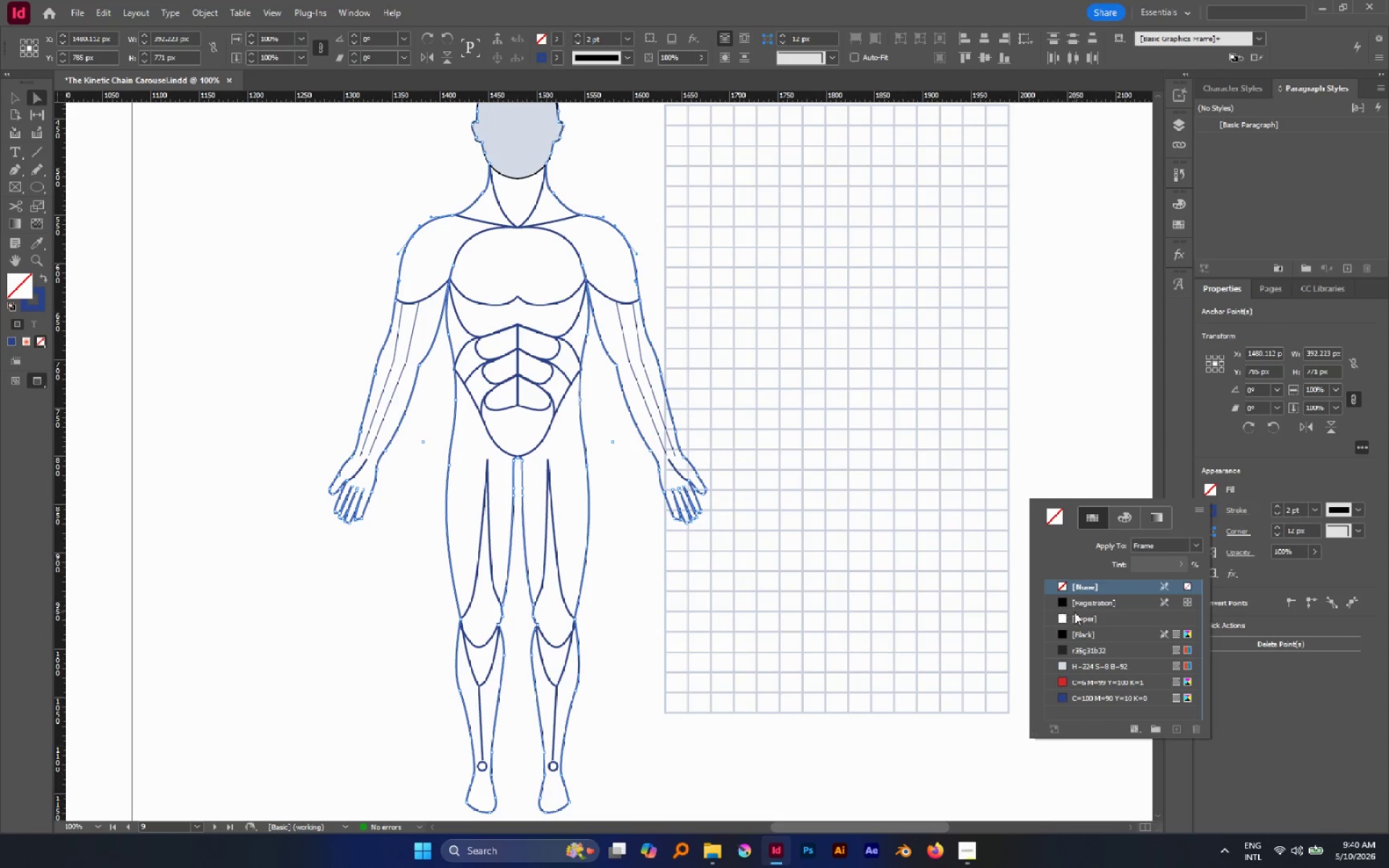 
left_click([1079, 617])
 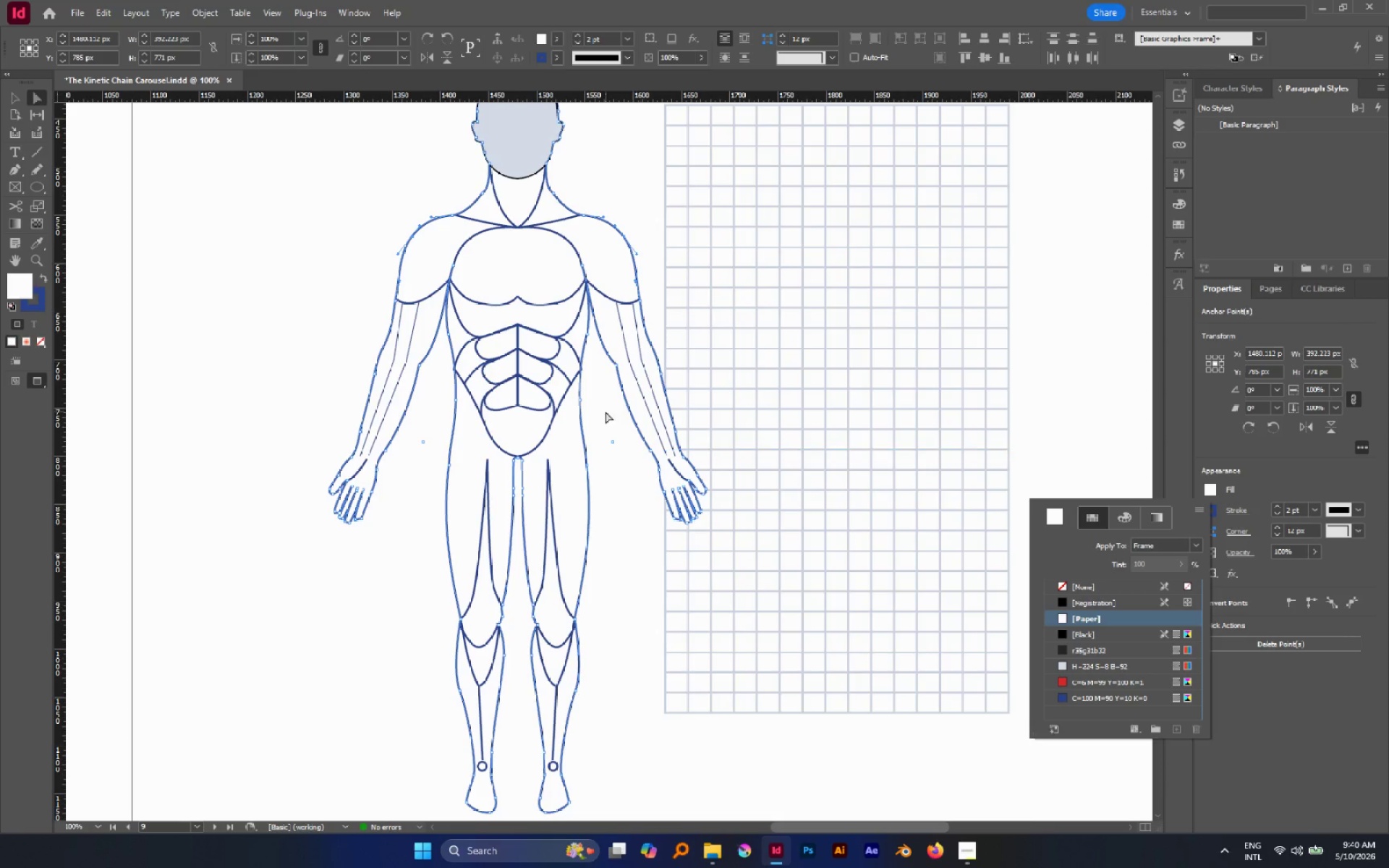 
left_click([605, 416])
 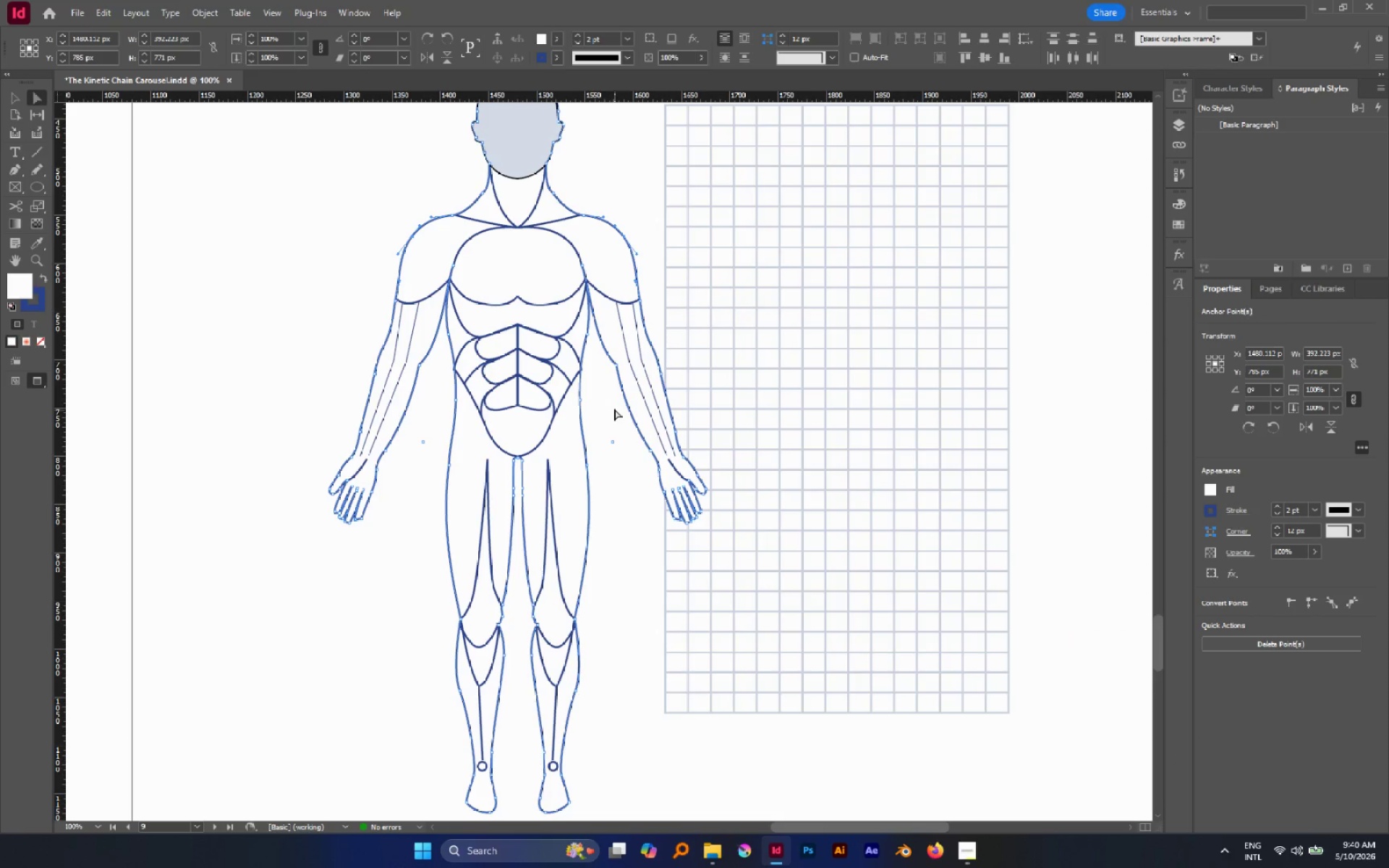 
left_click([614, 405])
 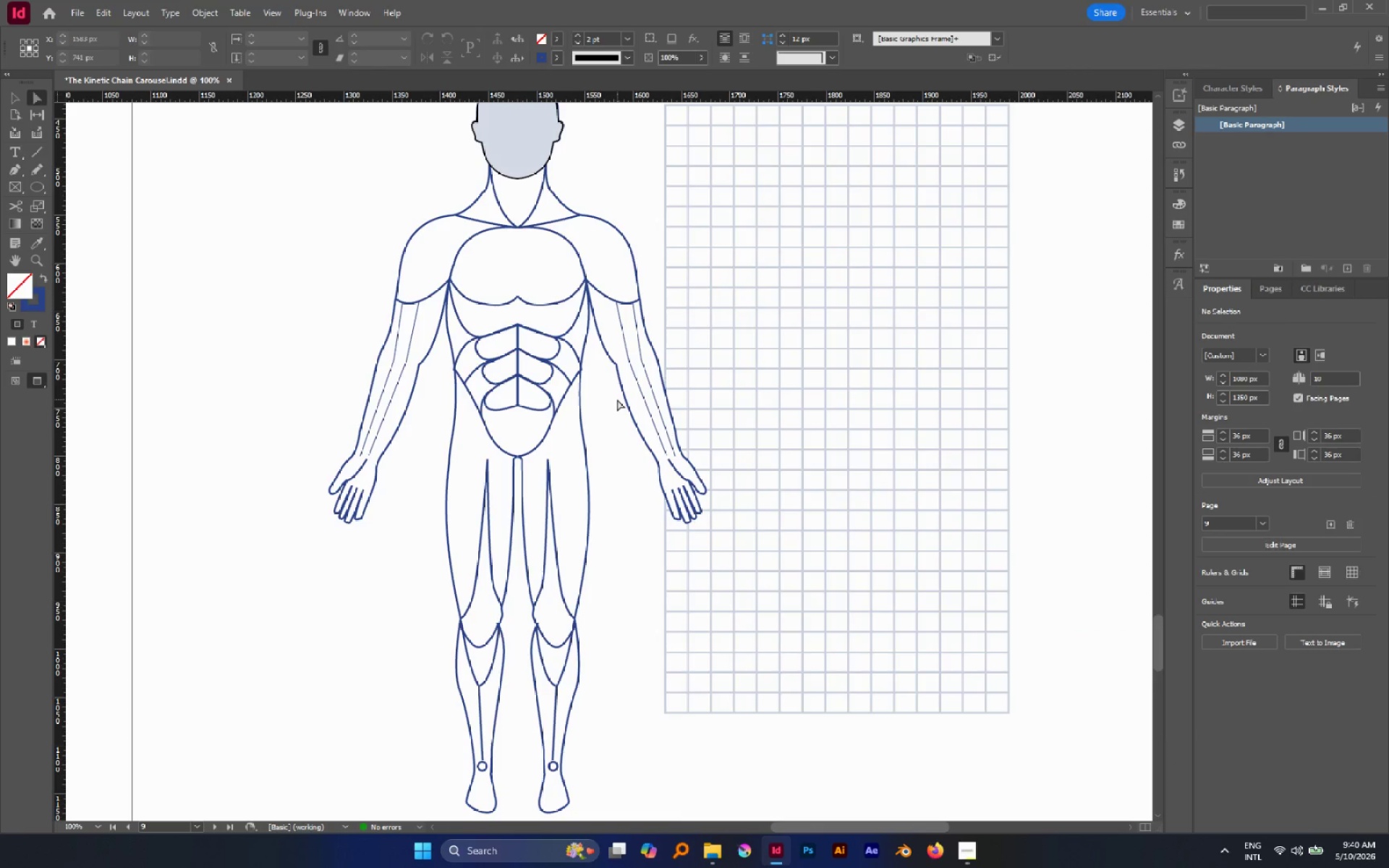 
key(V)
 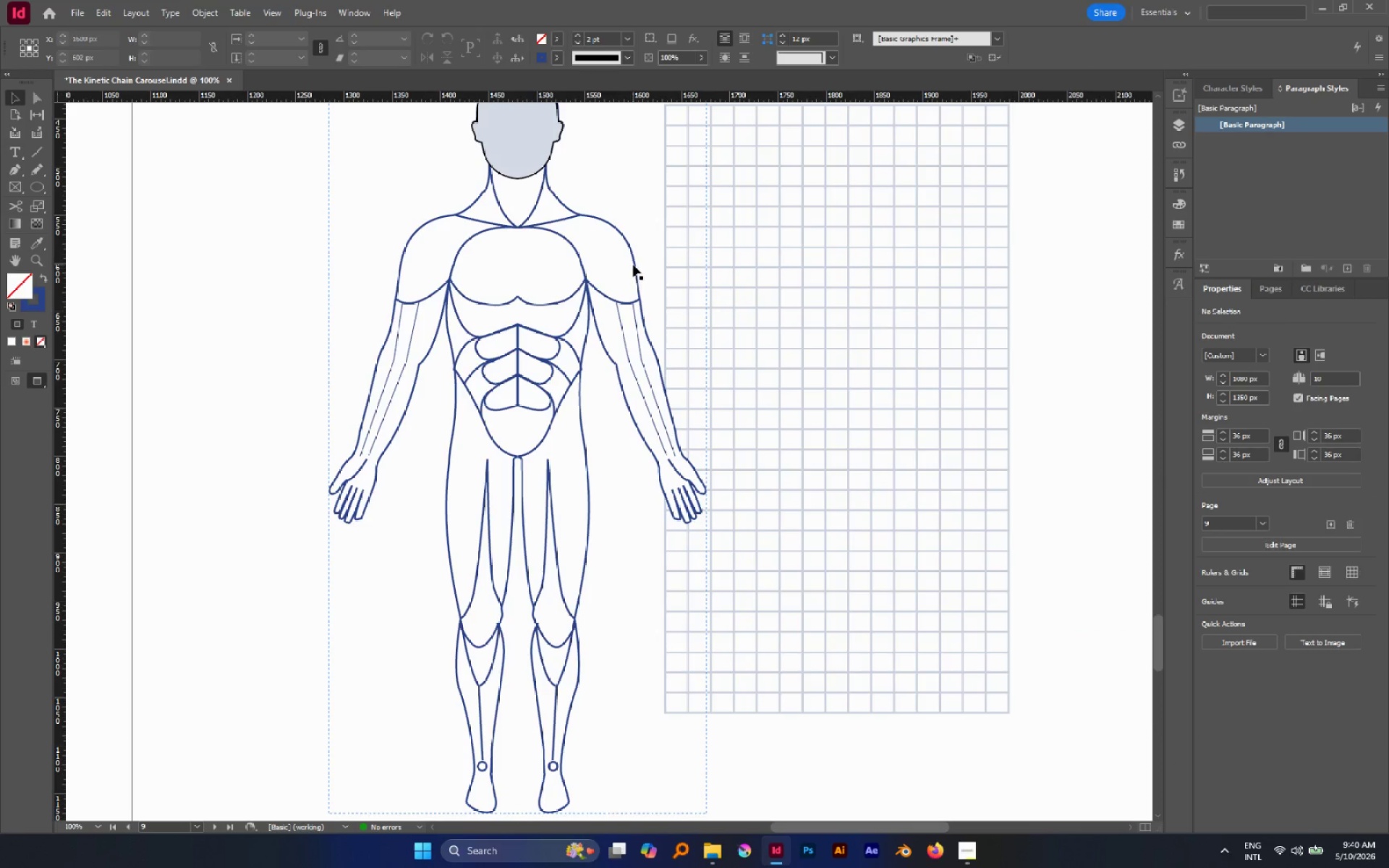 
double_click([633, 260])
 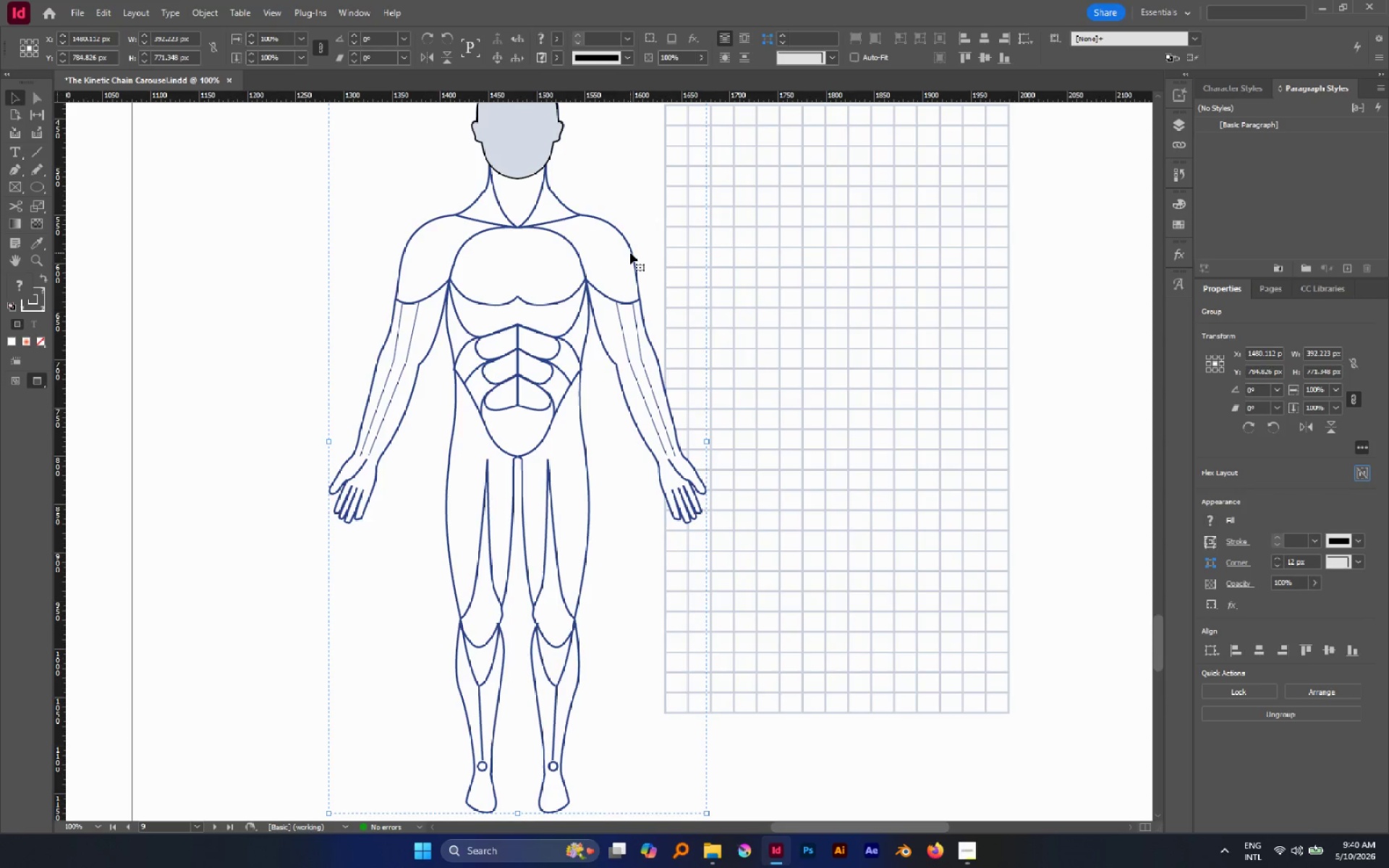 
left_click([630, 252])
 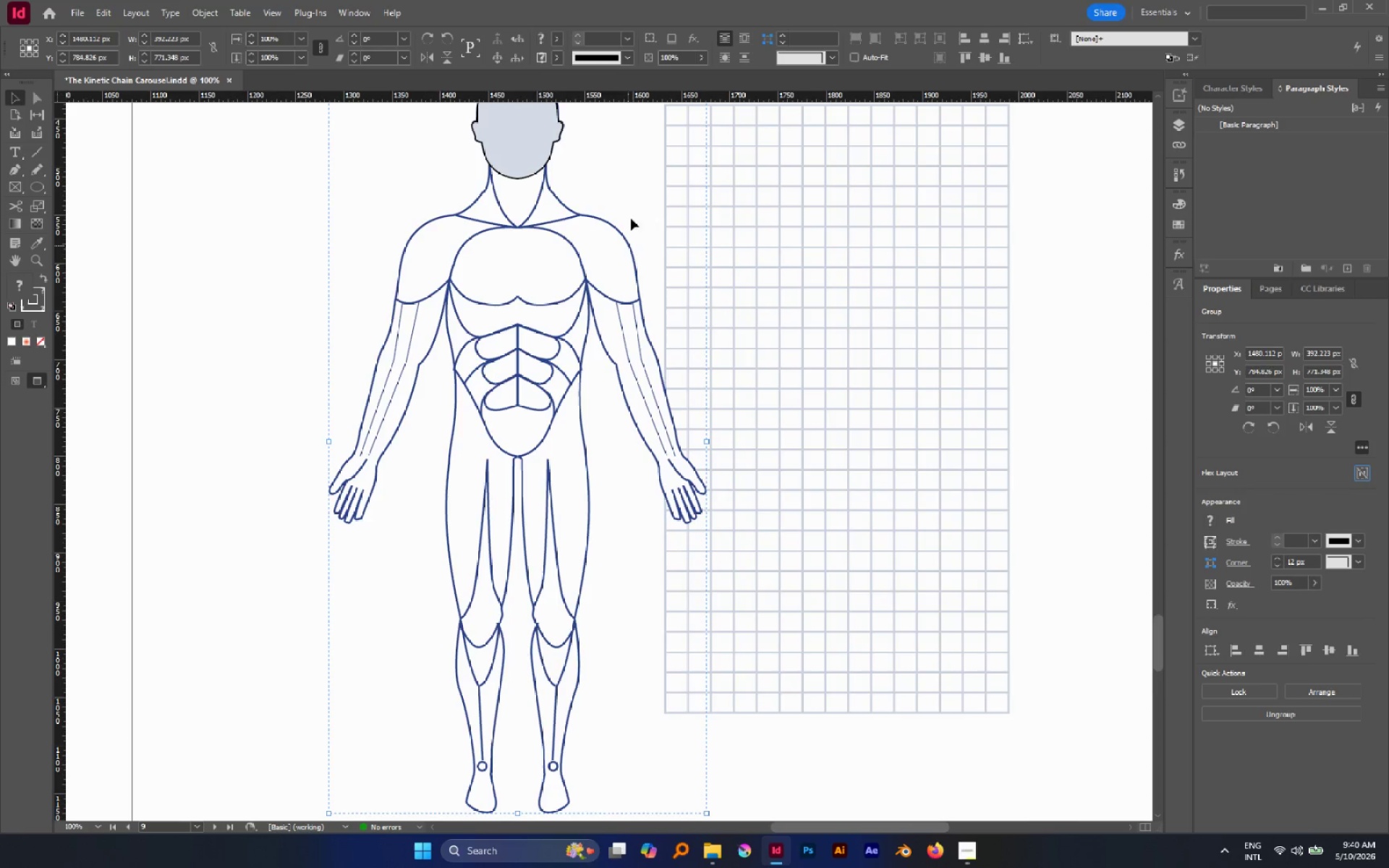 
double_click([634, 193])
 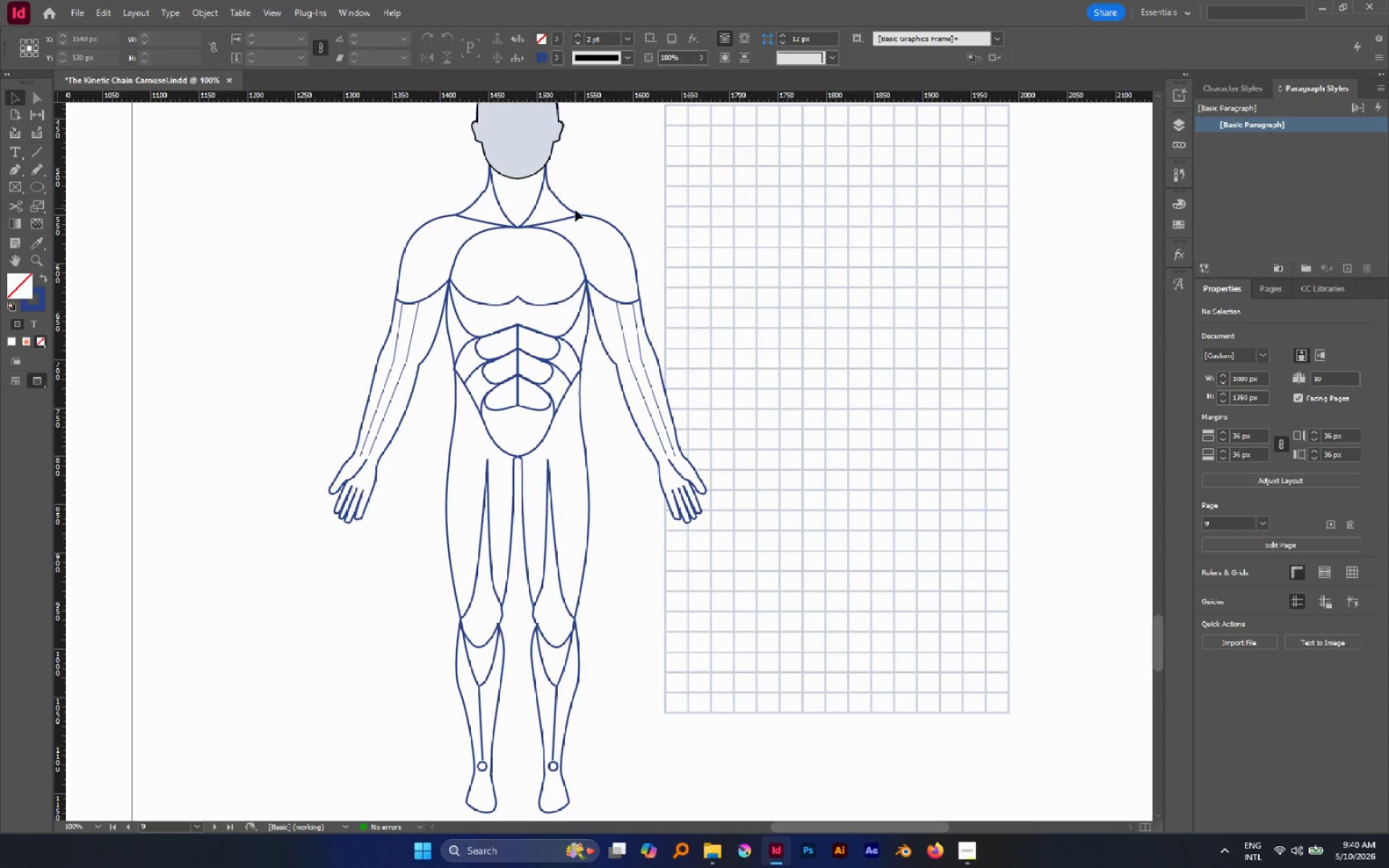 
left_click([575, 210])
 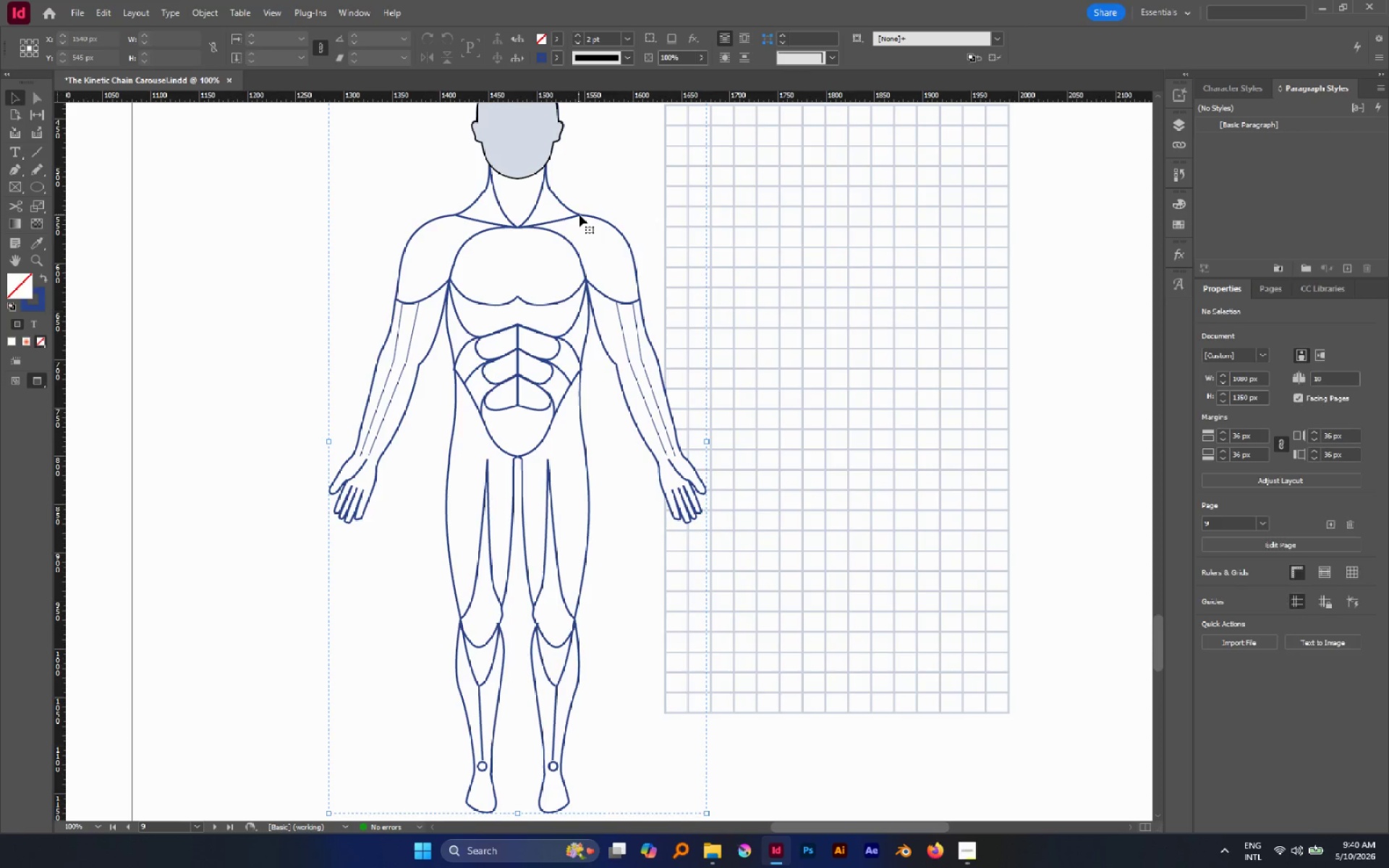 
left_click_drag(start_coordinate=[579, 215], to_coordinate=[733, 234])
 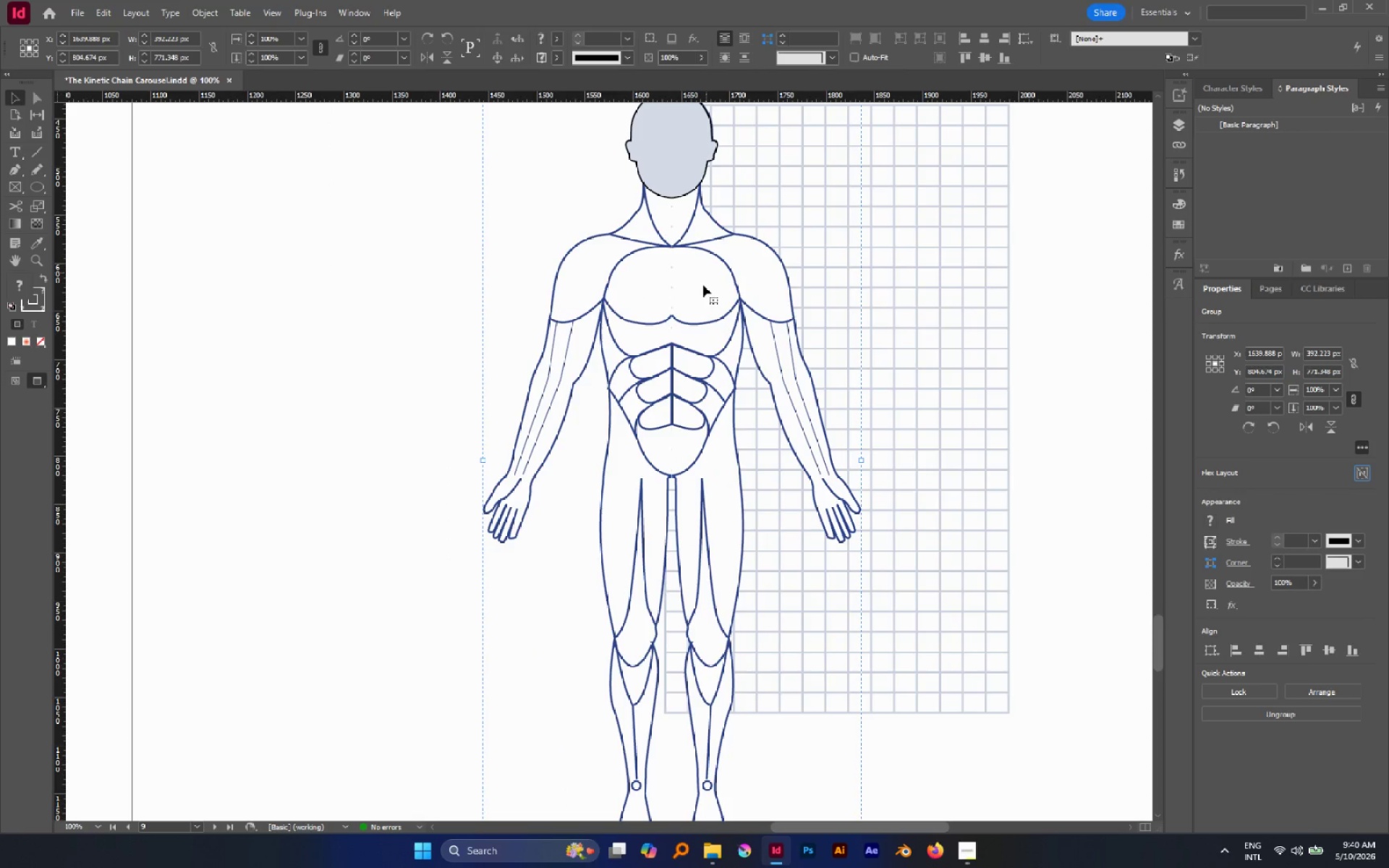 
left_click_drag(start_coordinate=[702, 292], to_coordinate=[797, 268])
 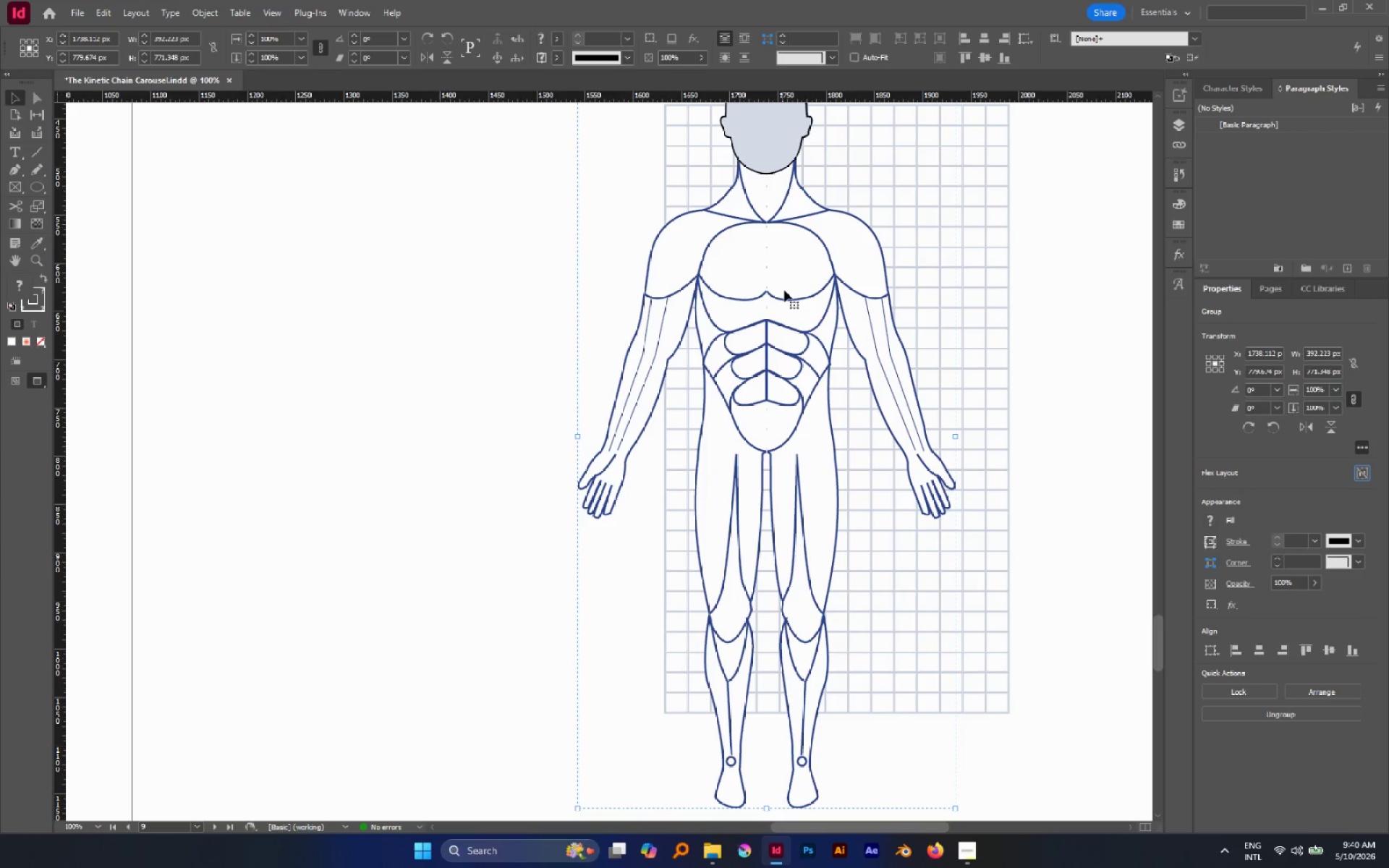 
left_click_drag(start_coordinate=[784, 291], to_coordinate=[802, 253])
 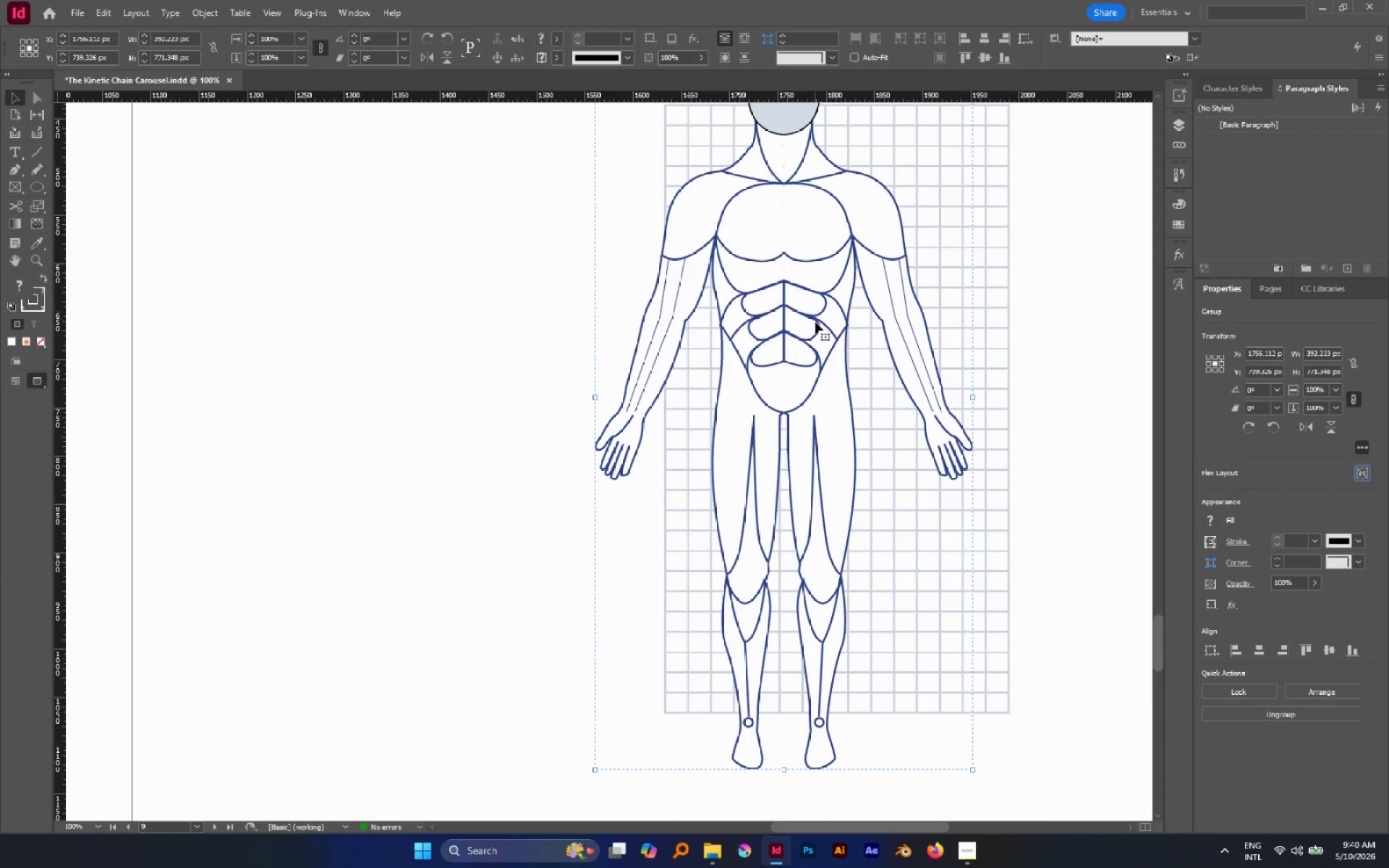 
scroll: coordinate [871, 404], scroll_direction: up, amount: 2.0
 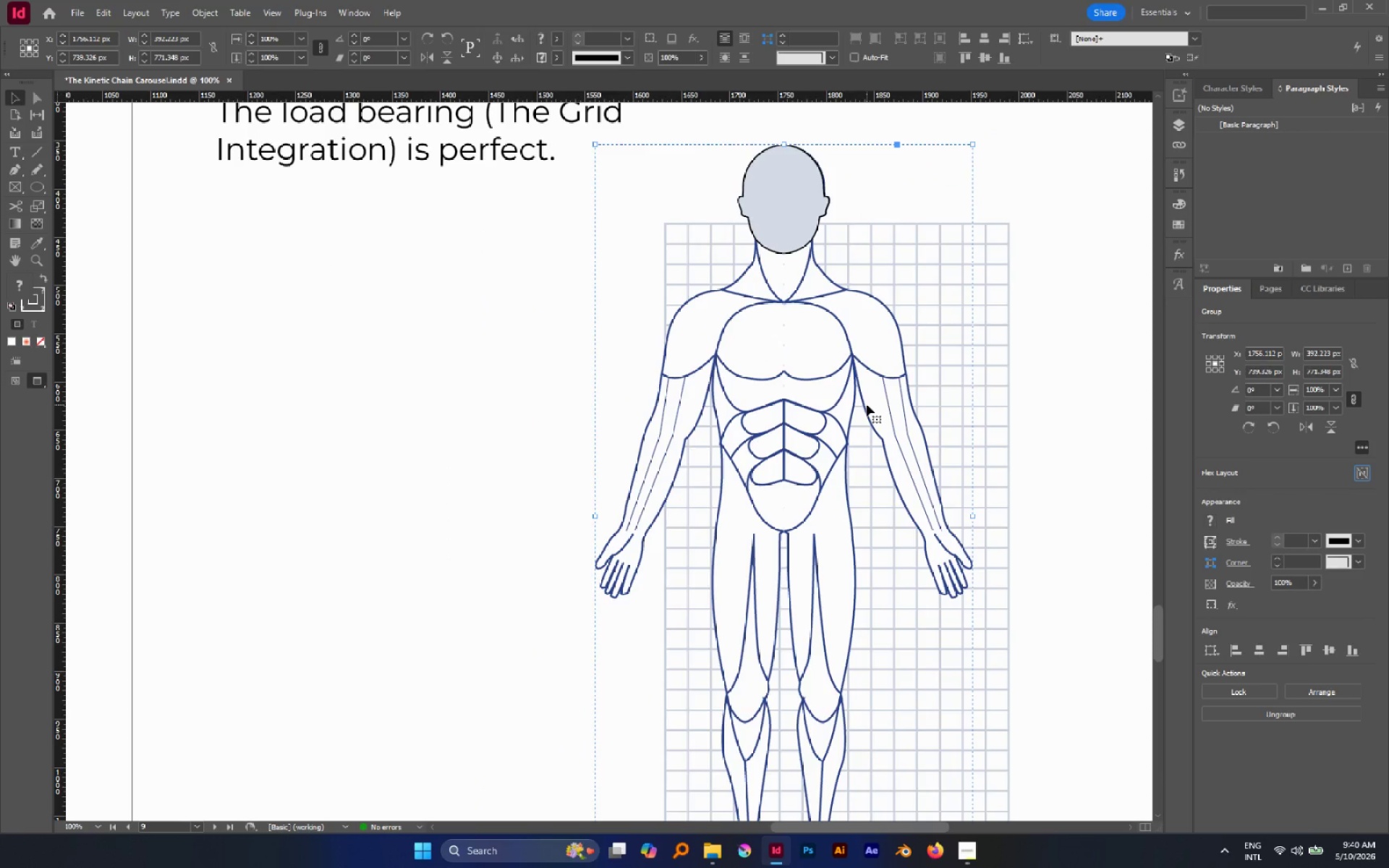 
hold_key(key=AltLeft, duration=0.72)
scroll: coordinate [872, 408], scroll_direction: down, amount: 1.0
 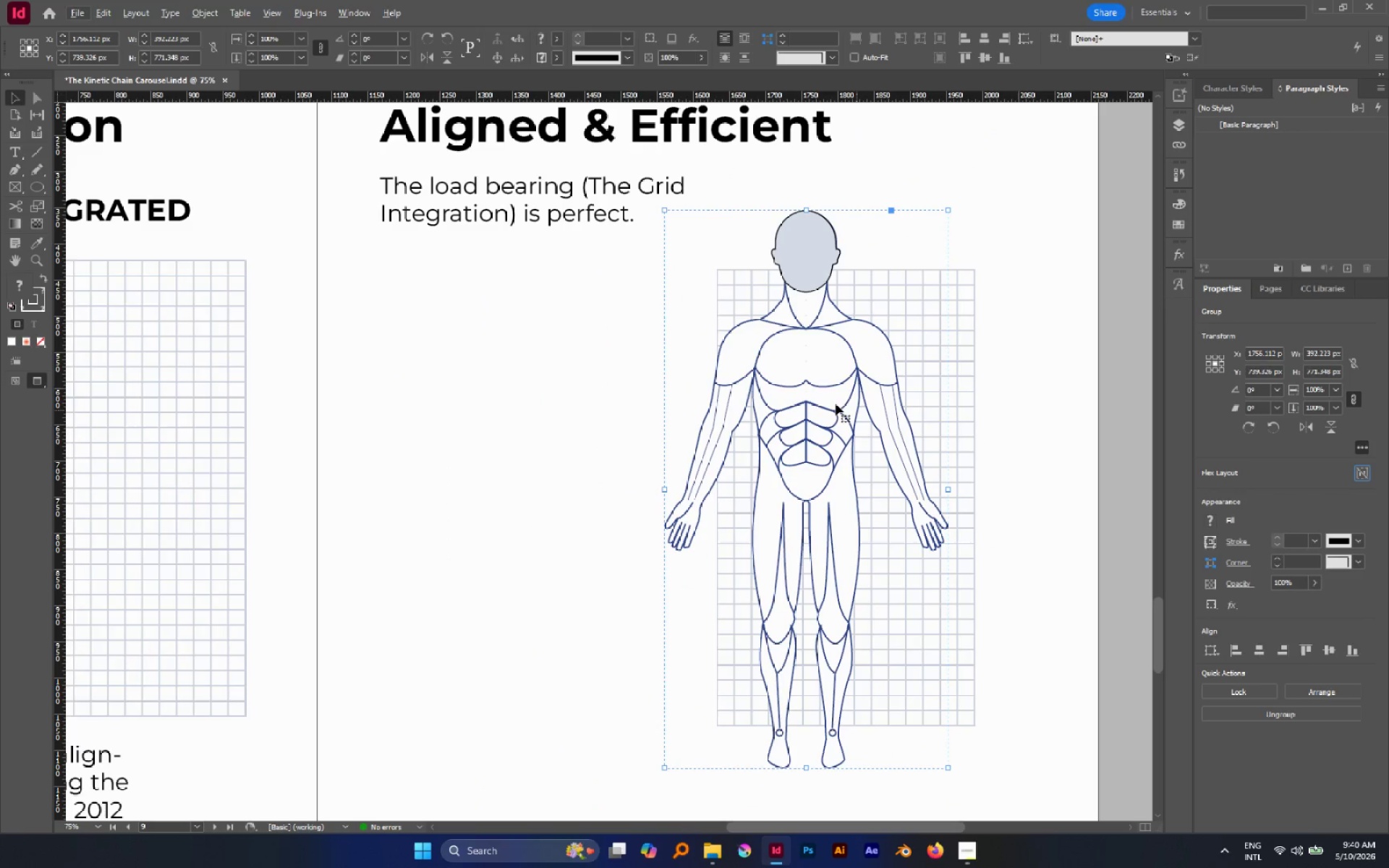 
left_click_drag(start_coordinate=[833, 404], to_coordinate=[870, 430])
 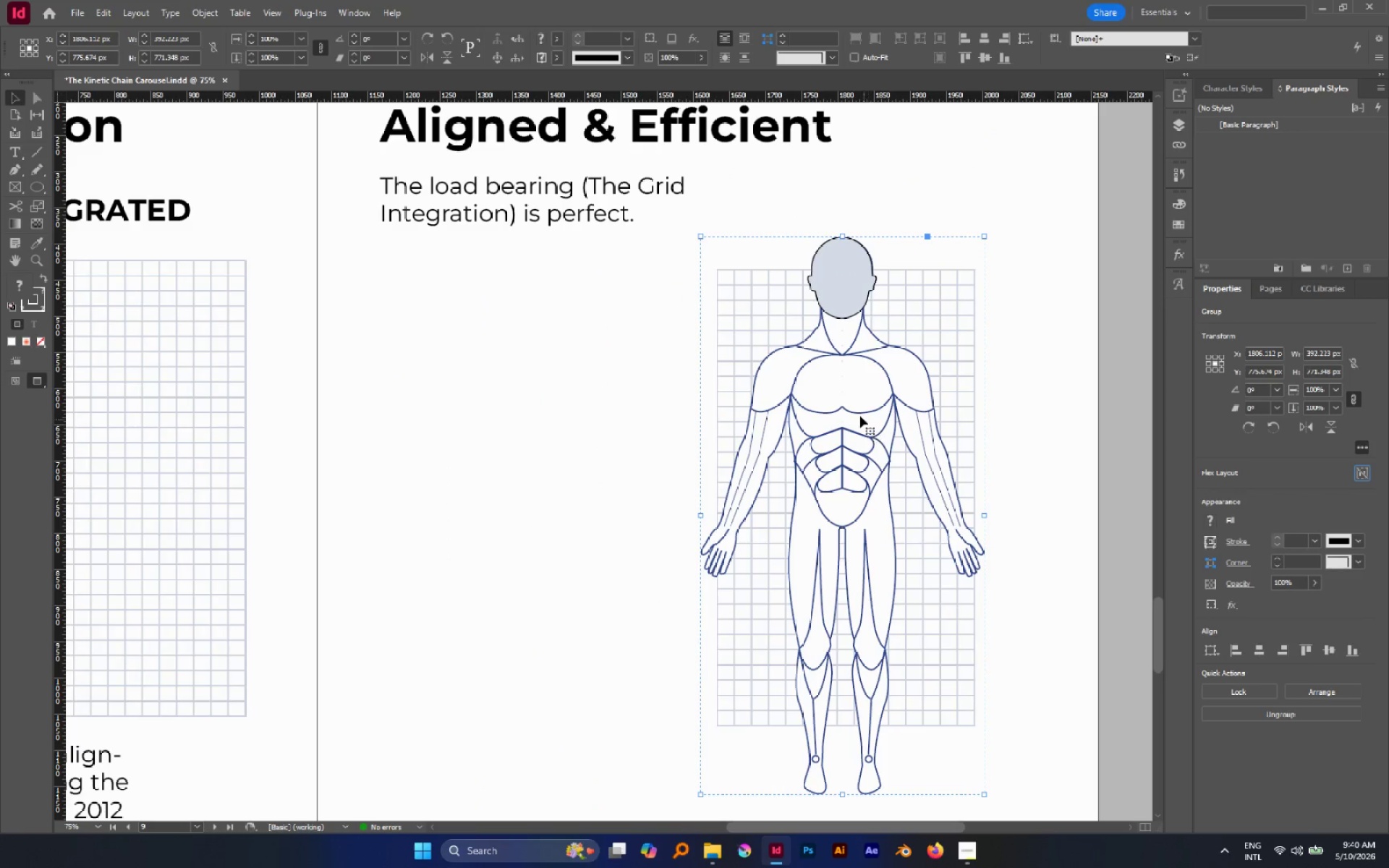 
hold_key(key=AltLeft, duration=1.27)
 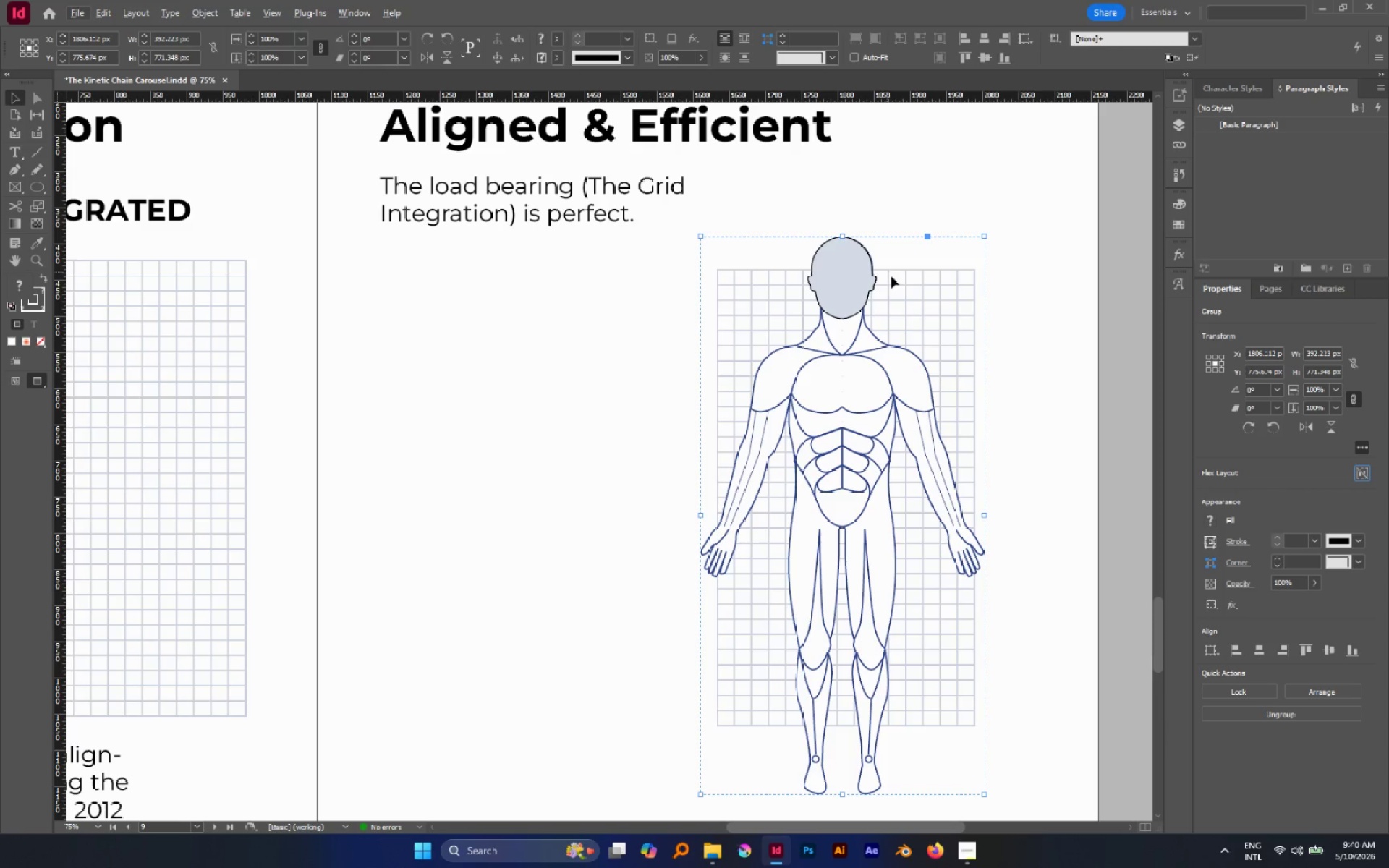 
hold_key(key=AltLeft, duration=0.89)
scroll: coordinate [899, 286], scroll_direction: down, amount: 1.0
 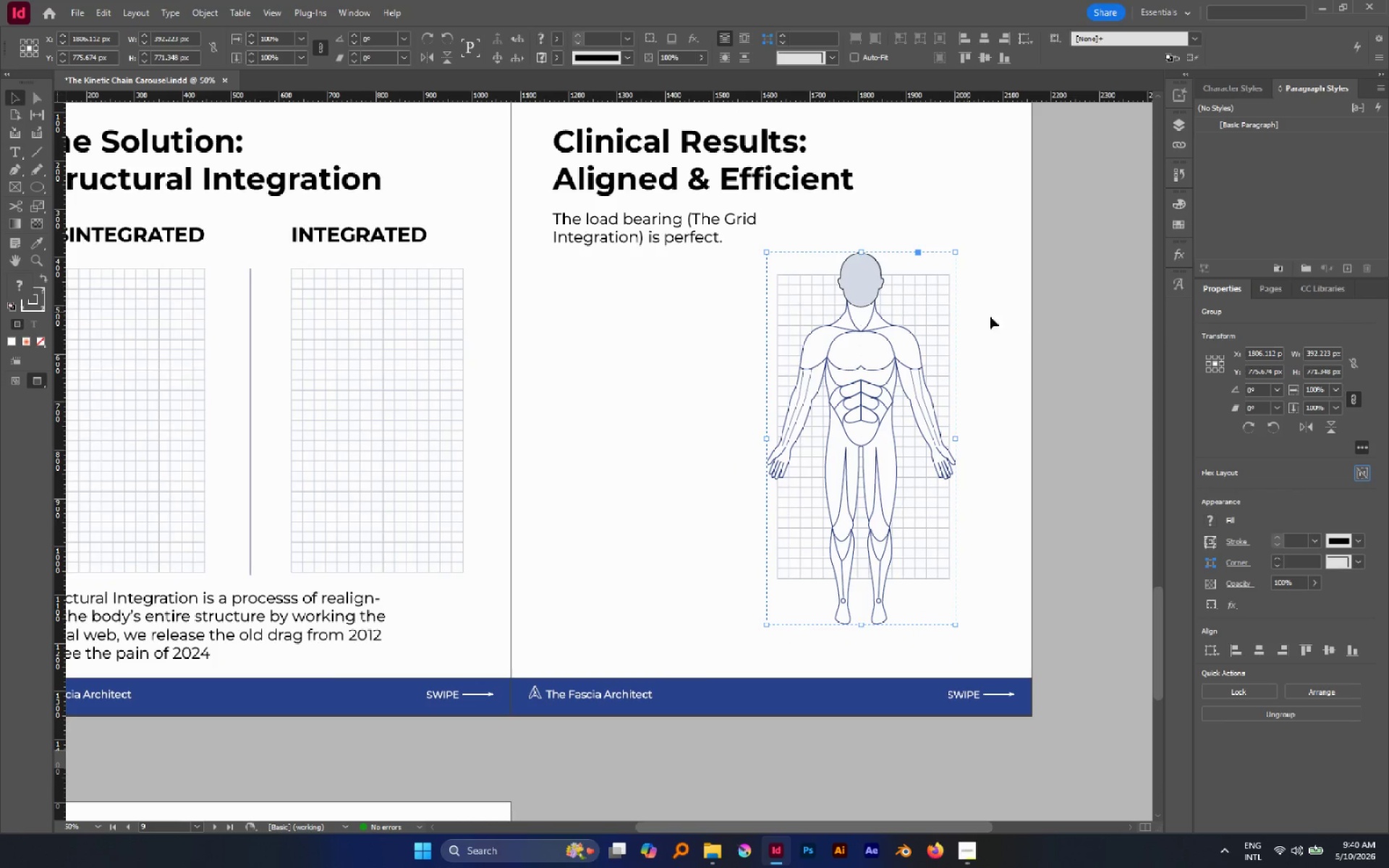 
left_click([1032, 323])
 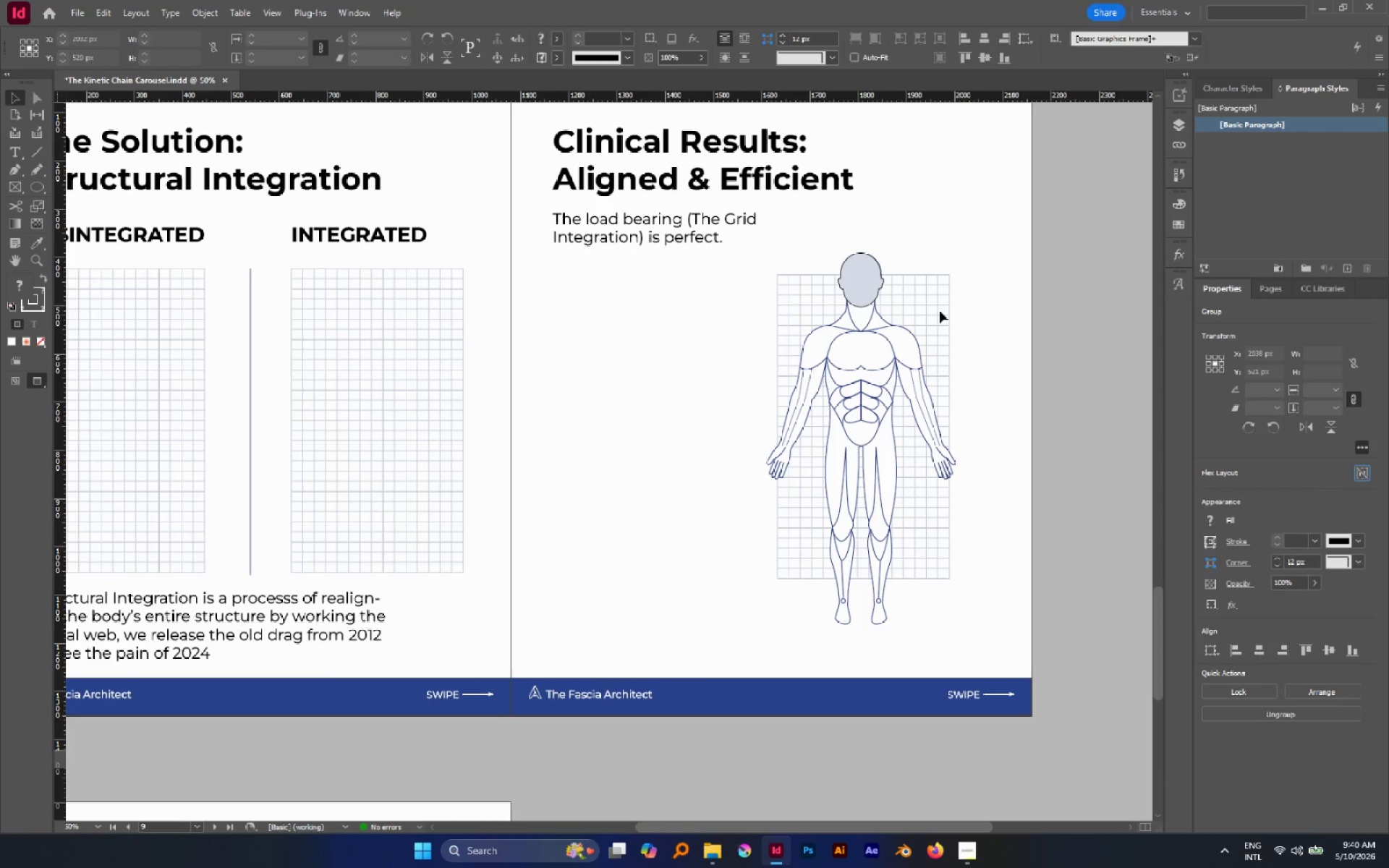 
left_click([940, 311])
 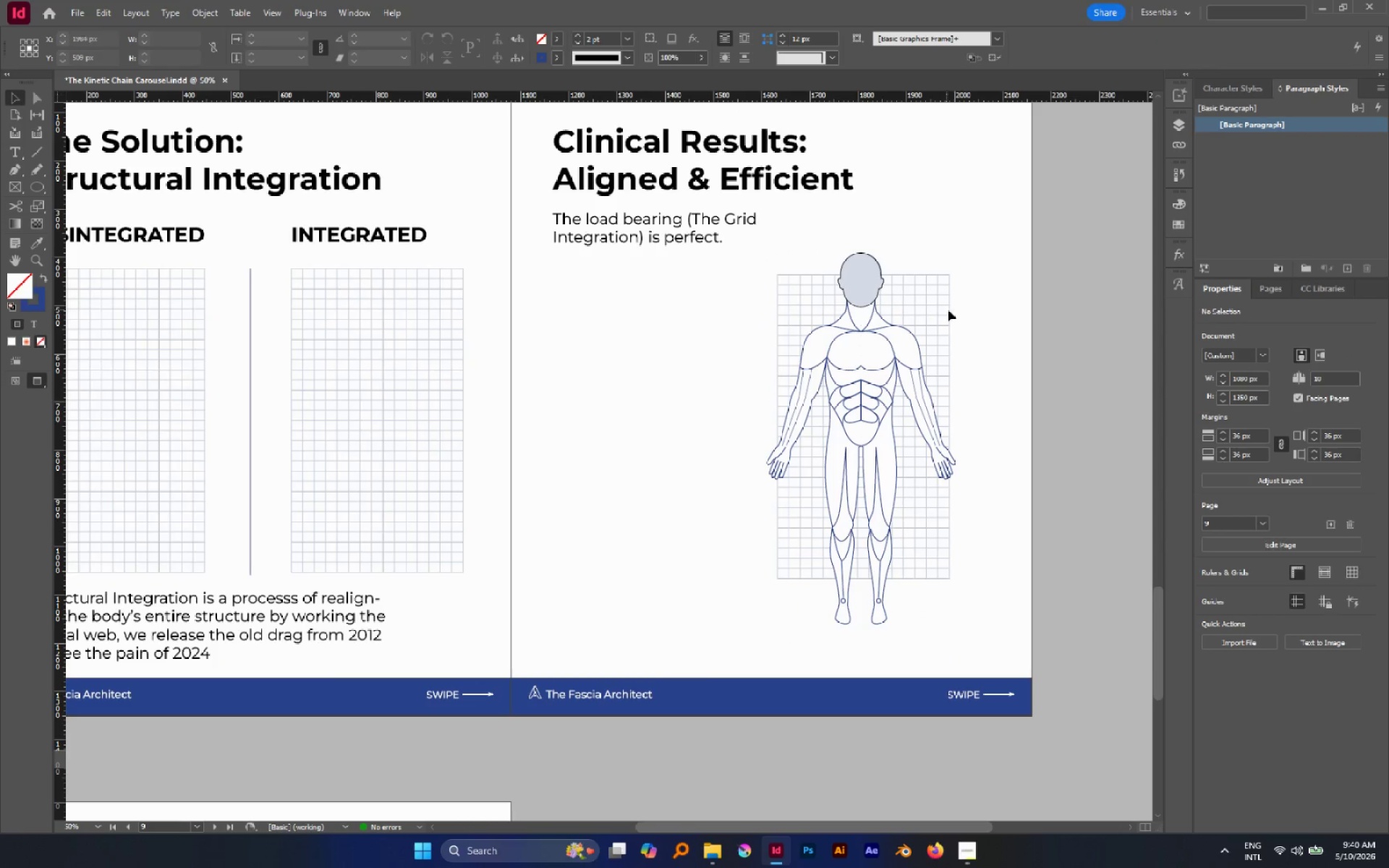 
left_click([951, 310])
 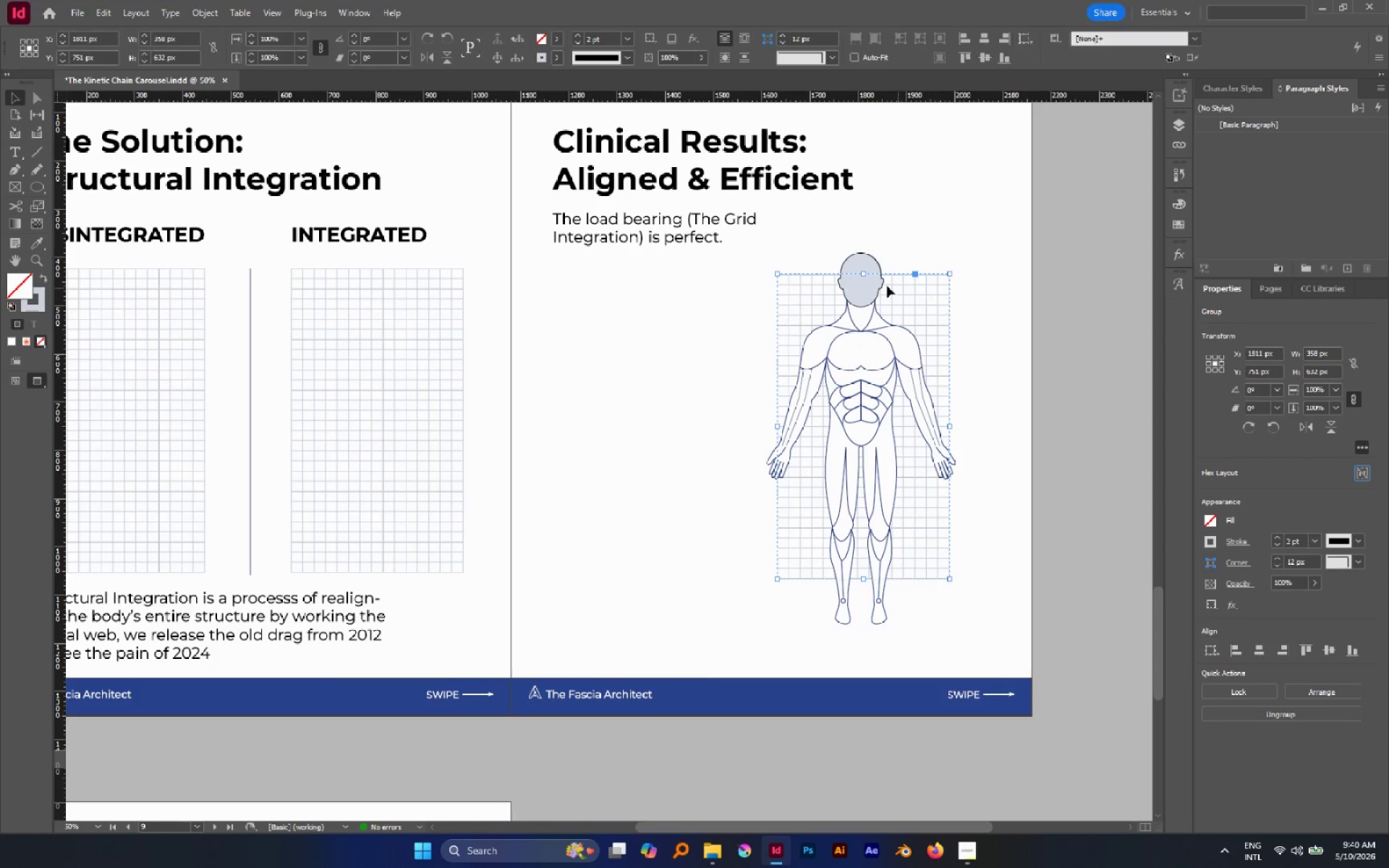 
hold_key(key=ShiftLeft, duration=3.12)
left_click_drag(start_coordinate=[865, 273], to_coordinate=[860, 252])
 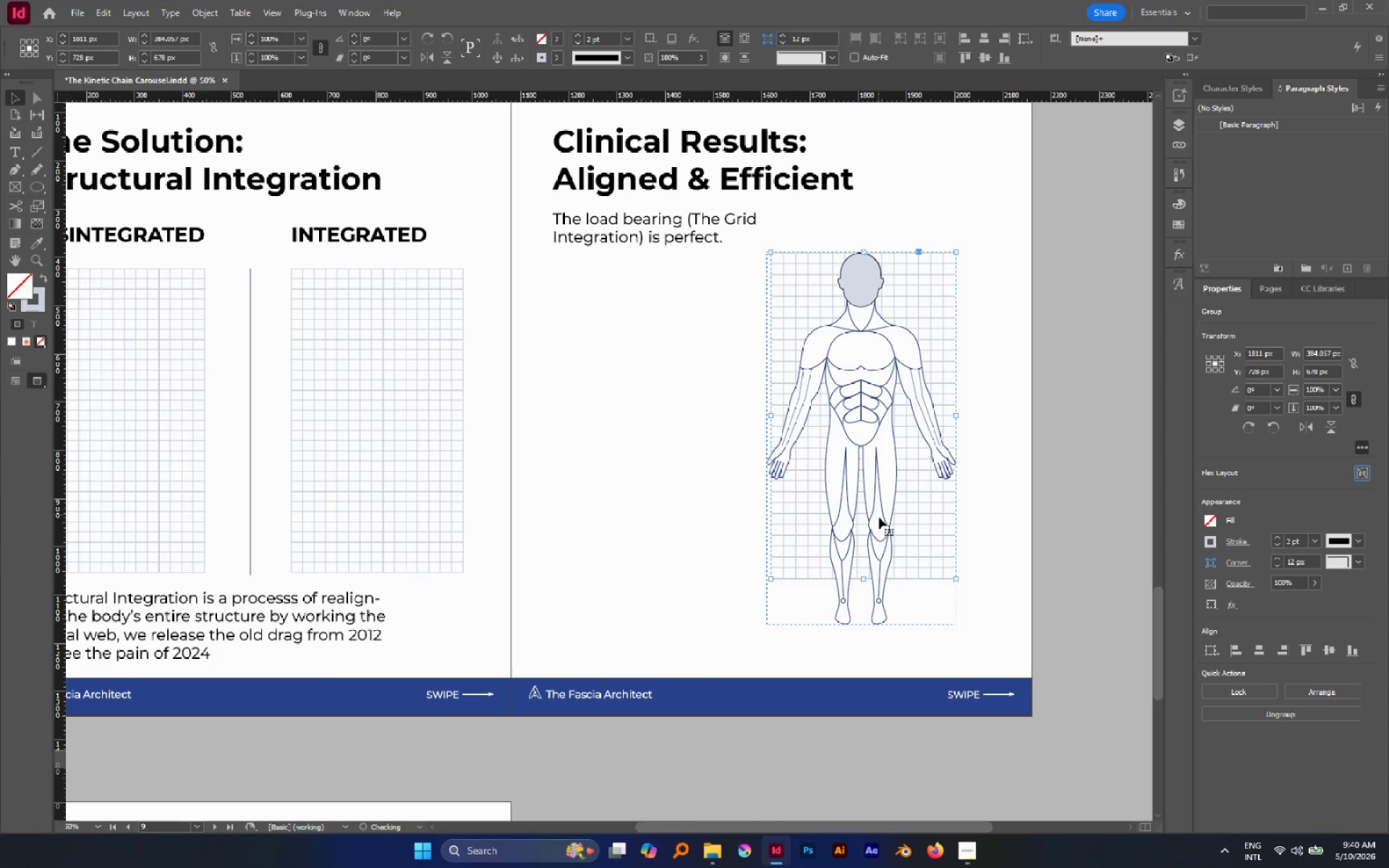 
hold_key(key=ShiftLeft, duration=3.89)
left_click_drag(start_coordinate=[865, 582], to_coordinate=[875, 603])
 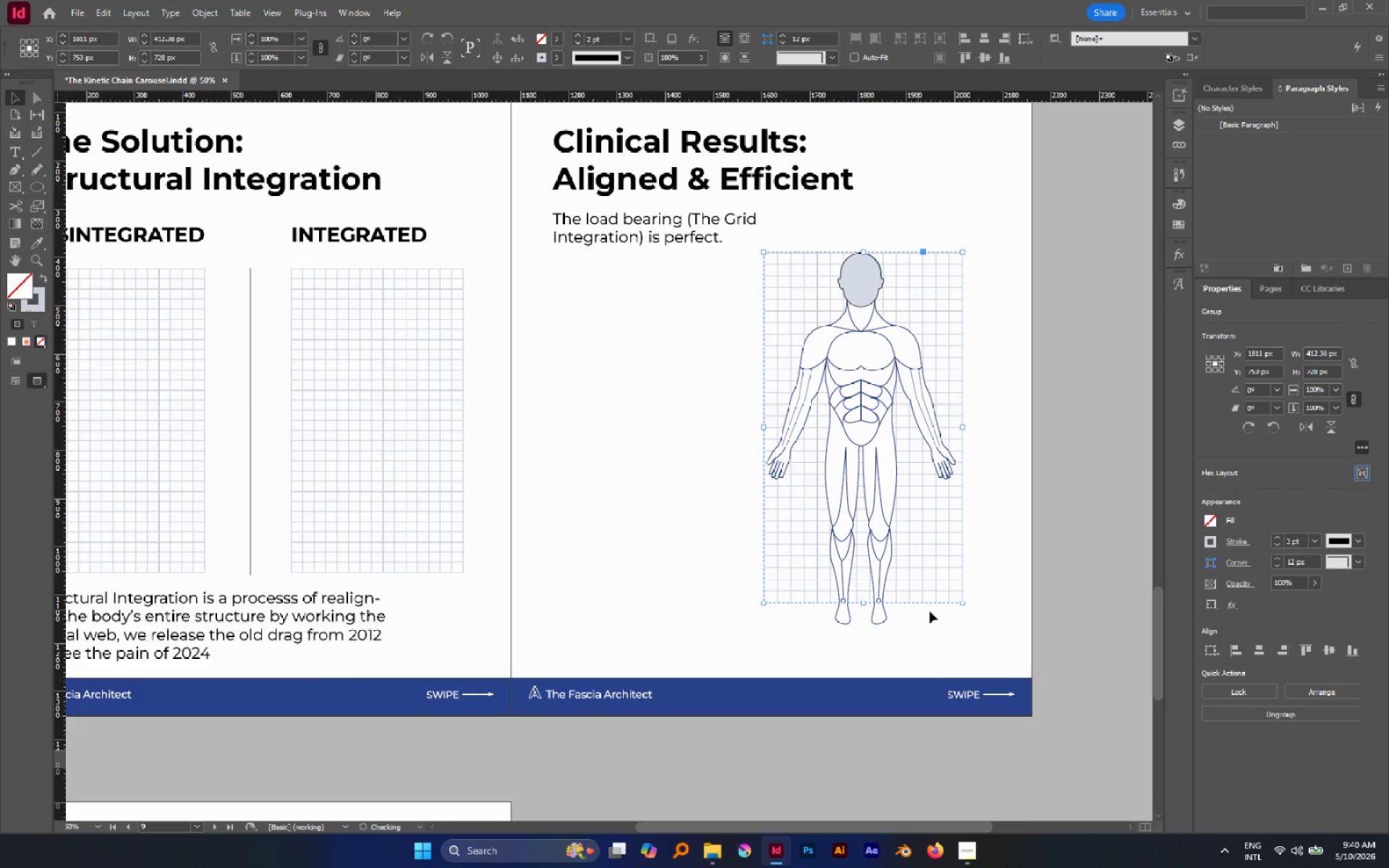 
left_click([938, 611])
 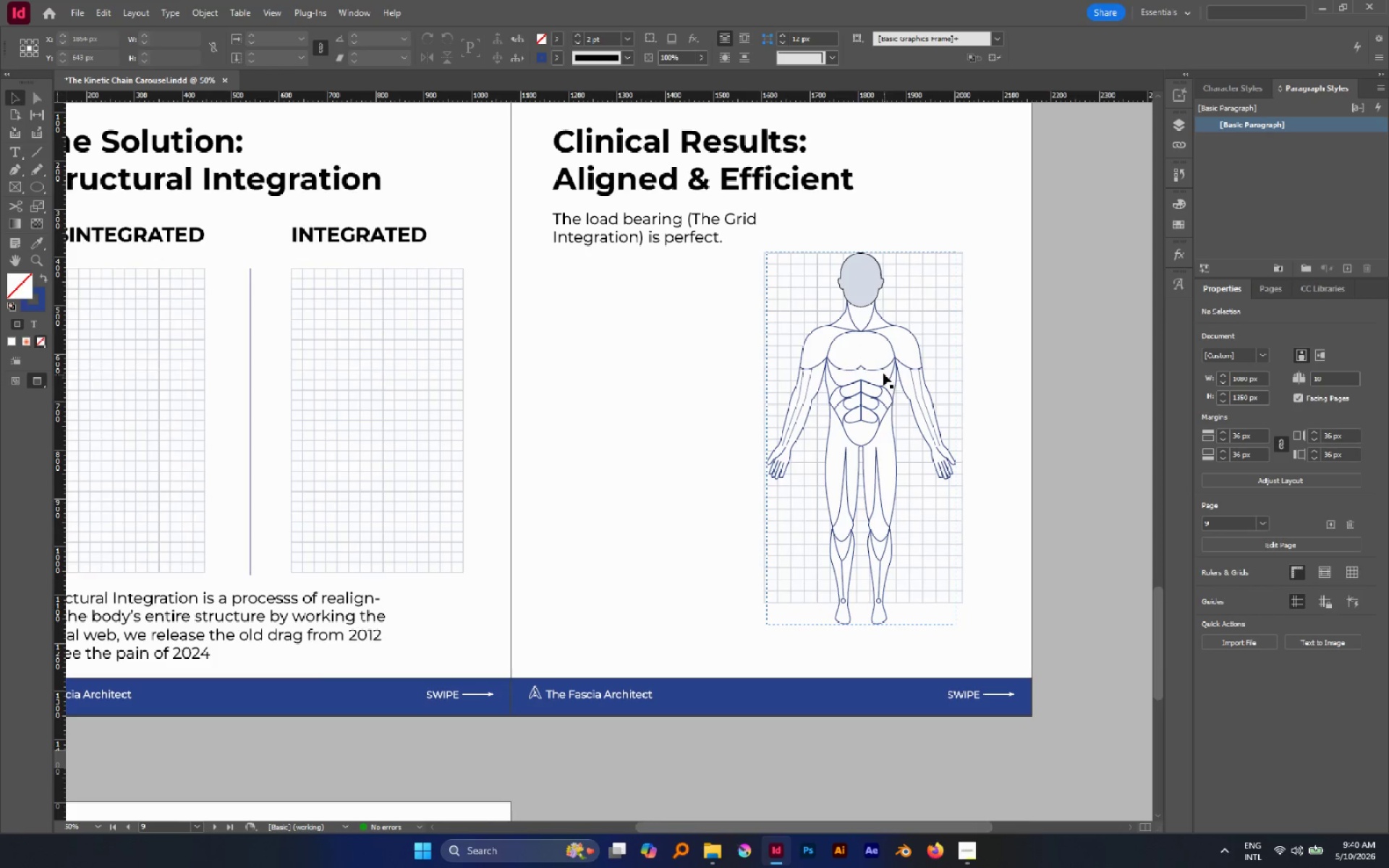 
left_click_drag(start_coordinate=[1002, 346], to_coordinate=[828, 430])
 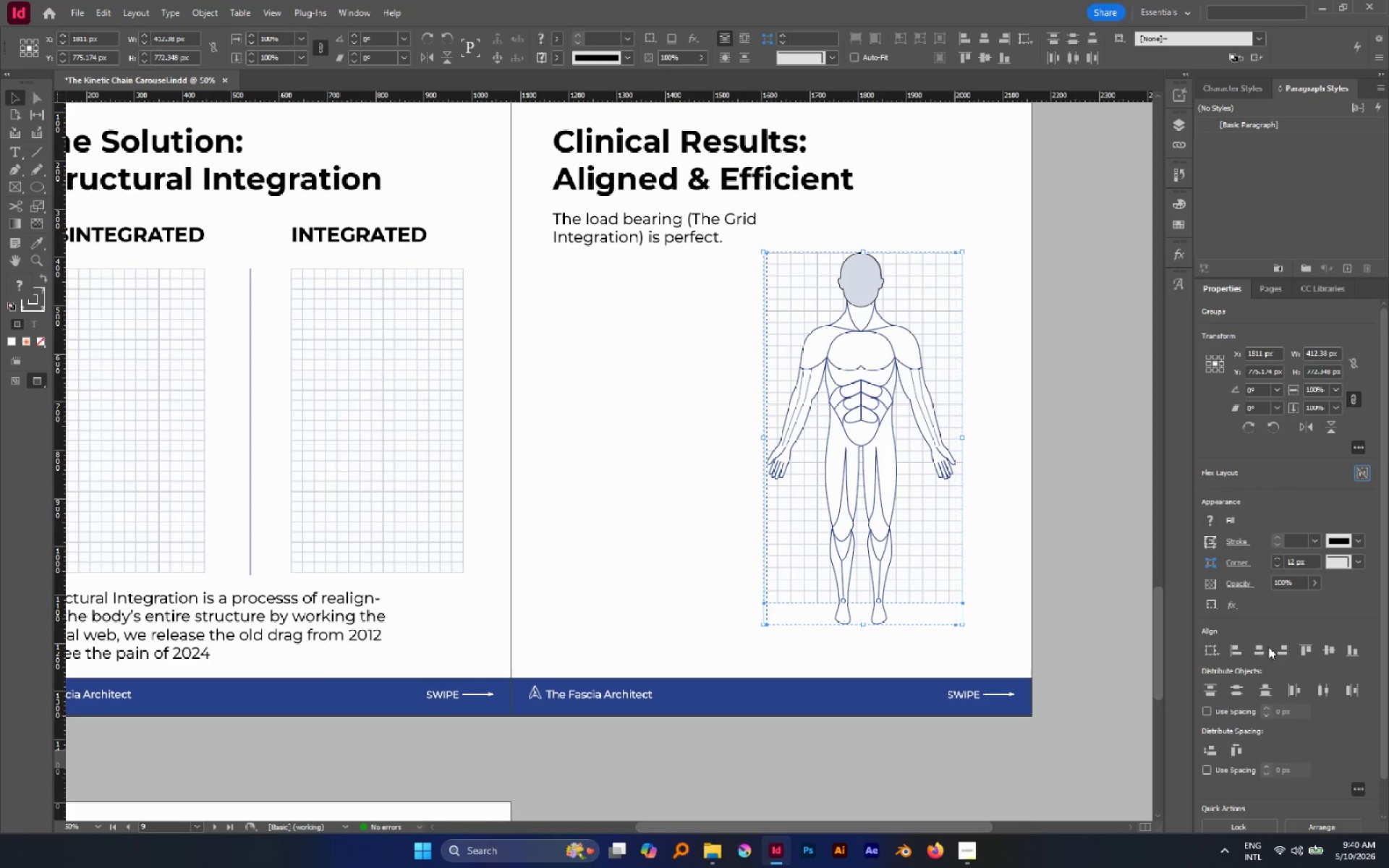 
left_click([1256, 647])
 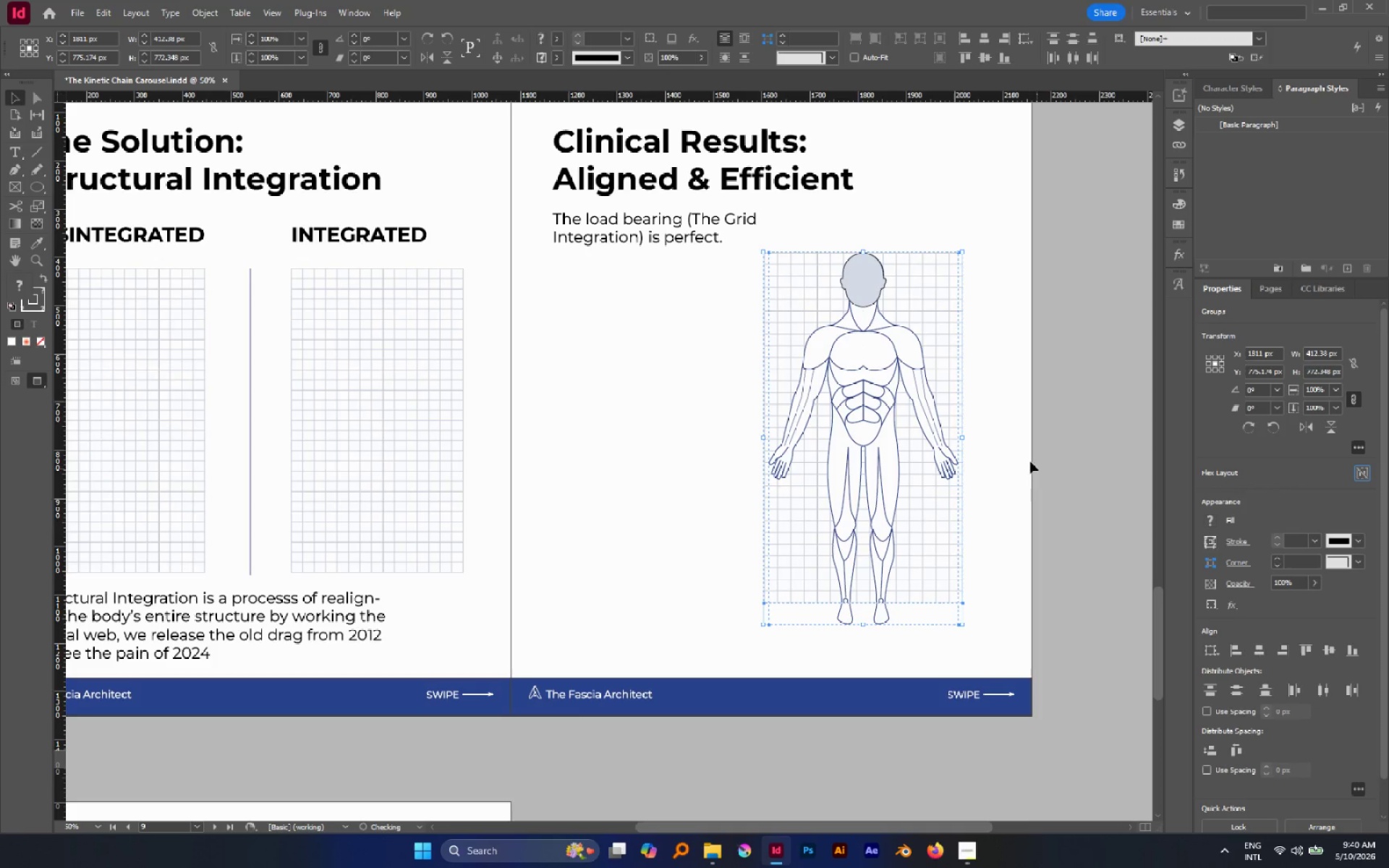 
left_click([1021, 446])
 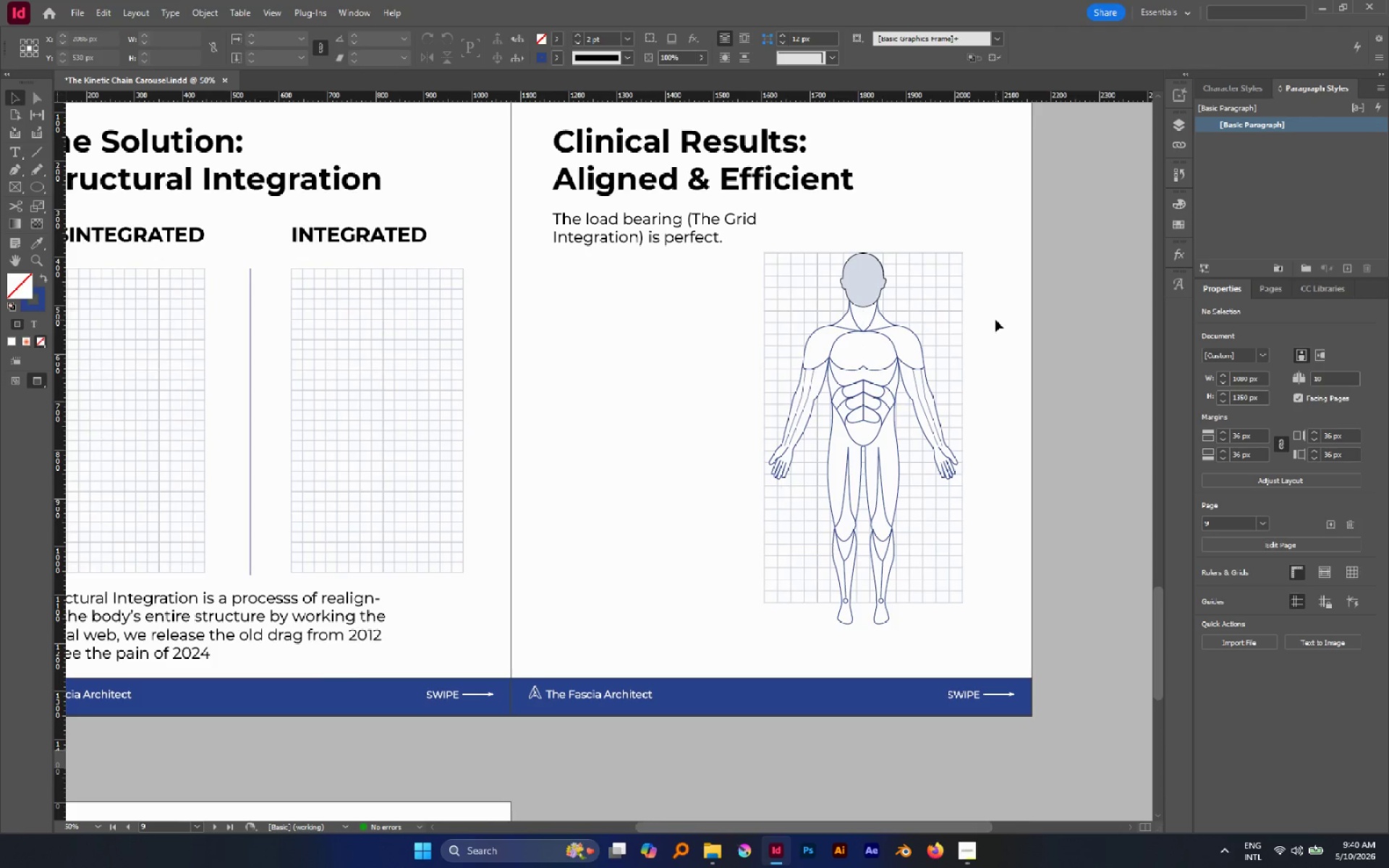 
wait(6.53)
 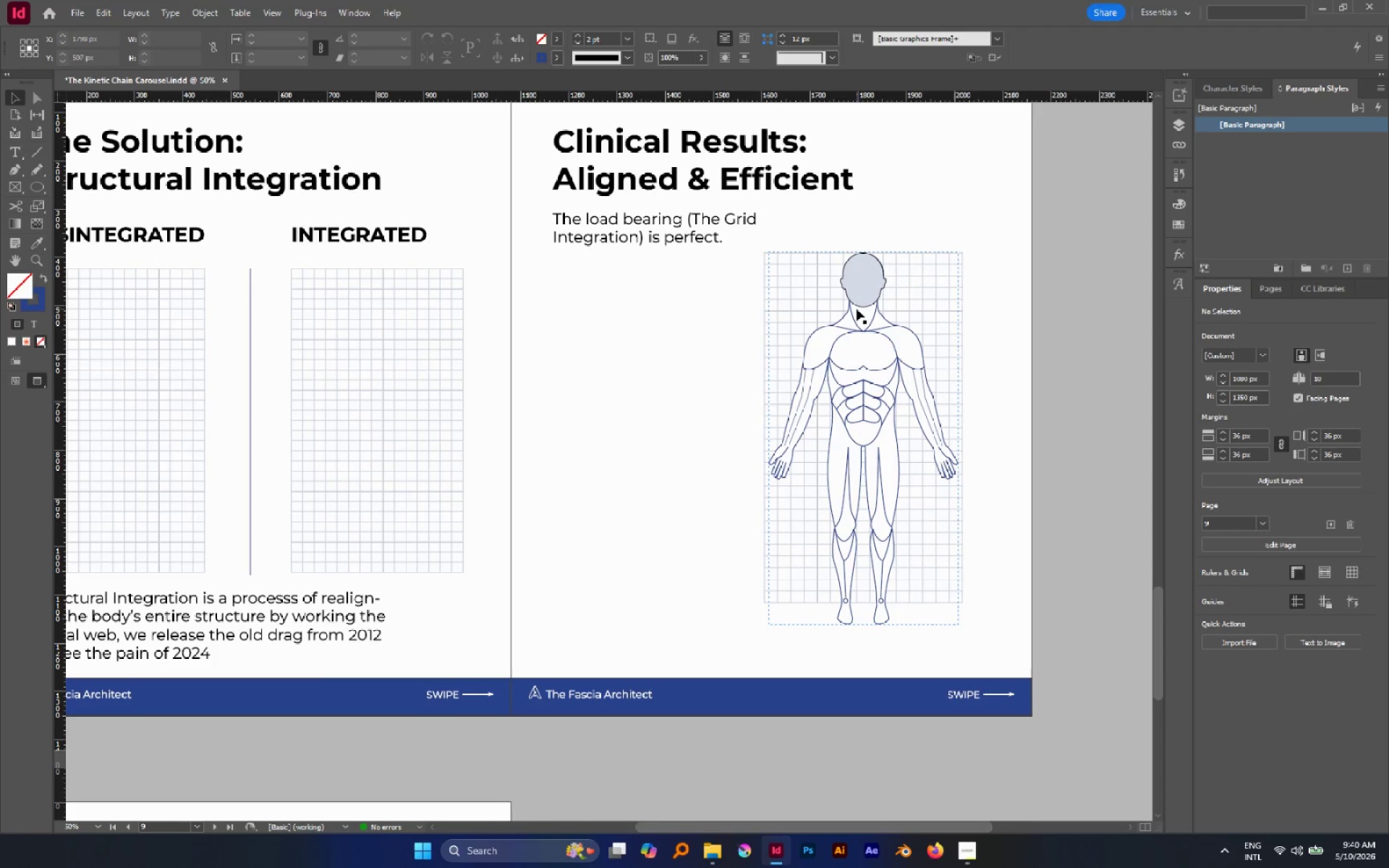 
left_click_drag(start_coordinate=[802, 222], to_coordinate=[902, 382])
 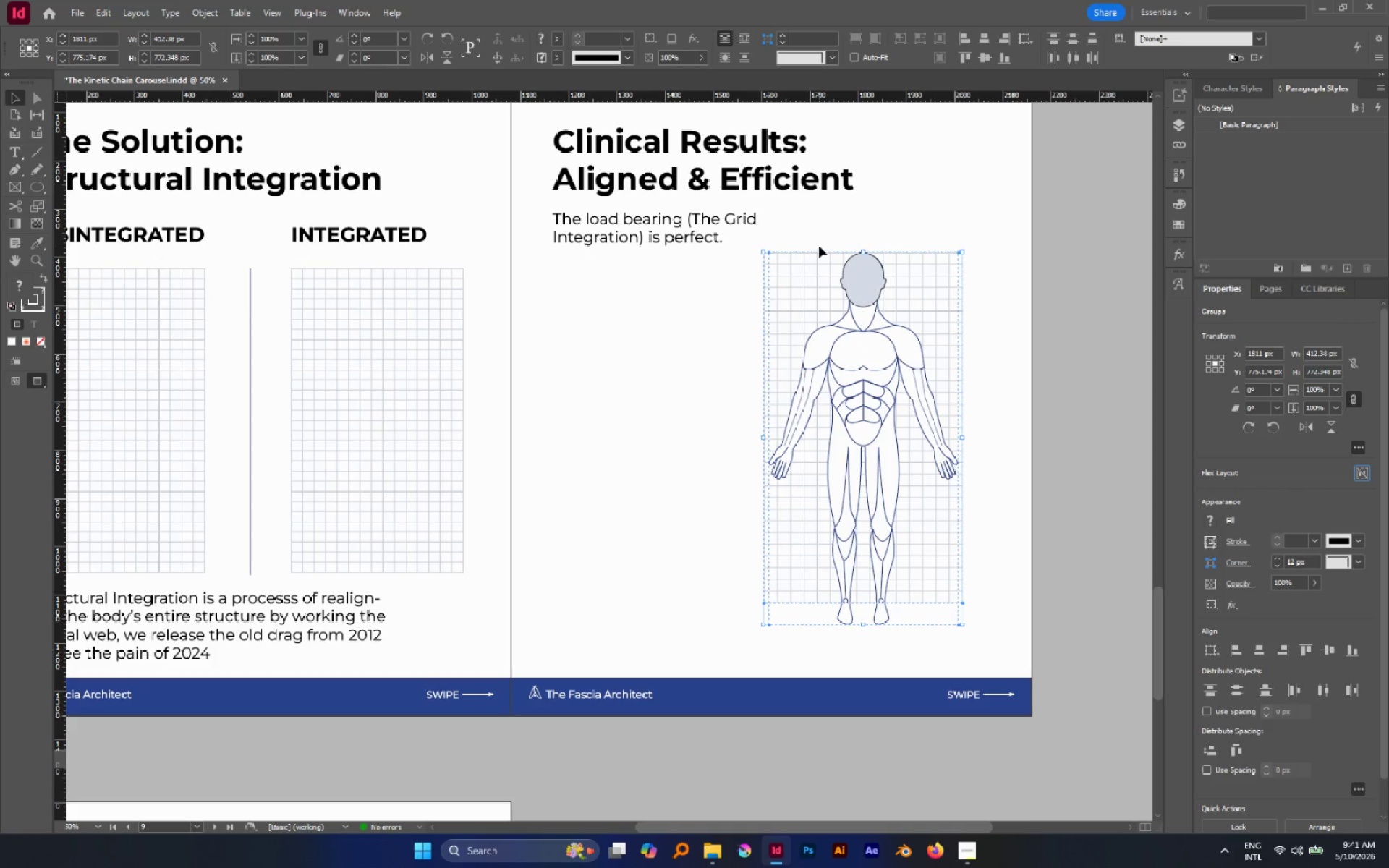 
wait(47.88)
 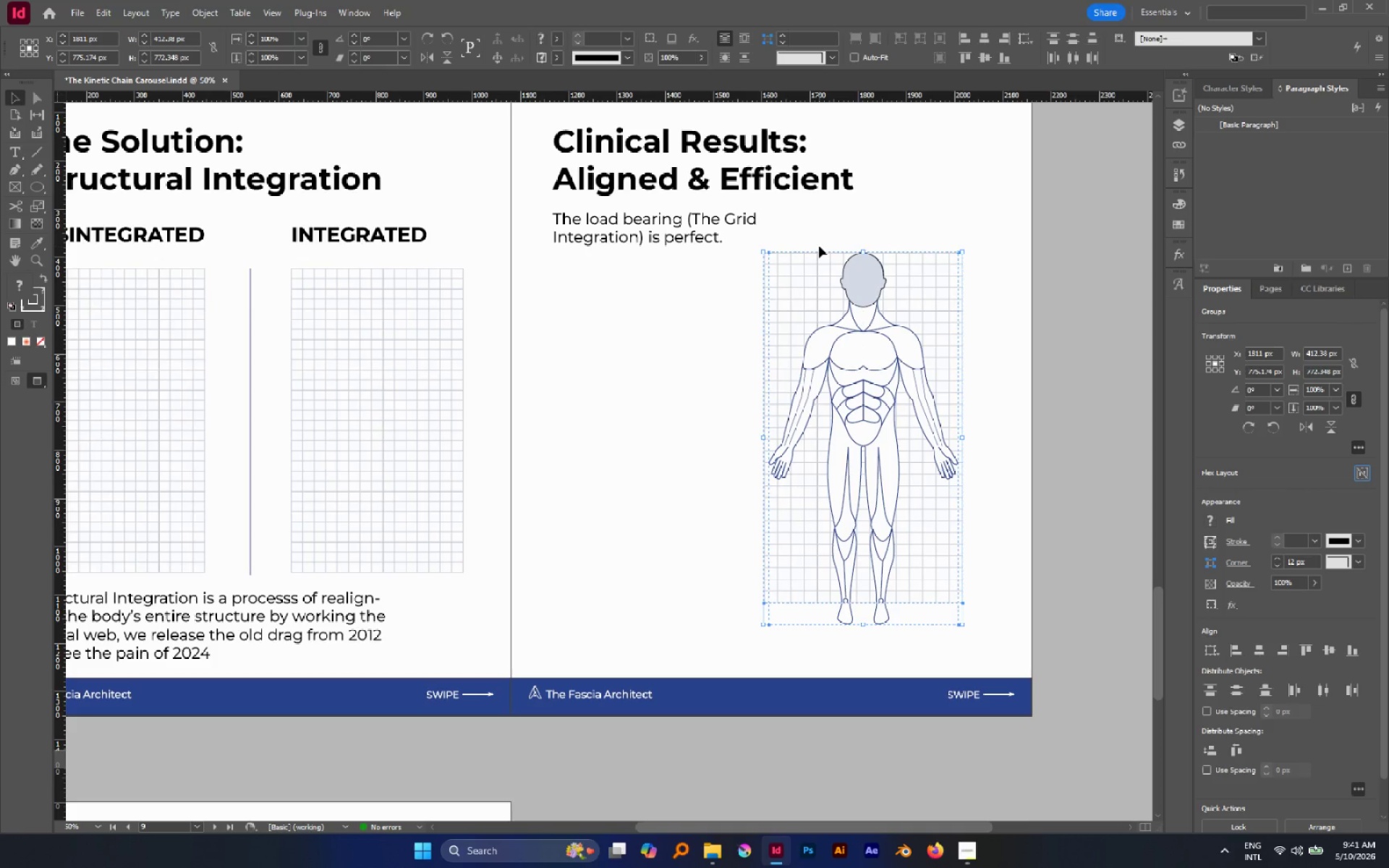 
left_click([873, 297])
 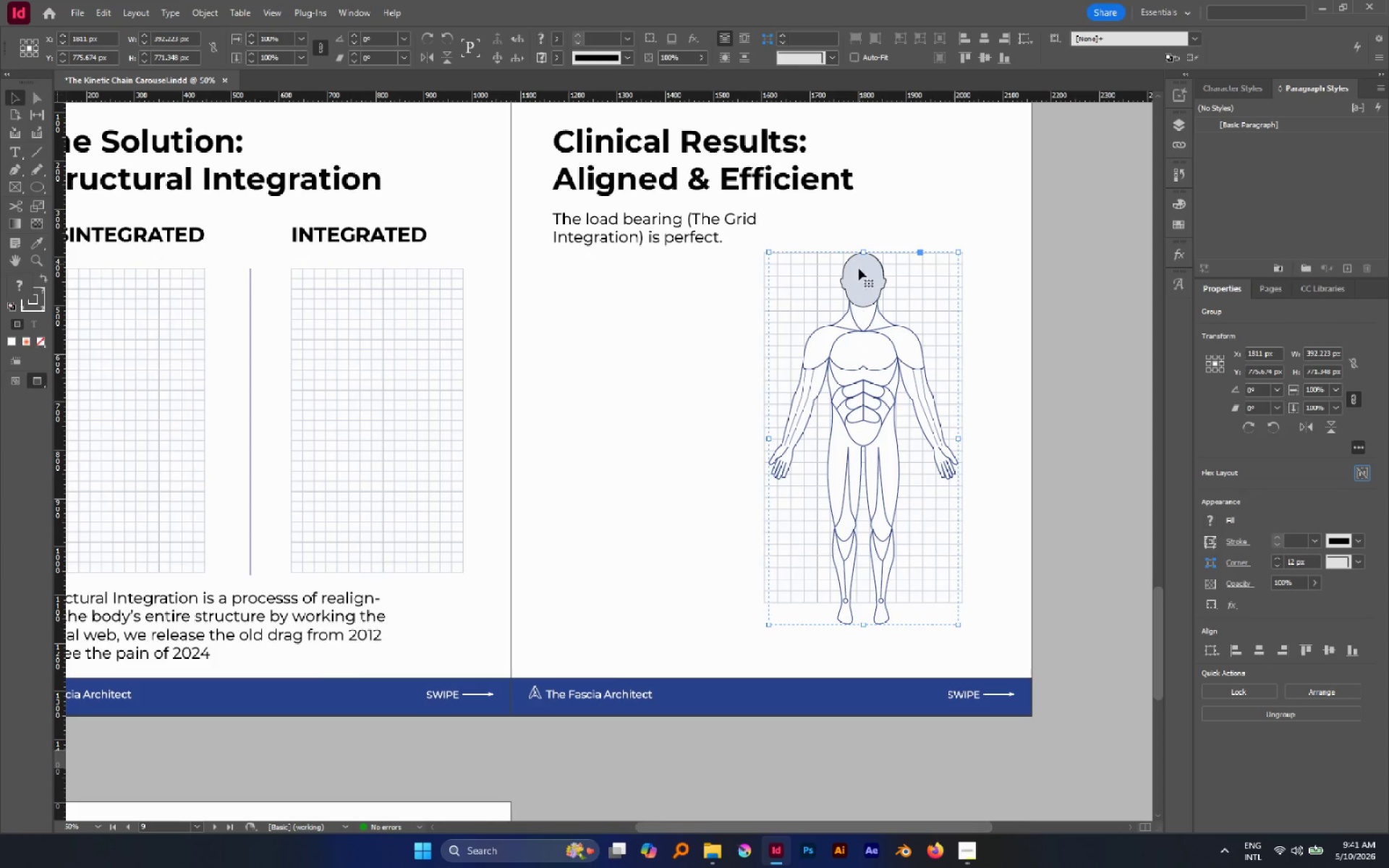 
left_click_drag(start_coordinate=[861, 279], to_coordinate=[894, 341])
 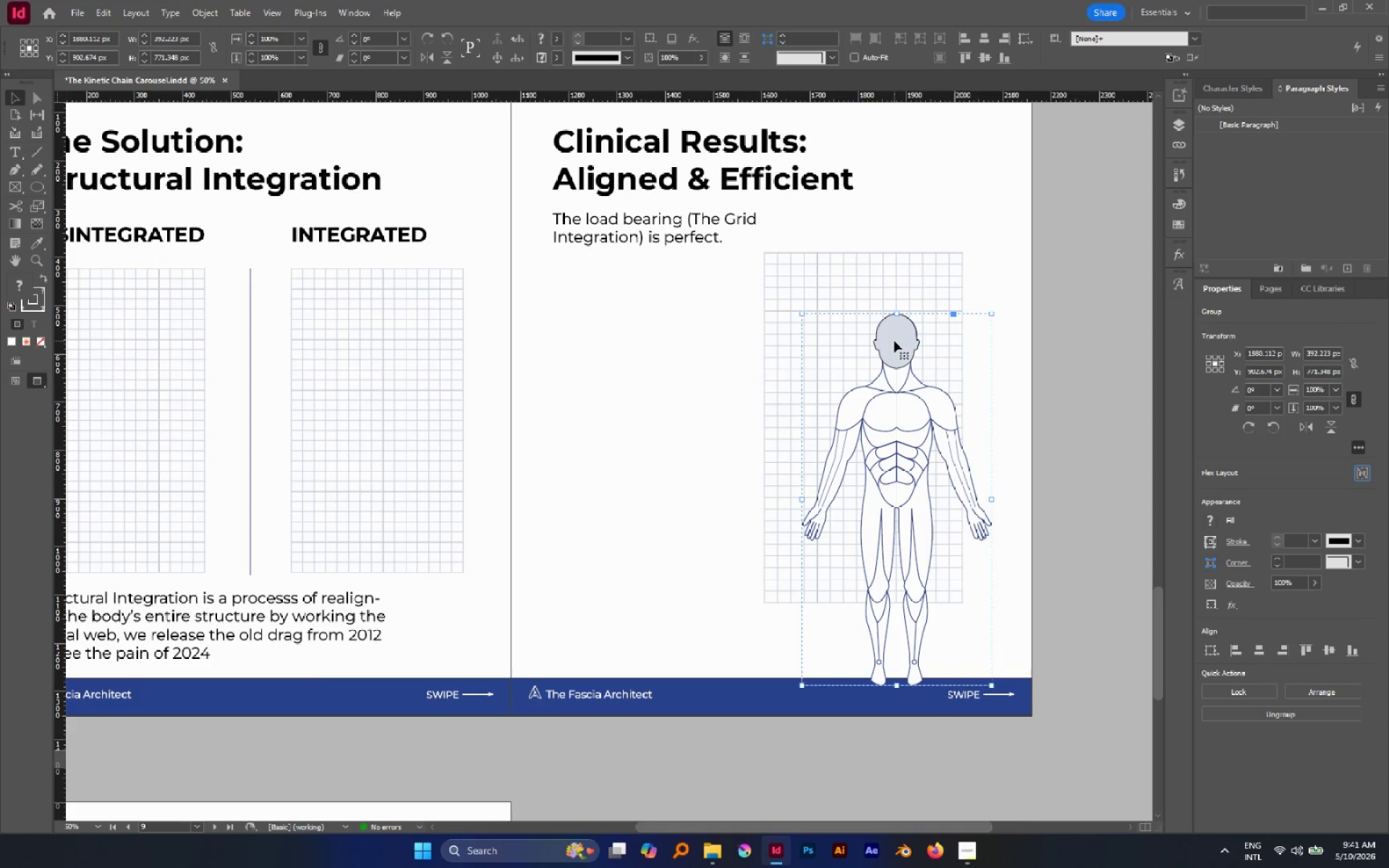 
key(Control+ControlLeft)
 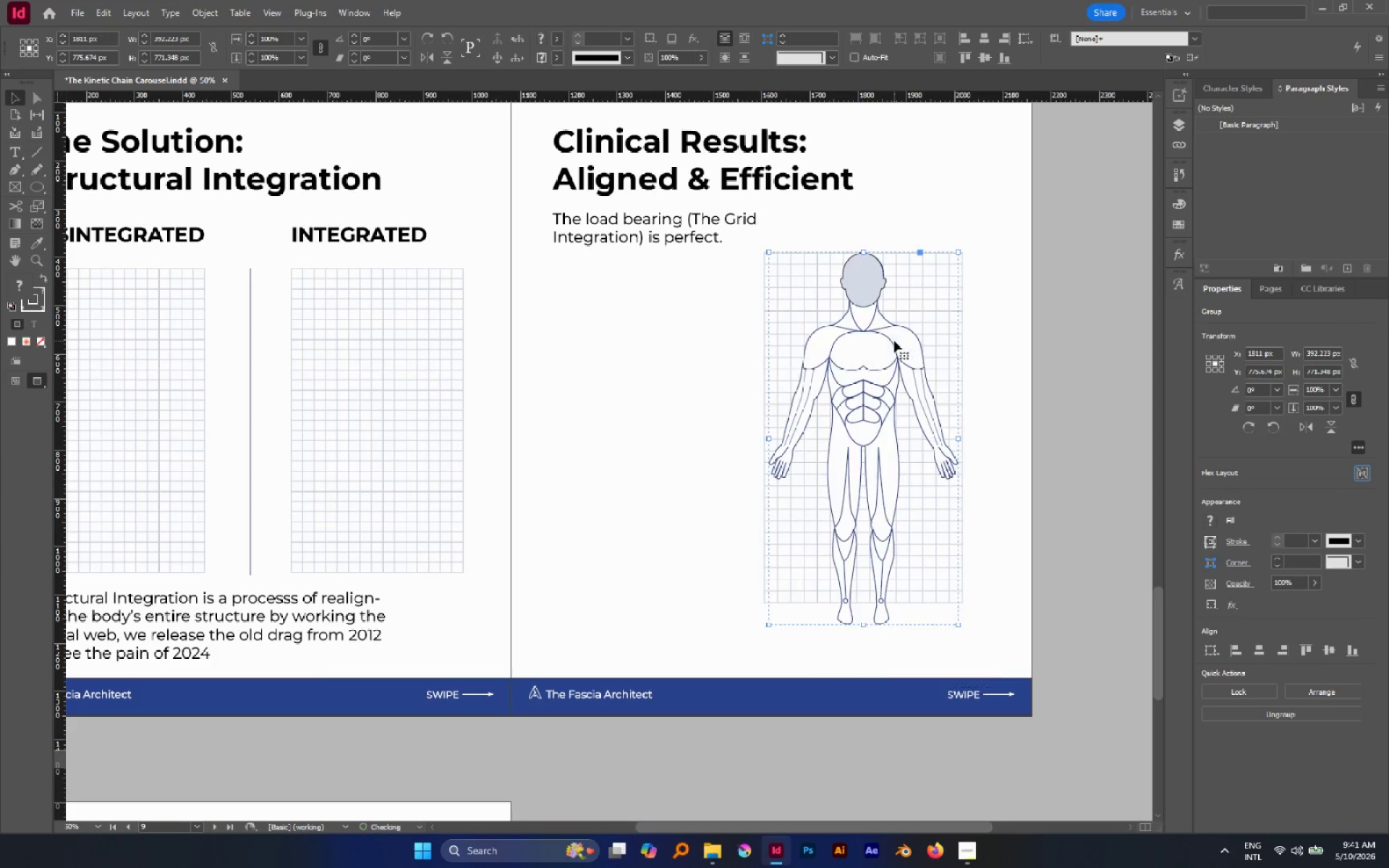 
key(Control+Z)
 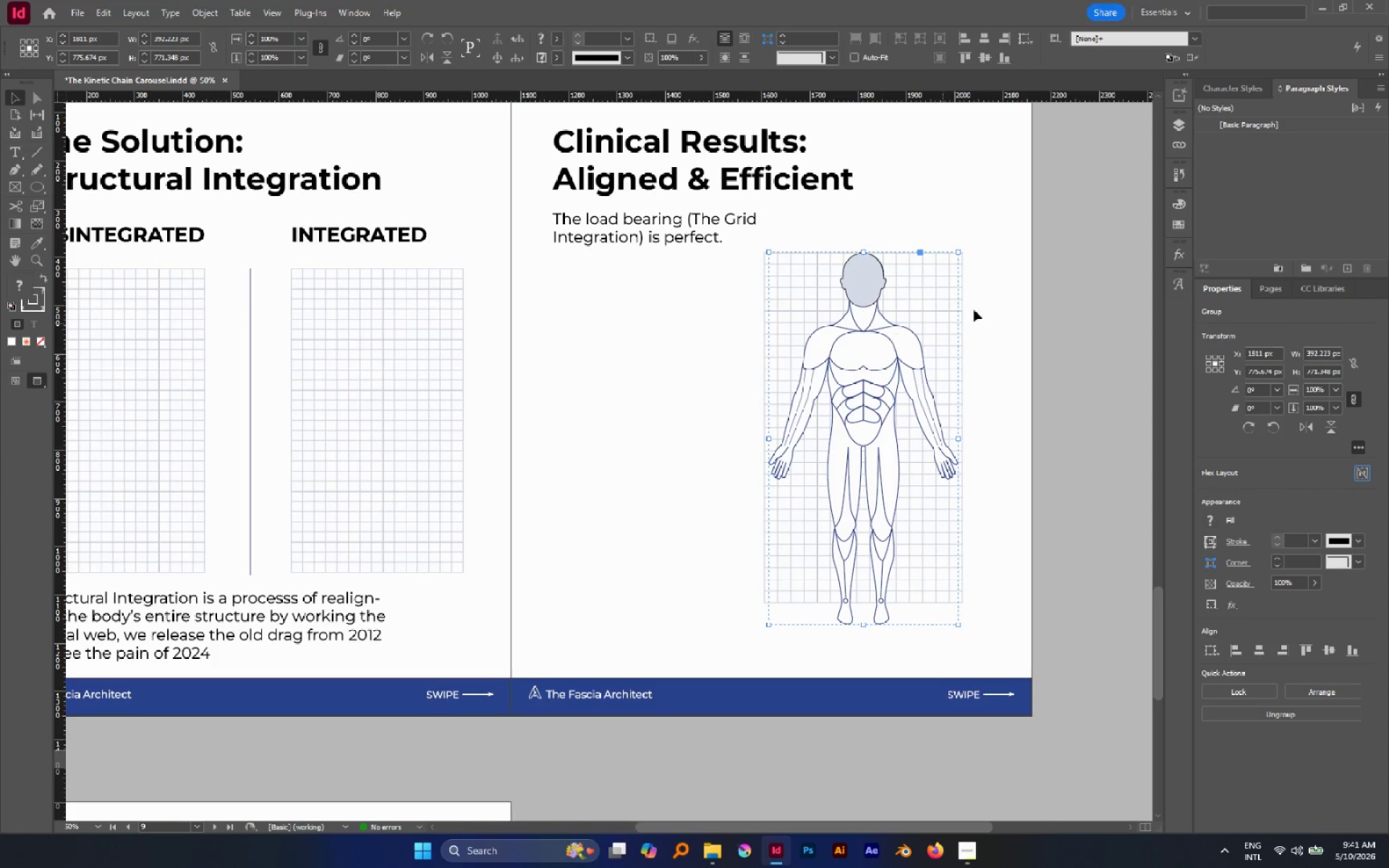 
left_click([959, 176])
 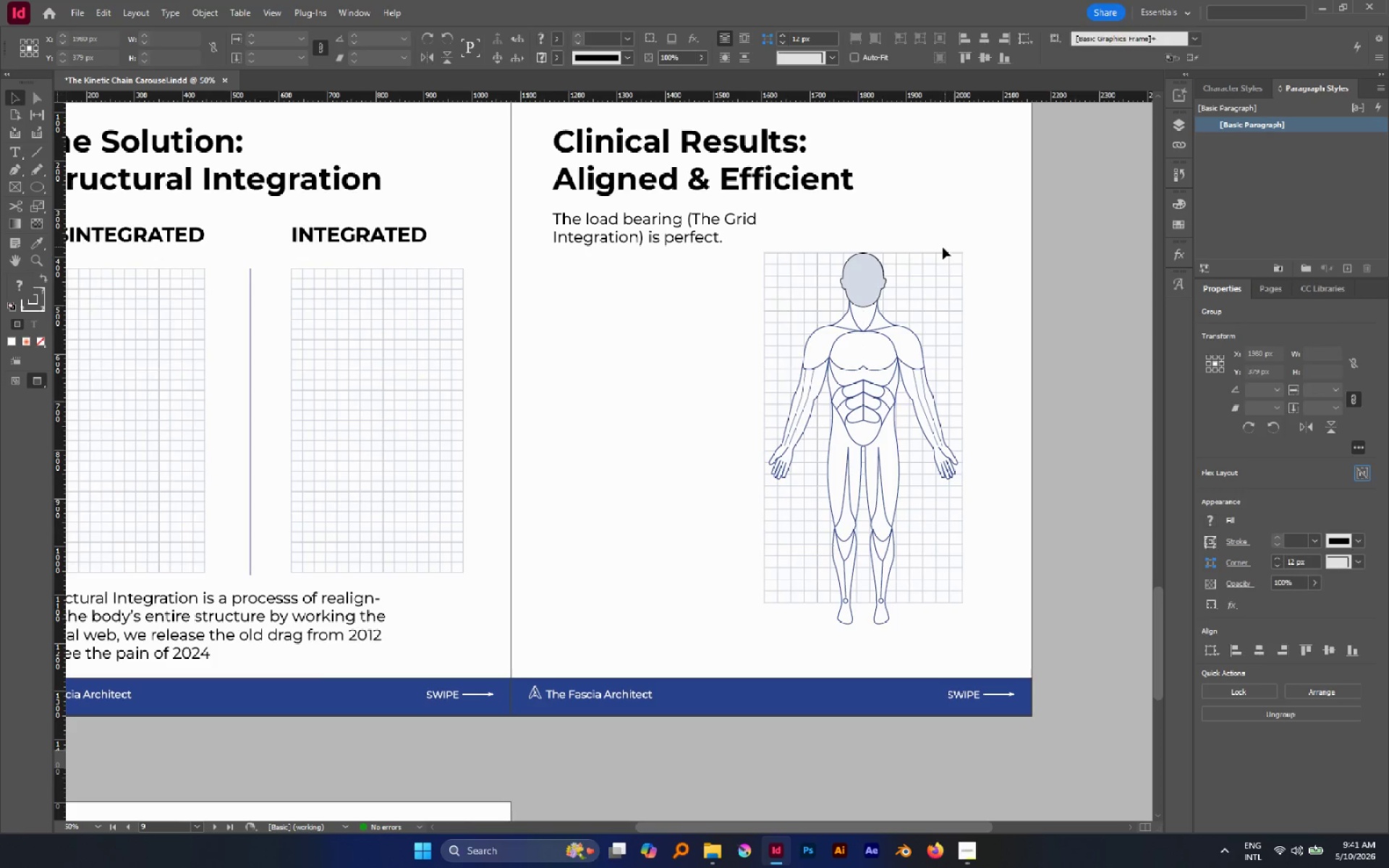 
left_click_drag(start_coordinate=[934, 238], to_coordinate=[831, 339])
 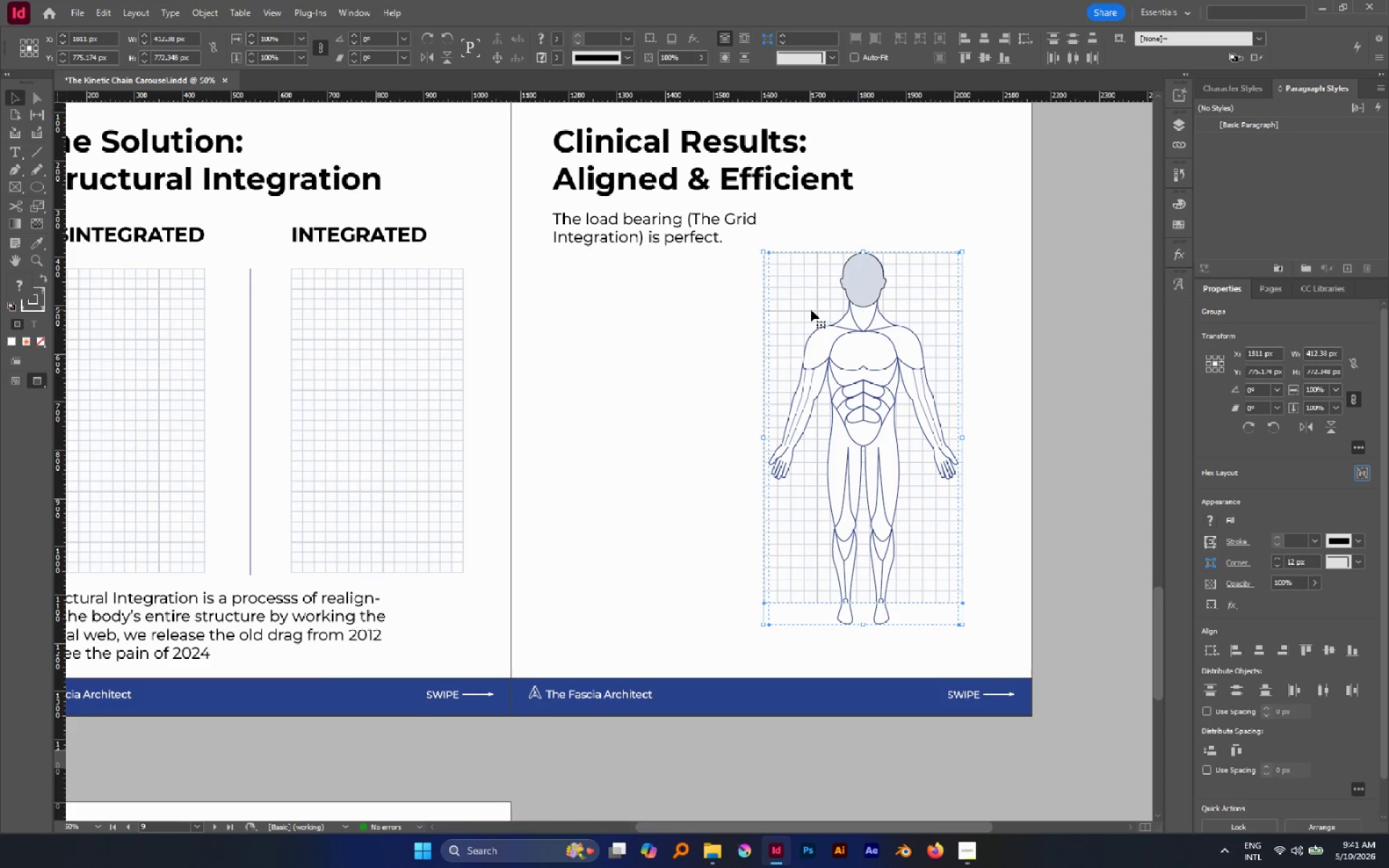 
key(Control+G)
 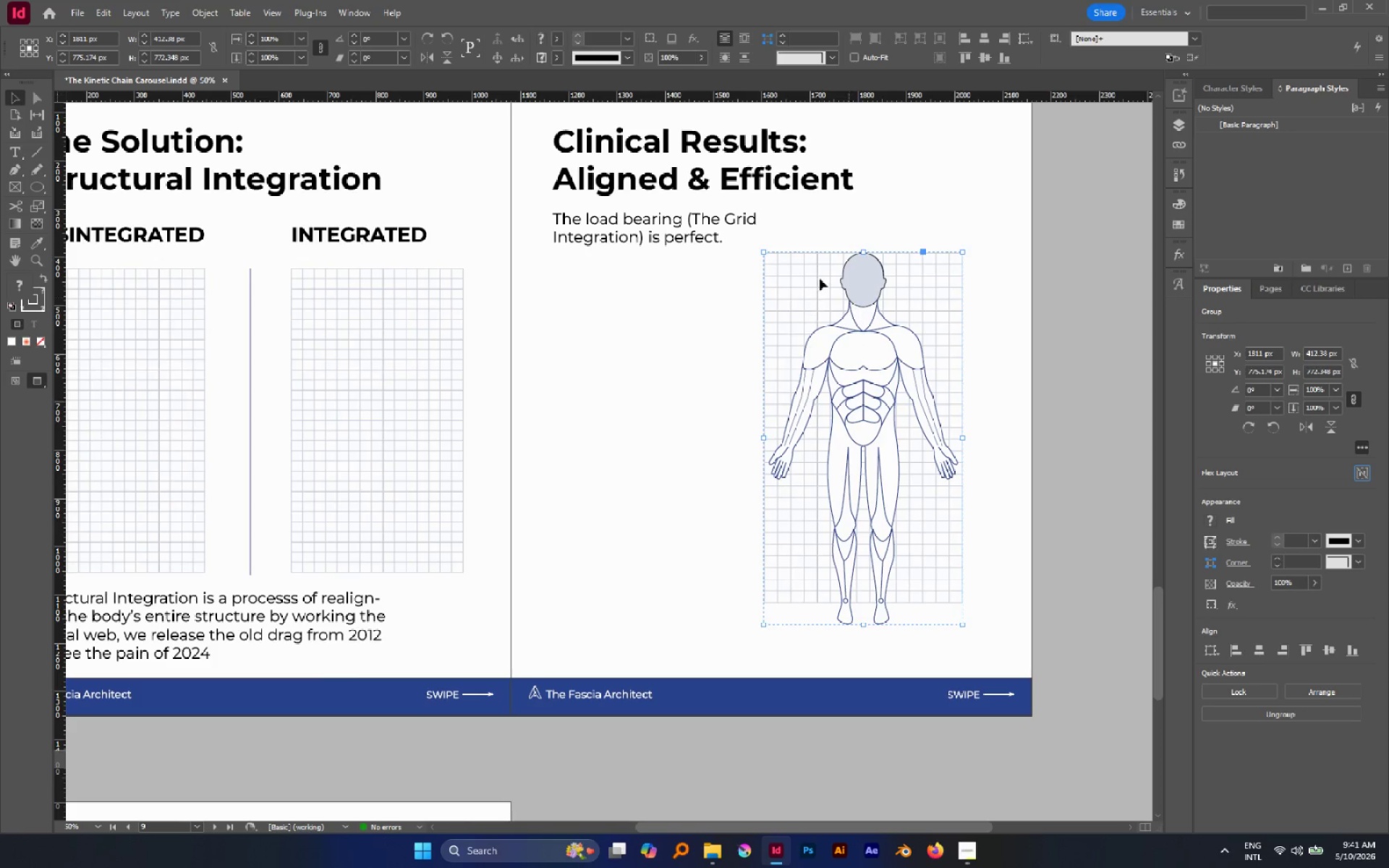 
left_click([803, 222])
 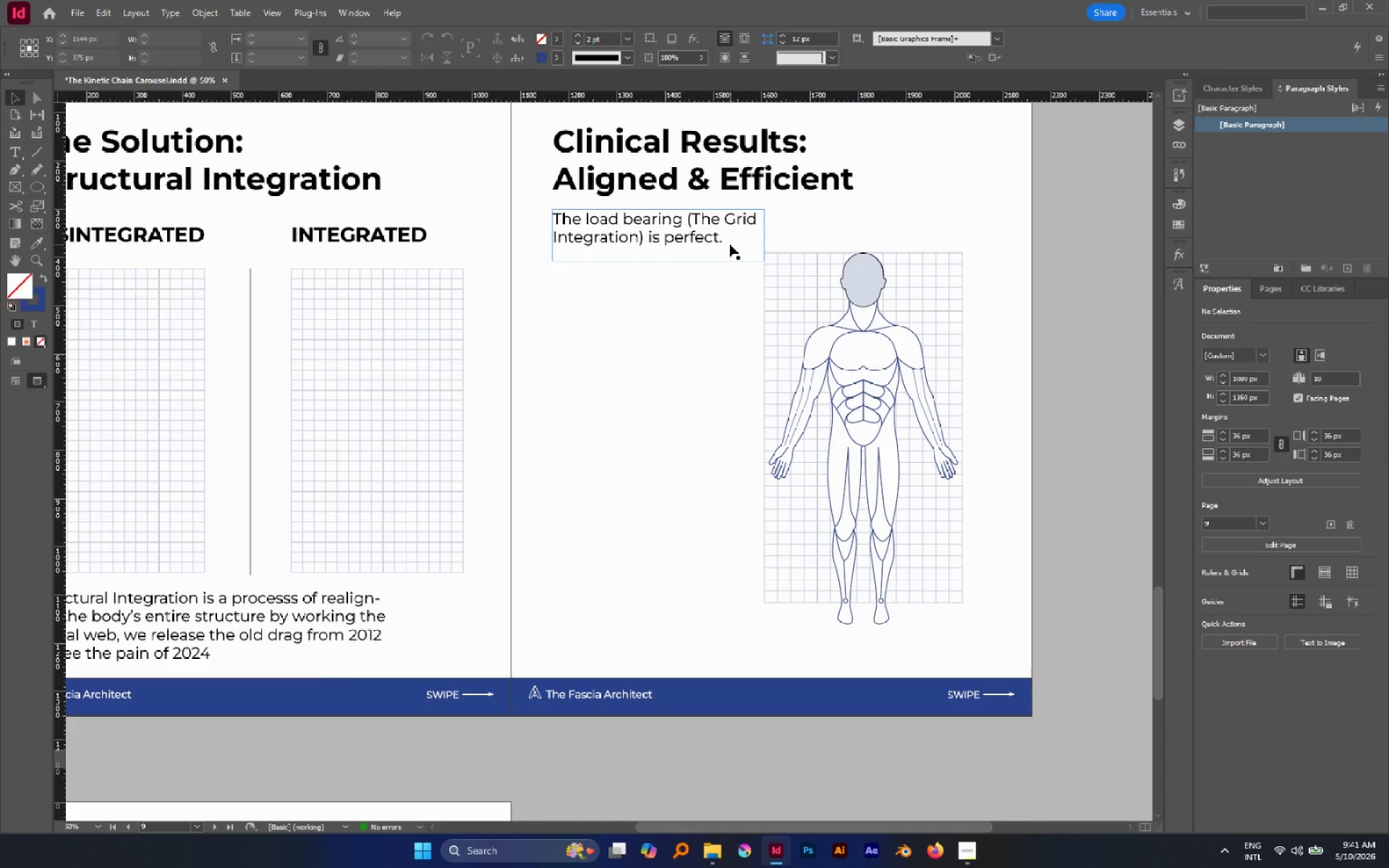 
left_click([702, 239])
 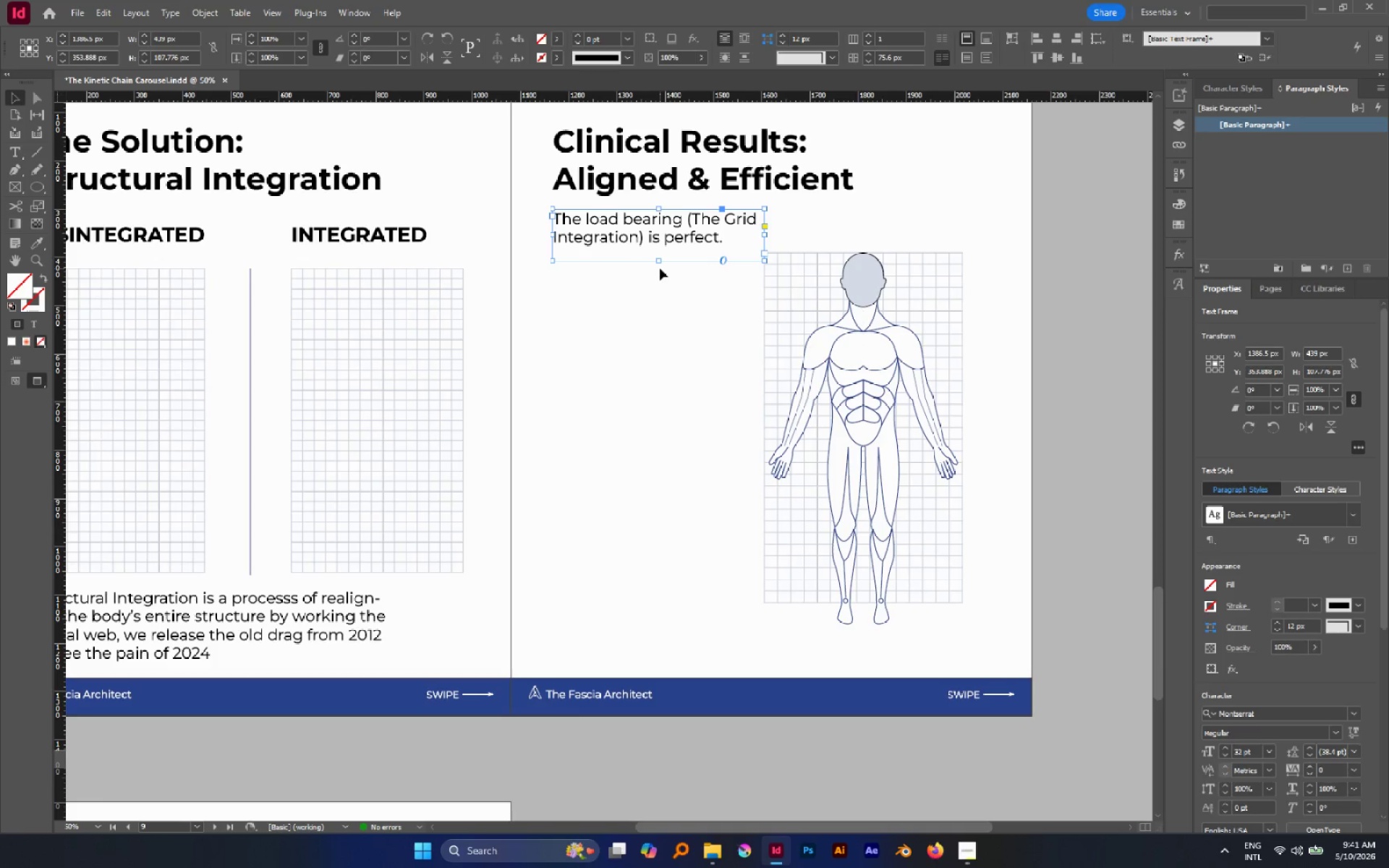 
left_click_drag(start_coordinate=[660, 263], to_coordinate=[698, 592])
 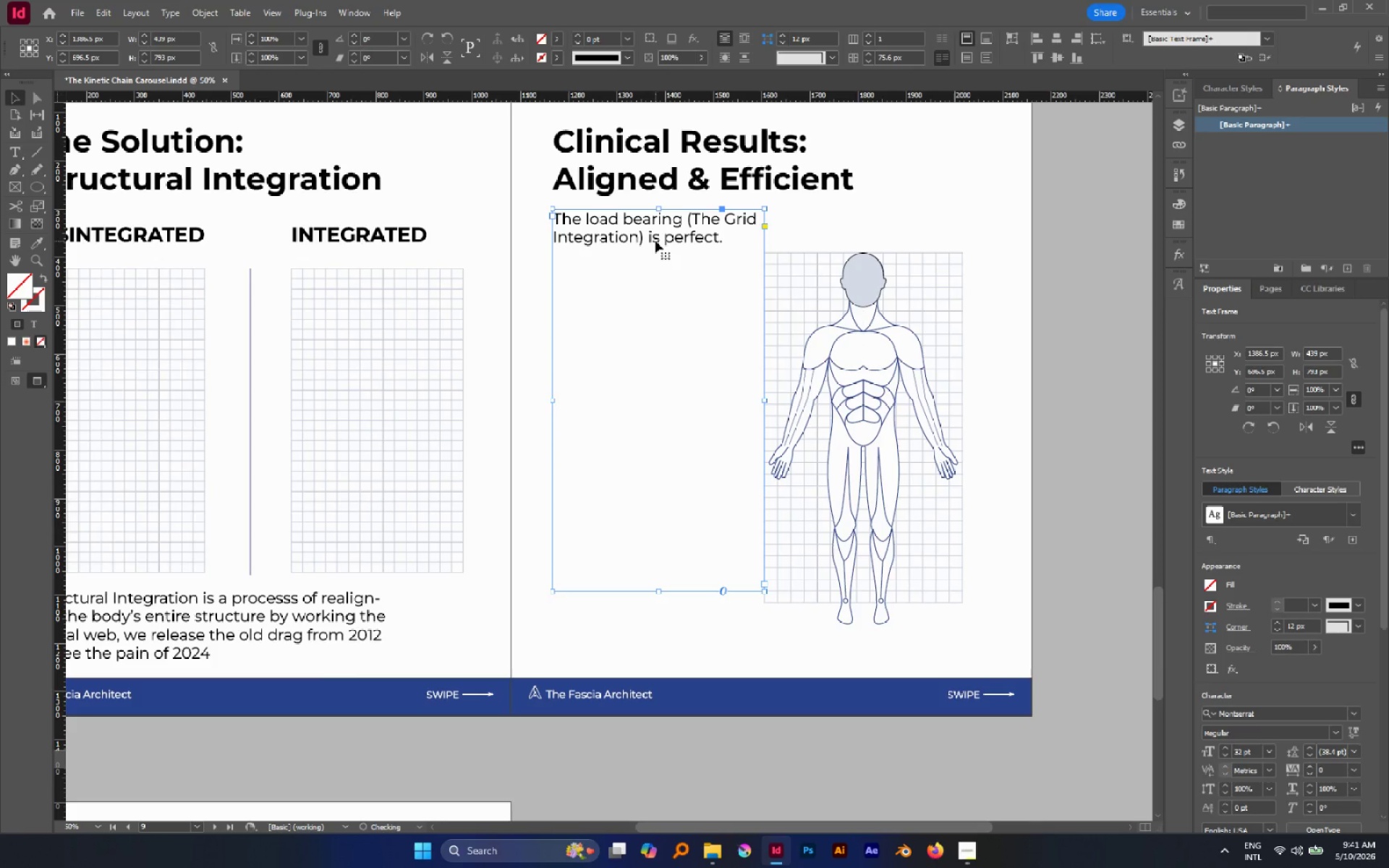 
double_click([655, 241])
 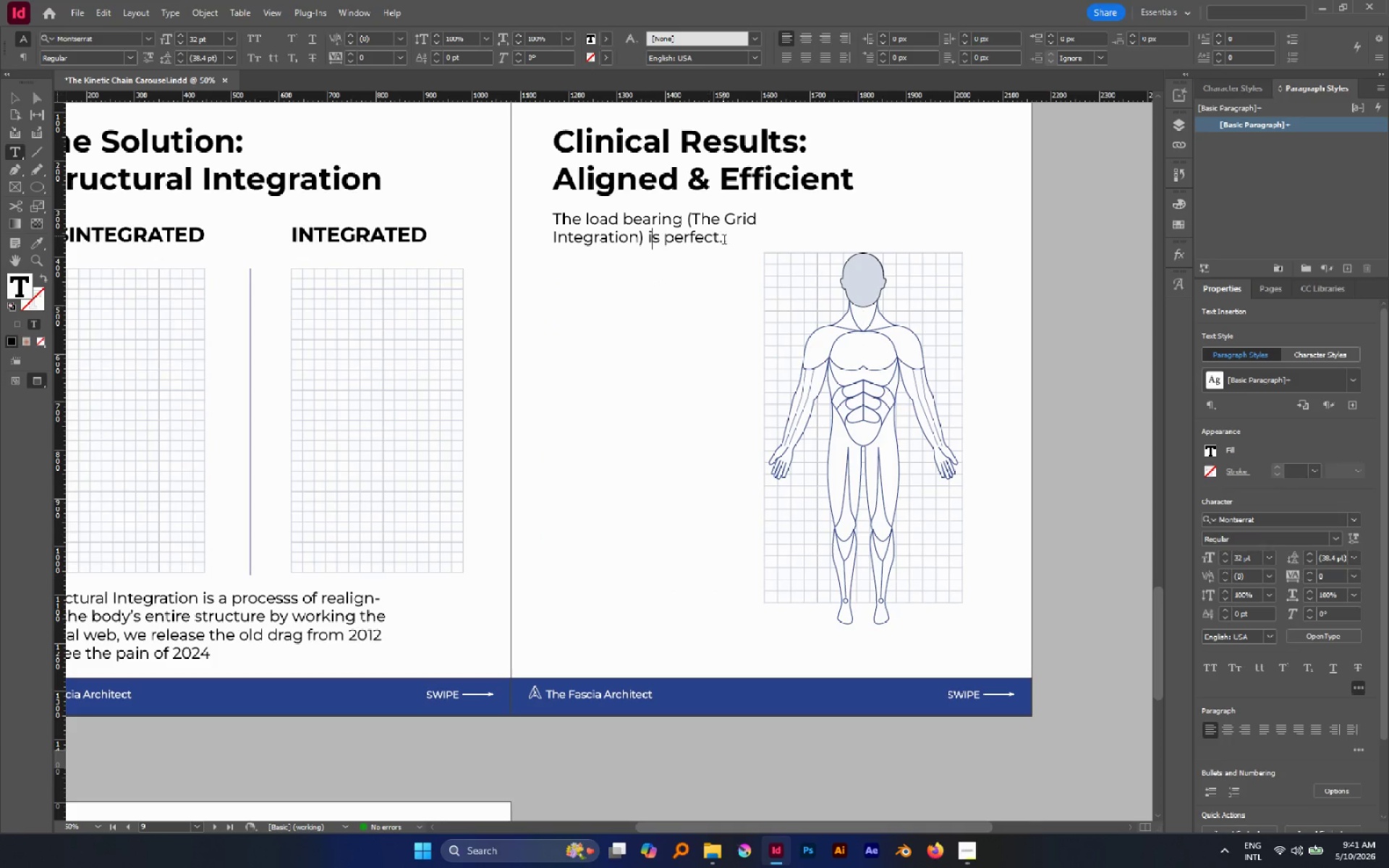 
left_click([727, 242])
 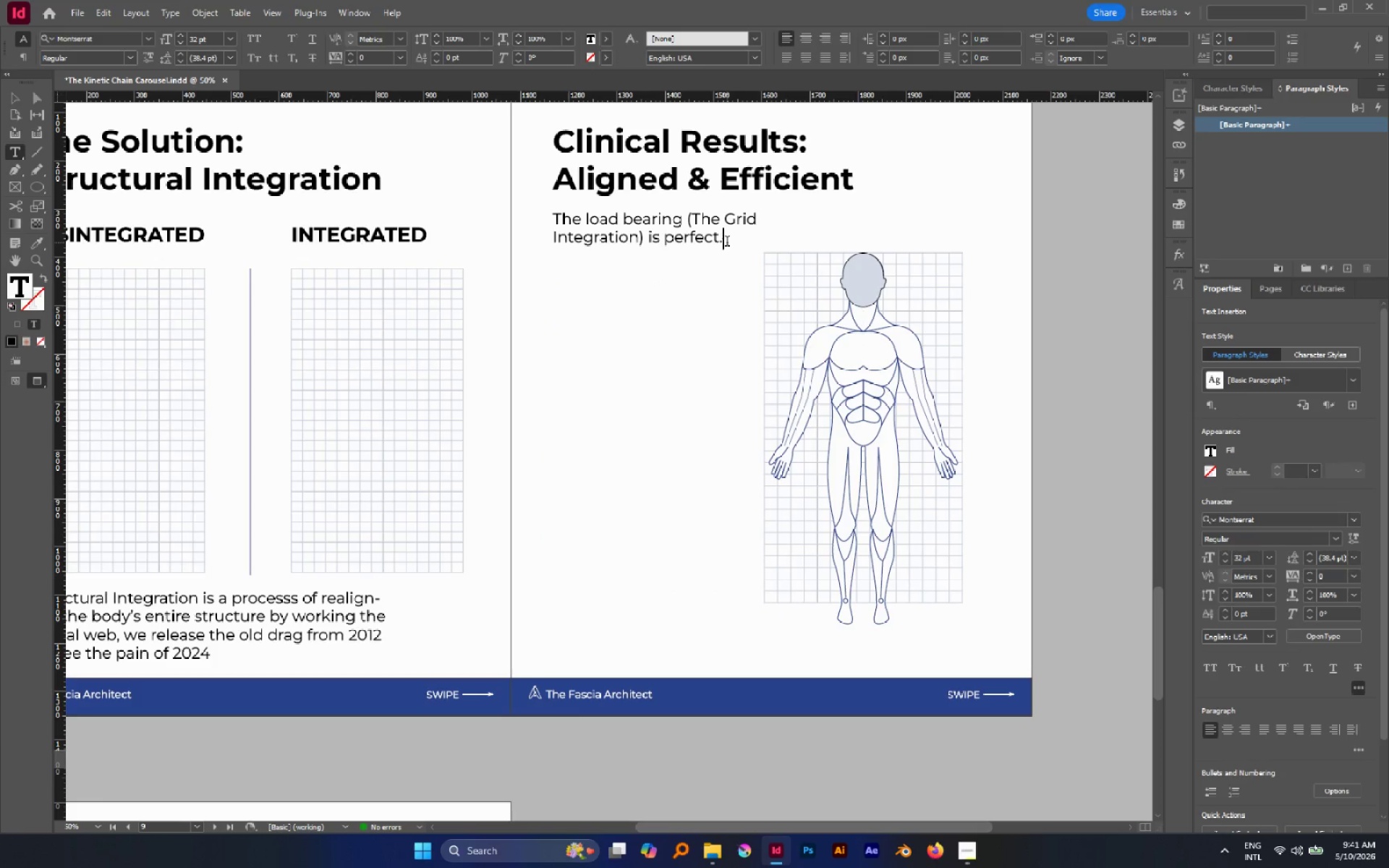 
key(Enter)
 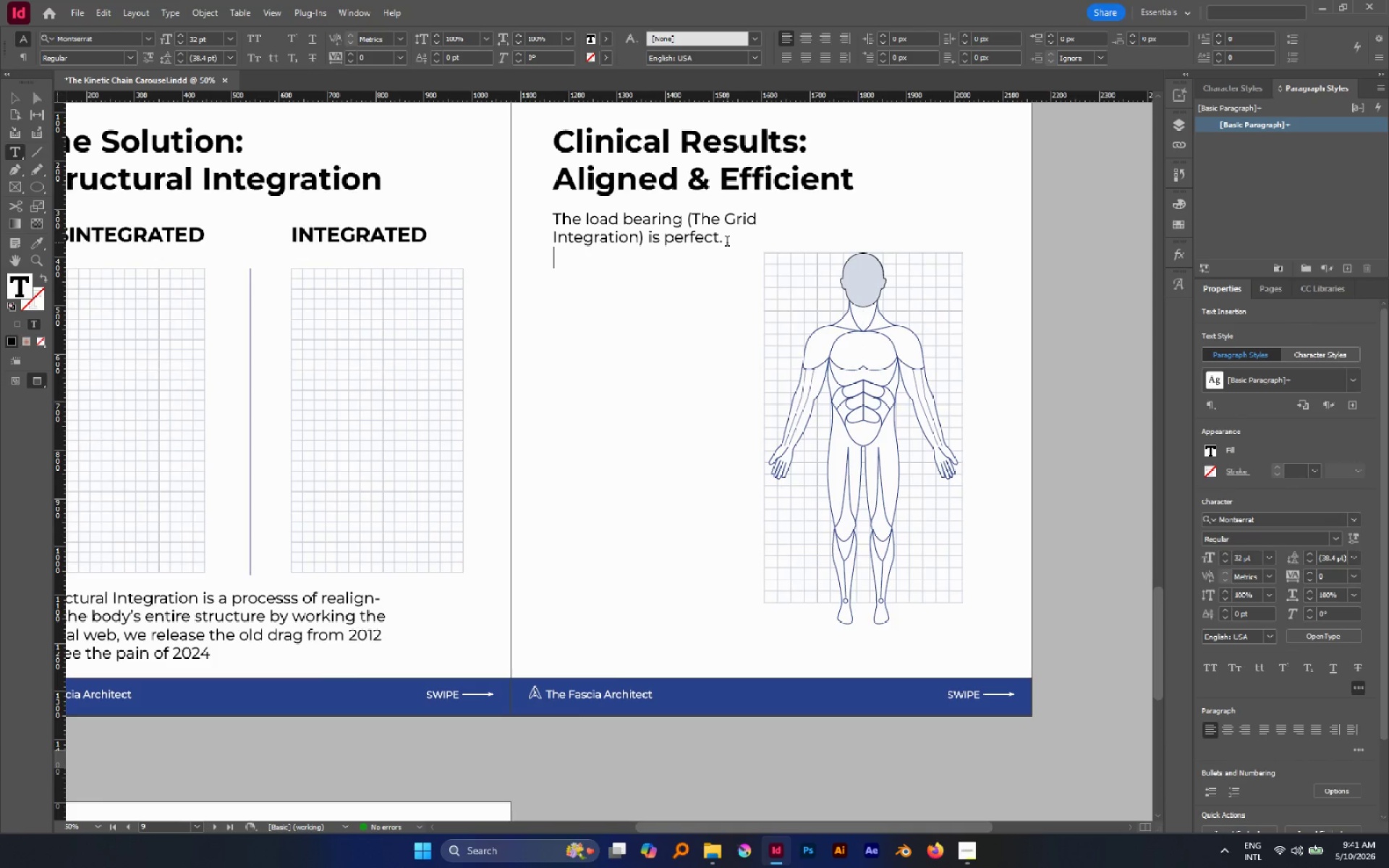 
type(Neutrical nnmees )
 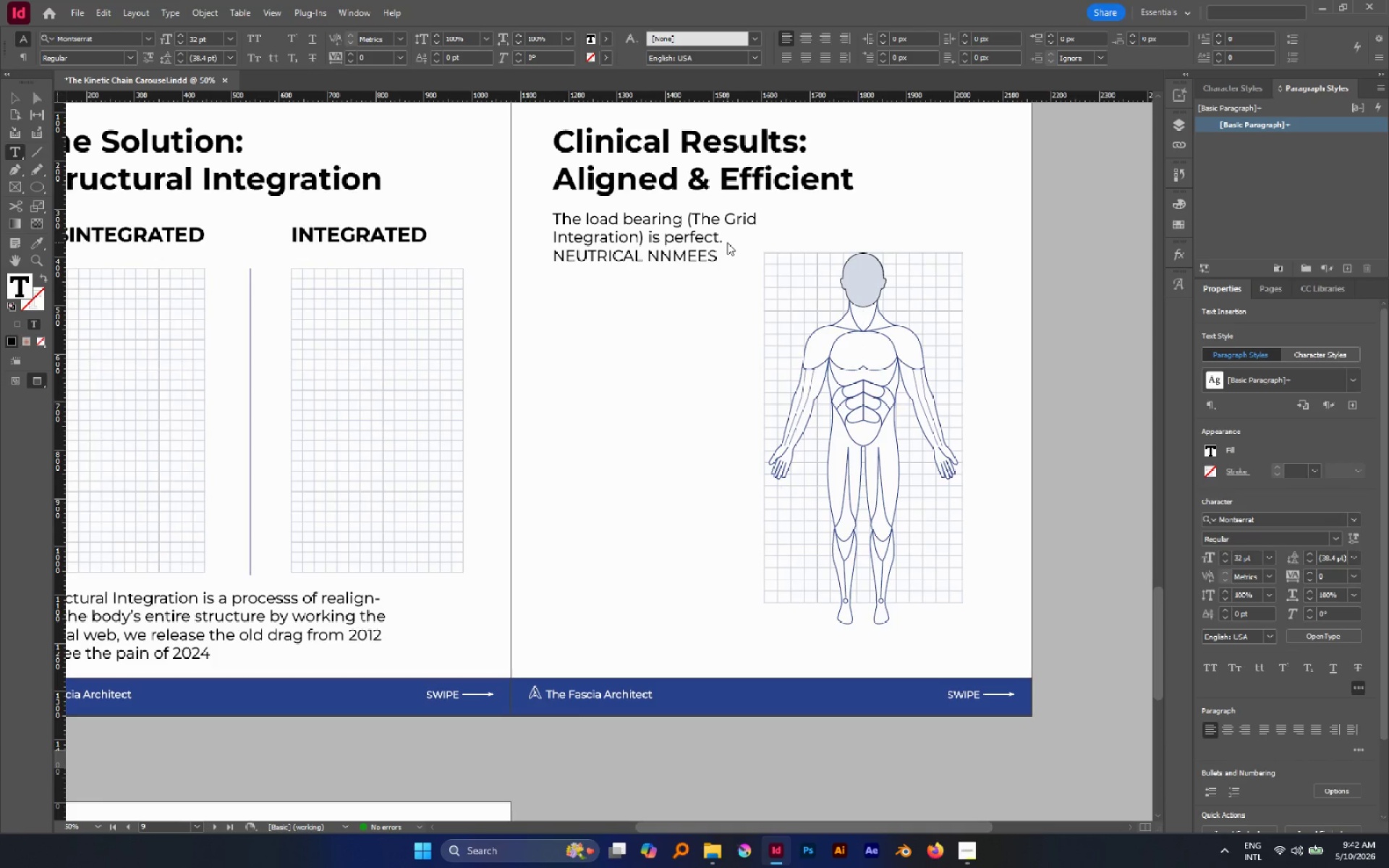 
wait(58.59)
 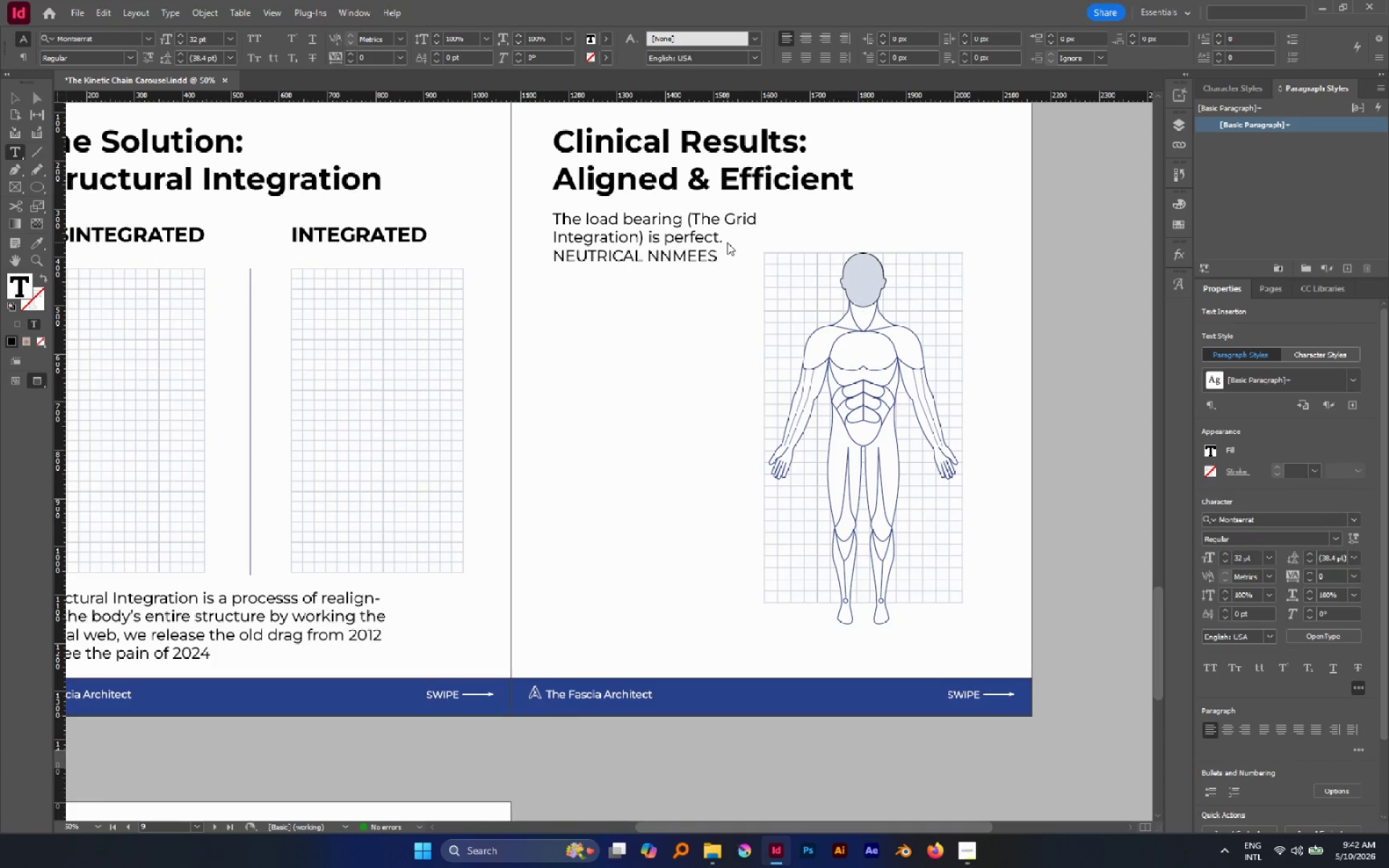 
left_click_drag(start_coordinate=[726, 258], to_coordinate=[519, 265])
 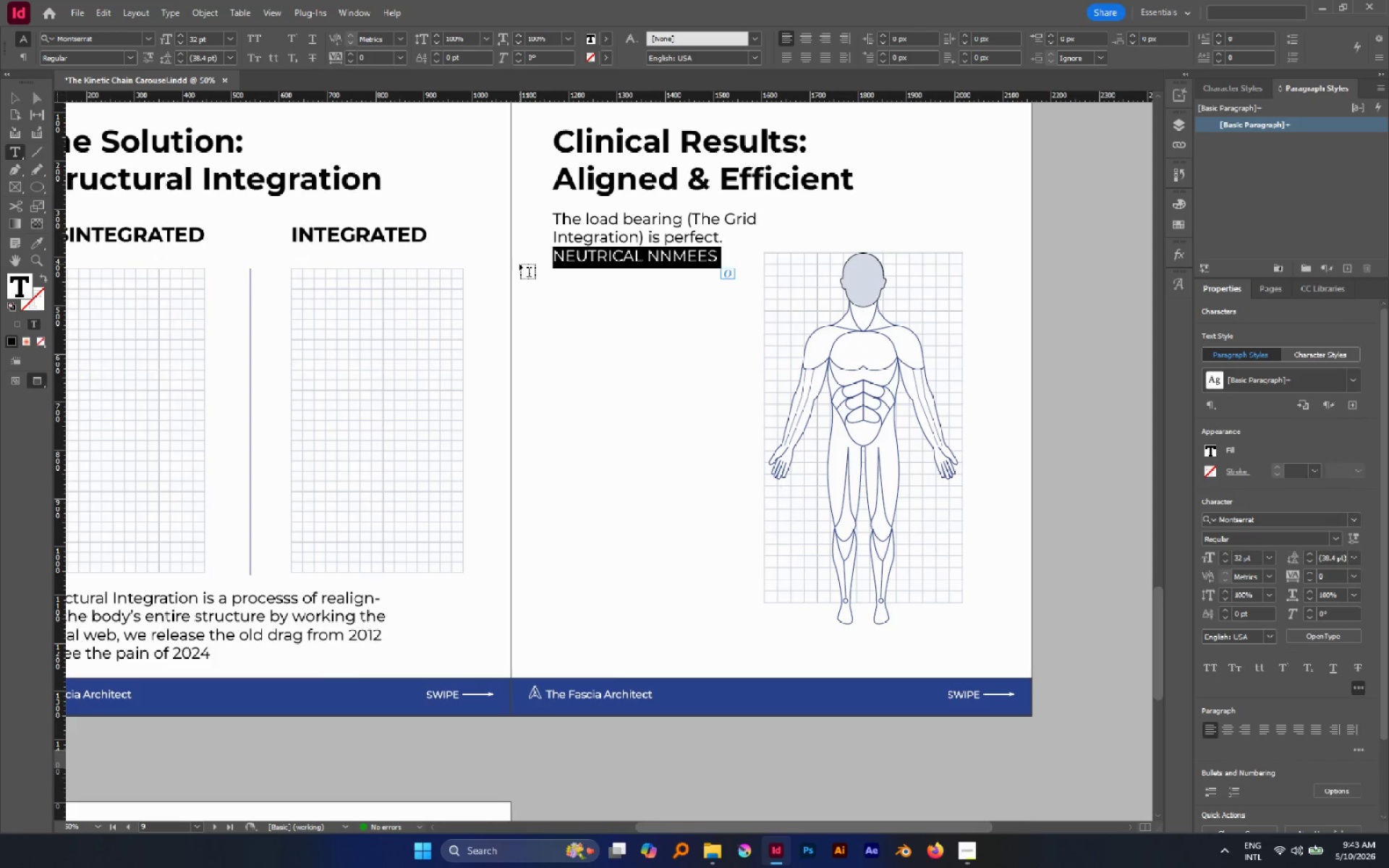 
key(CapsLock)
 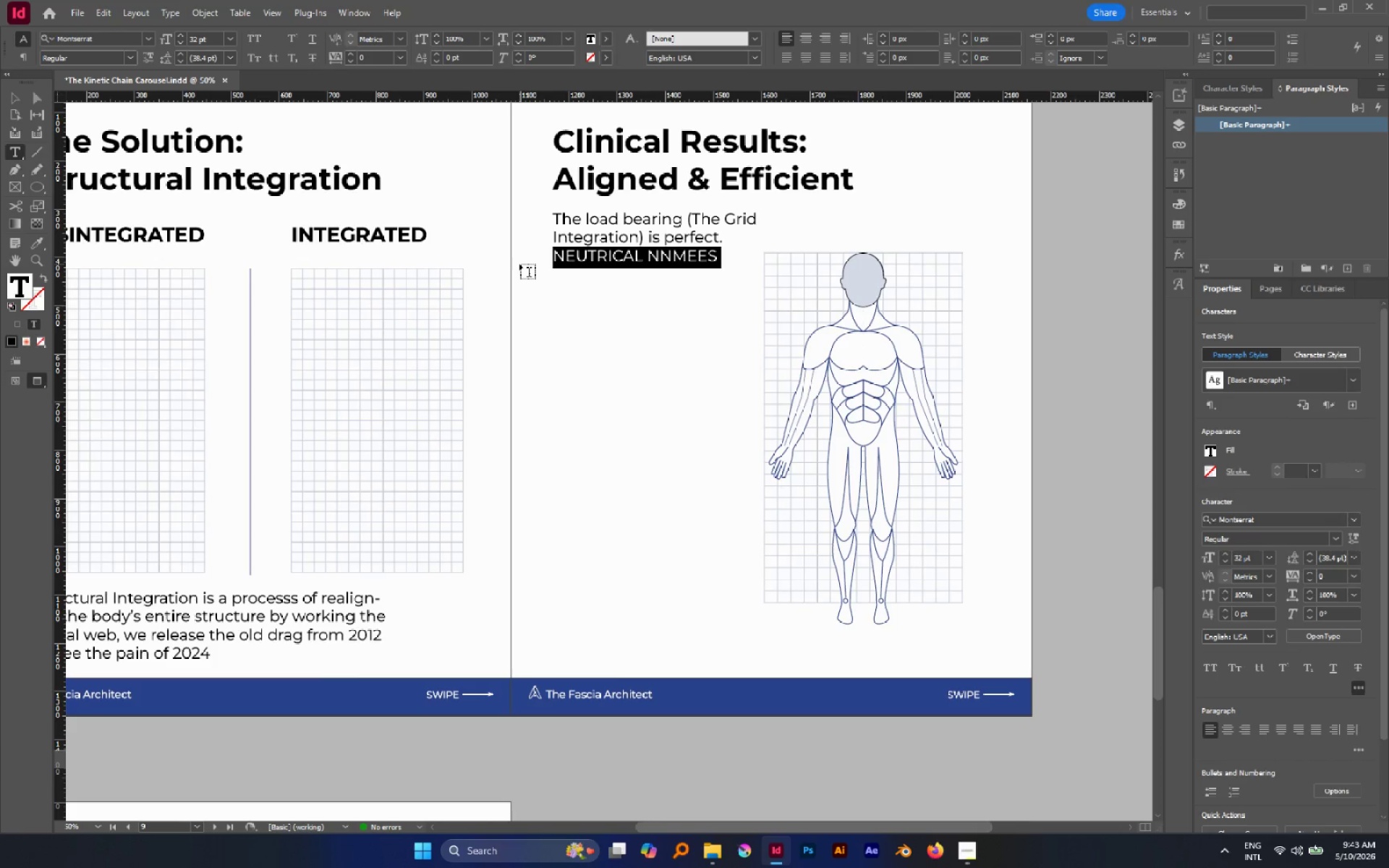 
key(Backspace)
 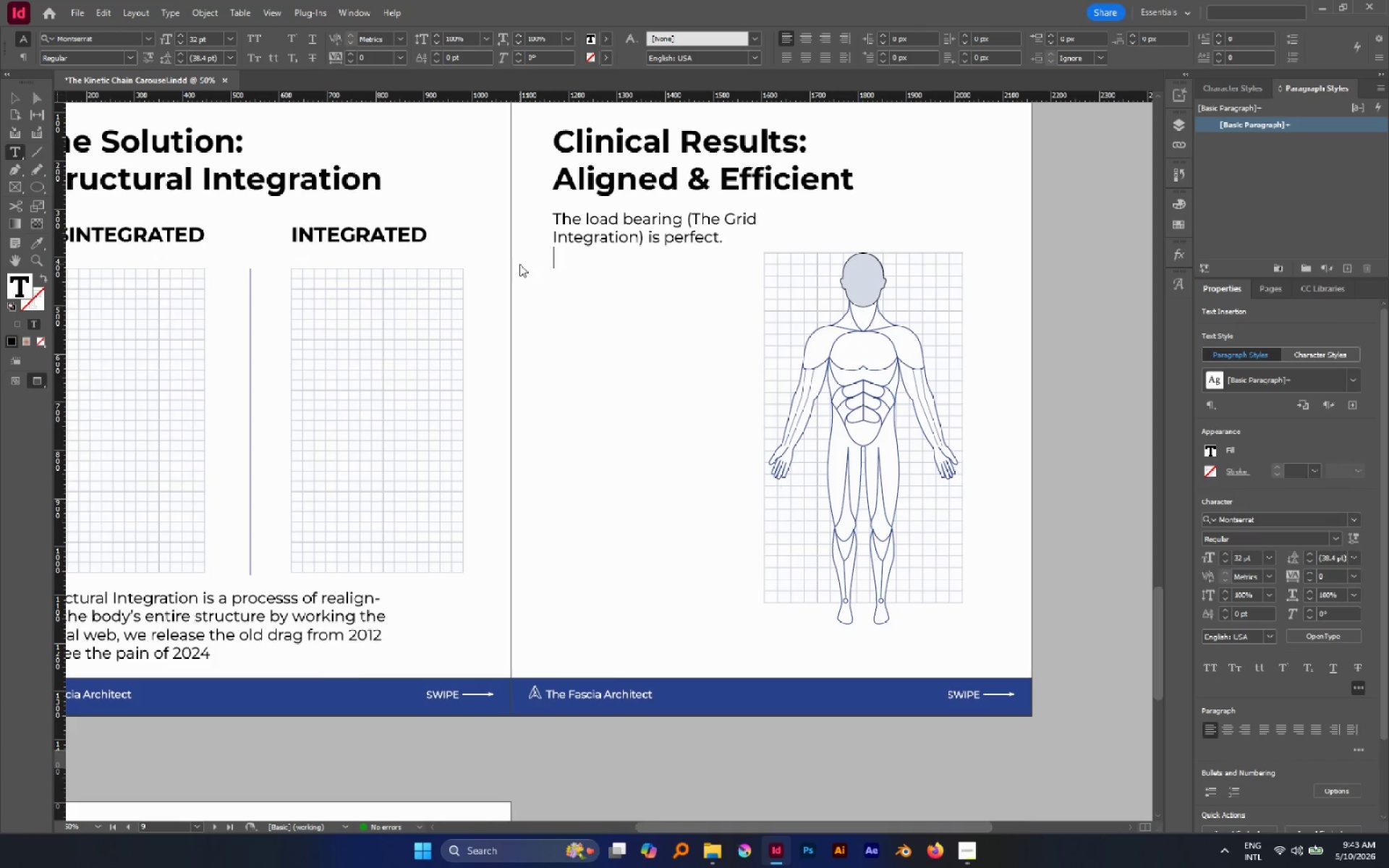 
key(Backspace)
 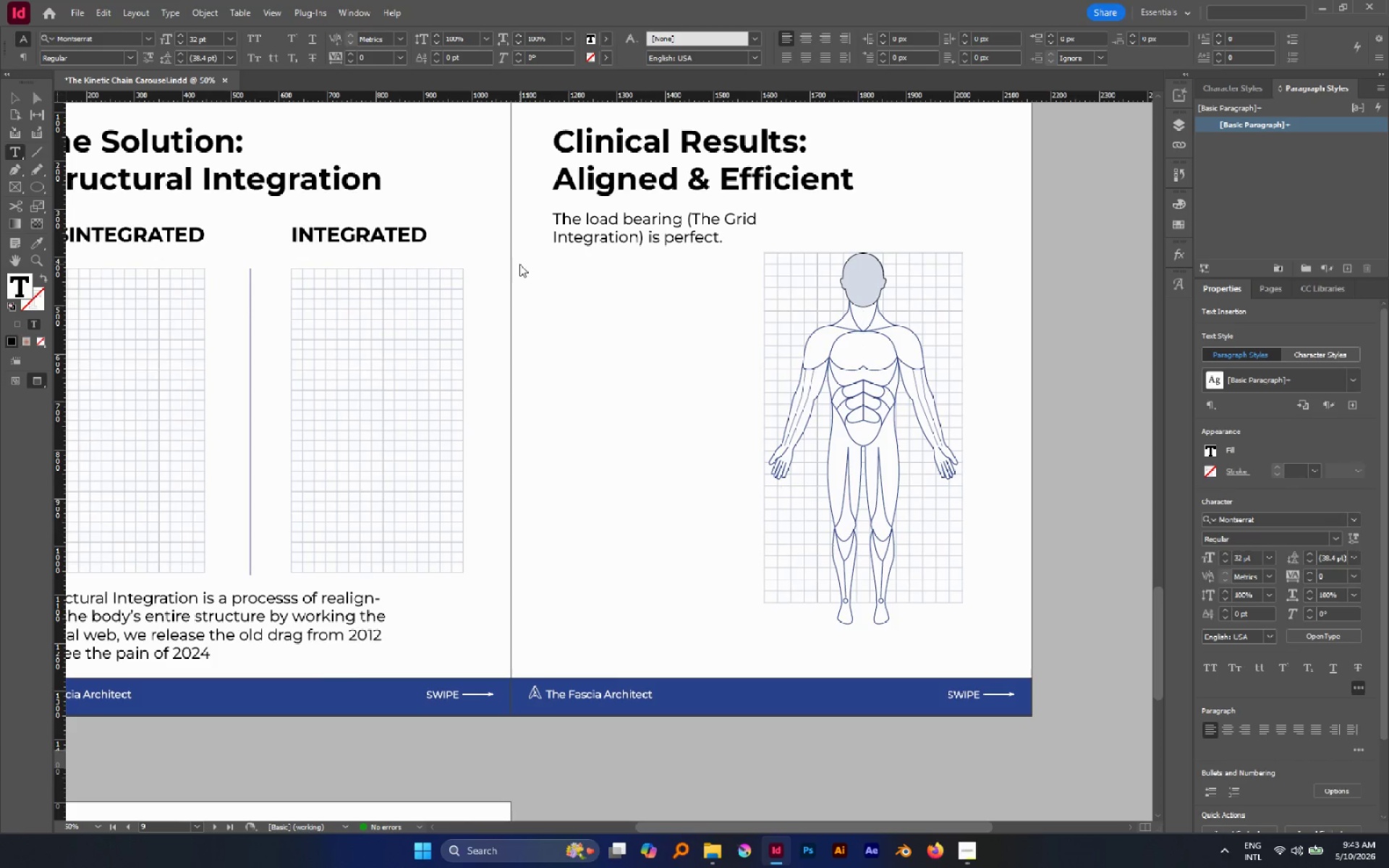 
key(Enter)
 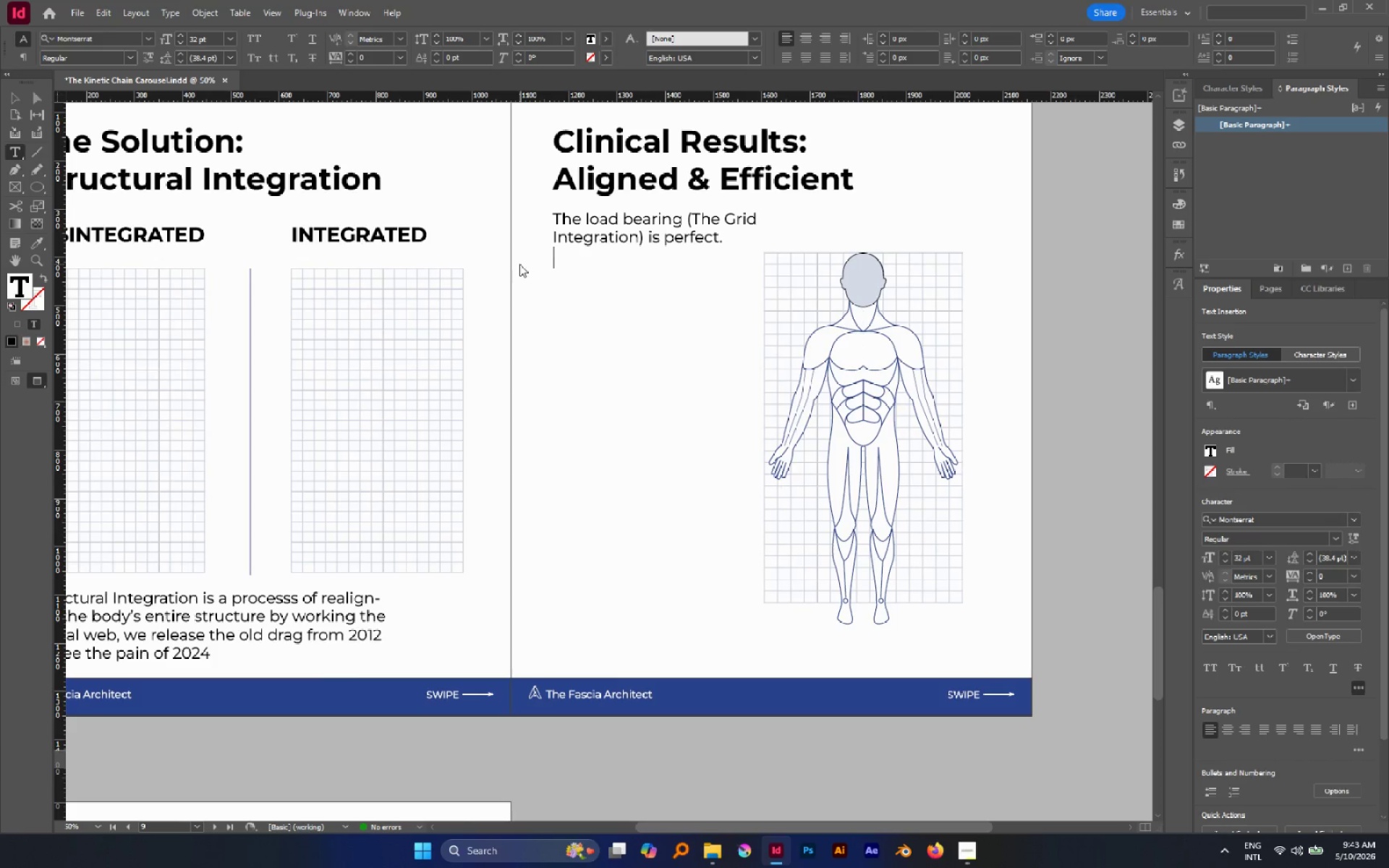 
wait(11.42)
 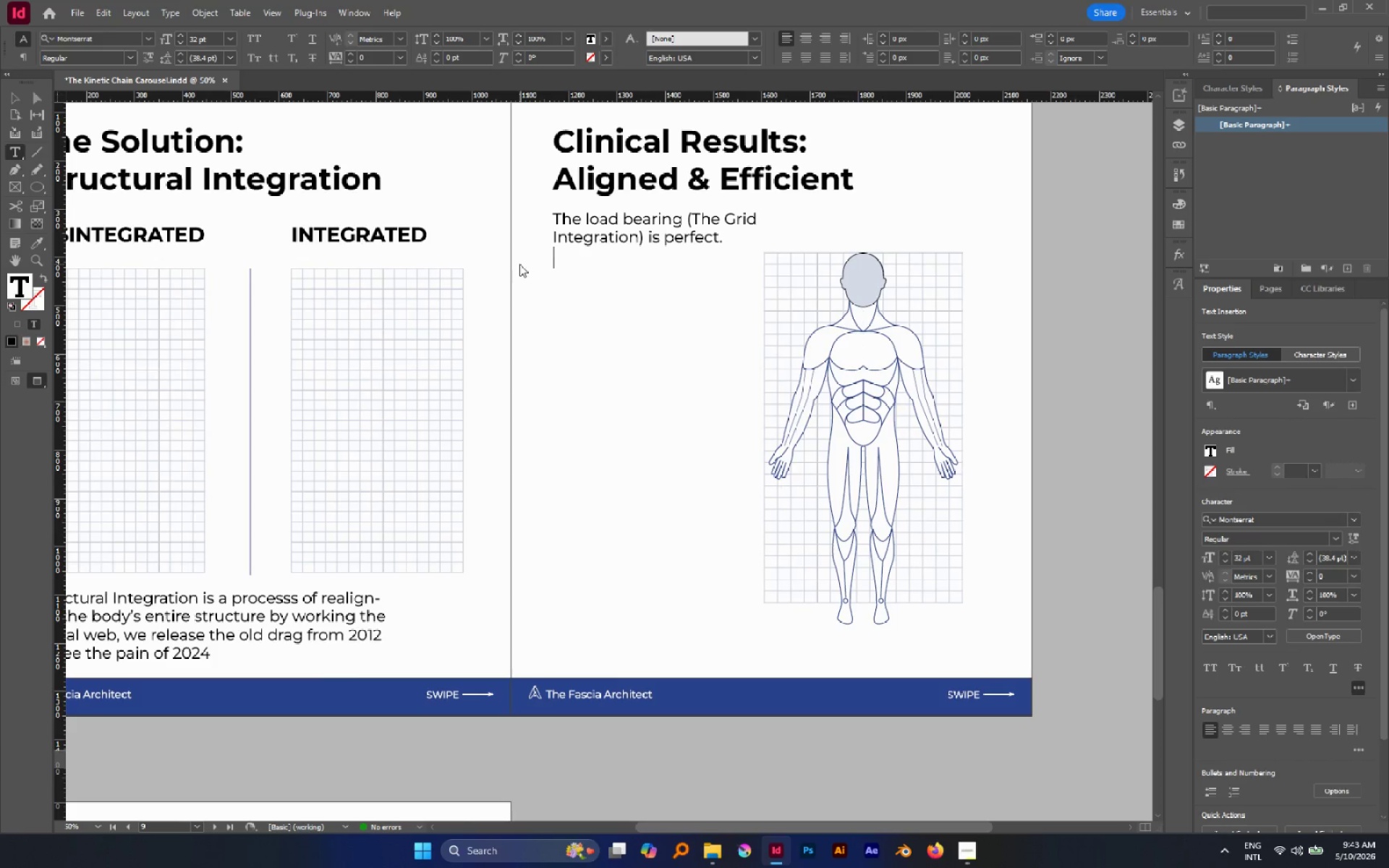 
left_click_drag(start_coordinate=[725, 239], to_coordinate=[490, 211])
 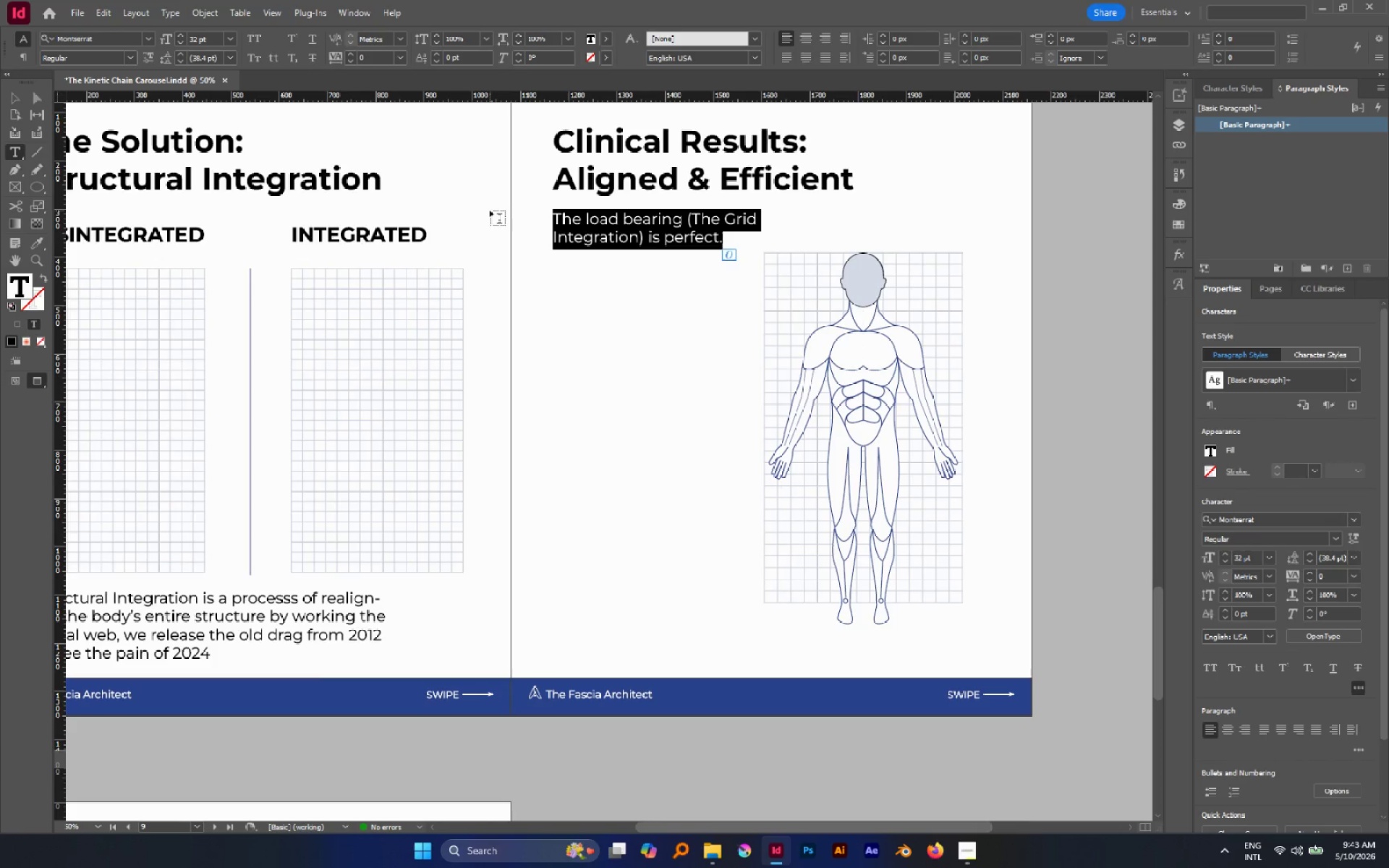 
type(Structural Inr)
key(Backspace)
type(ter)
key(Backspace)
type(grit)
key(Backspace)
key(Backspace)
type(ation is not merely the absense )
key(Backspace)
key(Backspace)
key(Backspace)
type(ce of pain; it is the presence of architectural integraity. When the facial web is balanced )
key(Backspace)
type(, the body stops fighi)
key(Backspace)
type(ting gravity and begins u)
key(Backspace)
key(Backspace)
type(to s)
key(Backspace)
type(use it)
 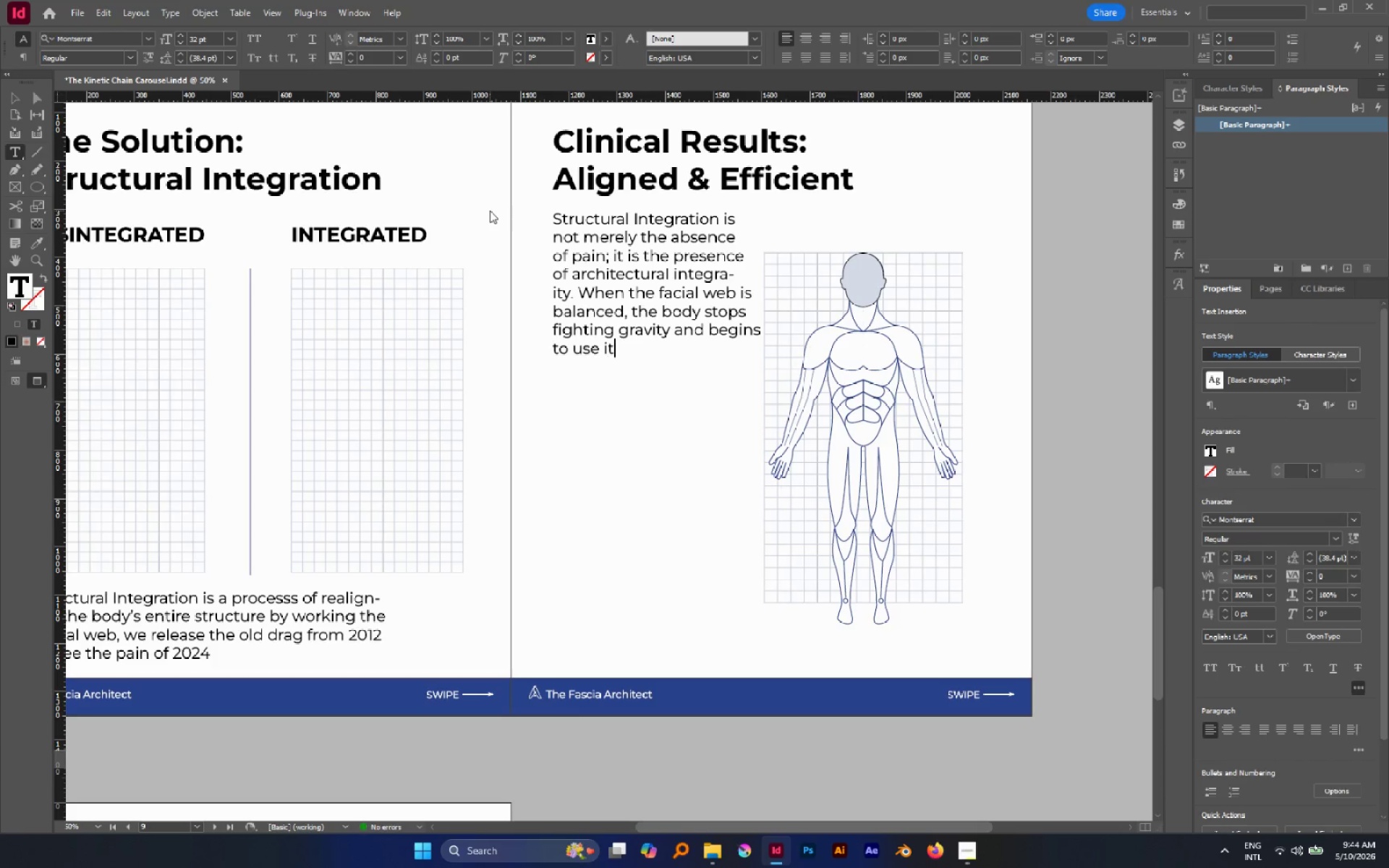 
wait(7.78)
 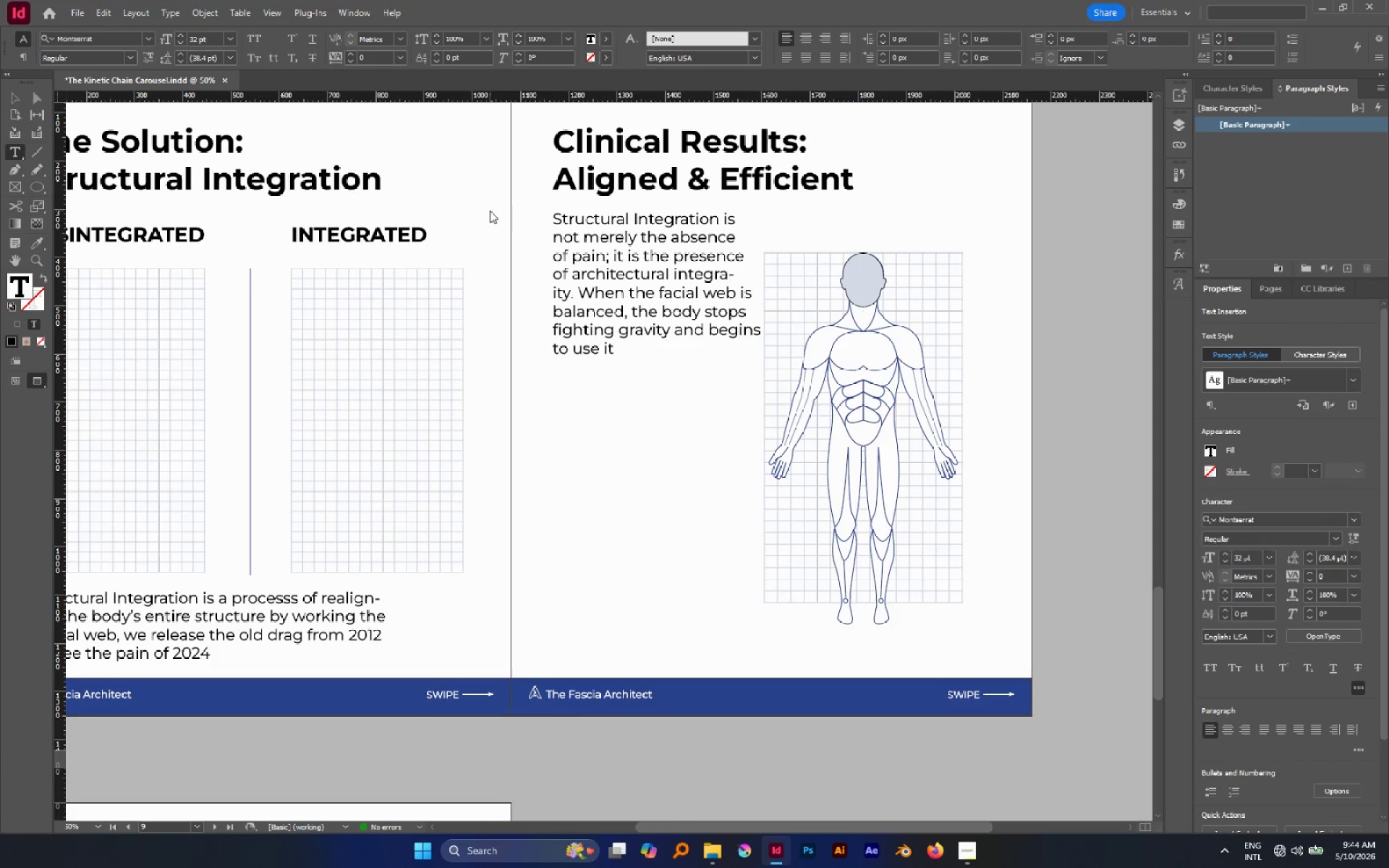 
mouse_move([1266, 849])
 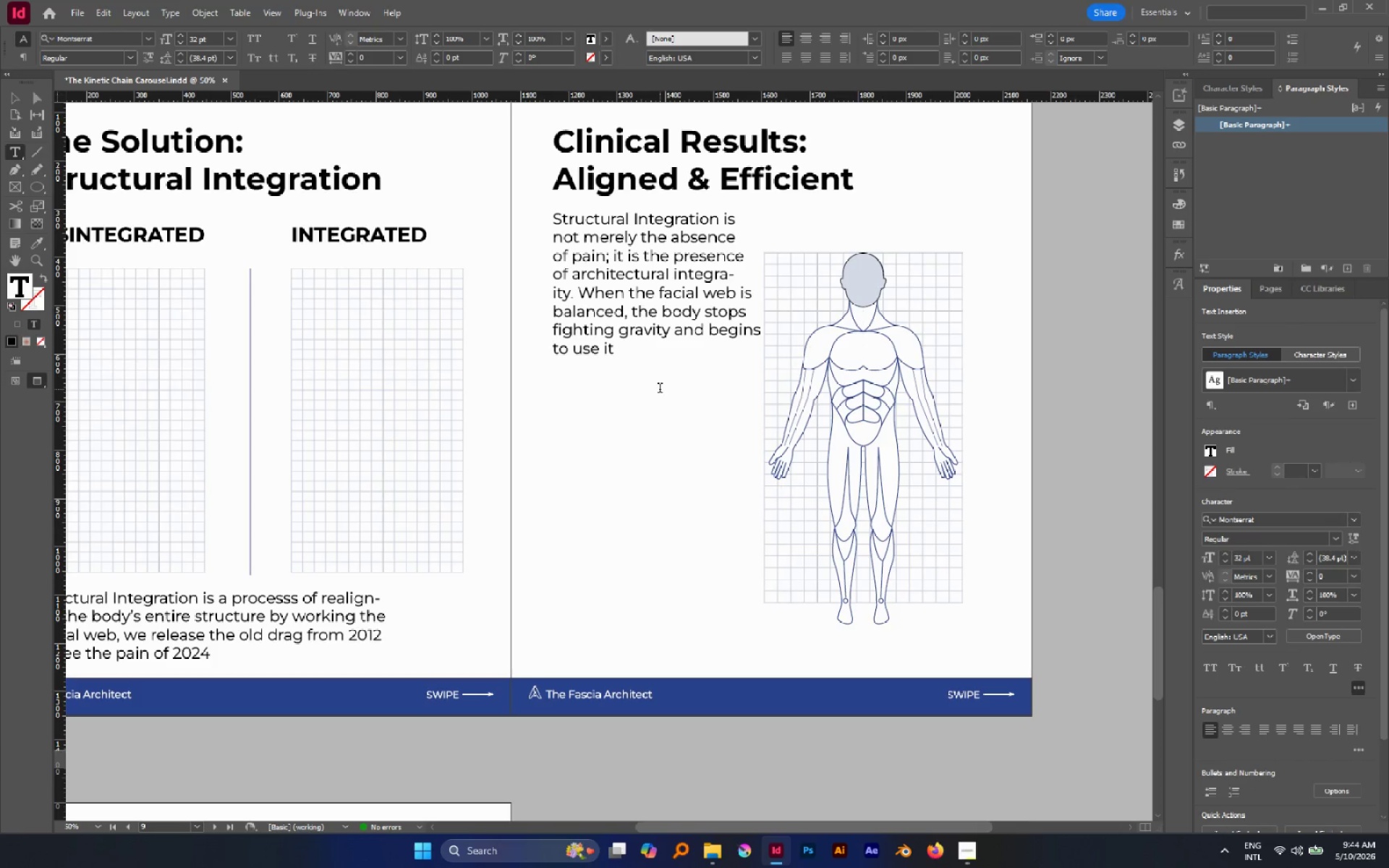 
type(. In a state of "")
 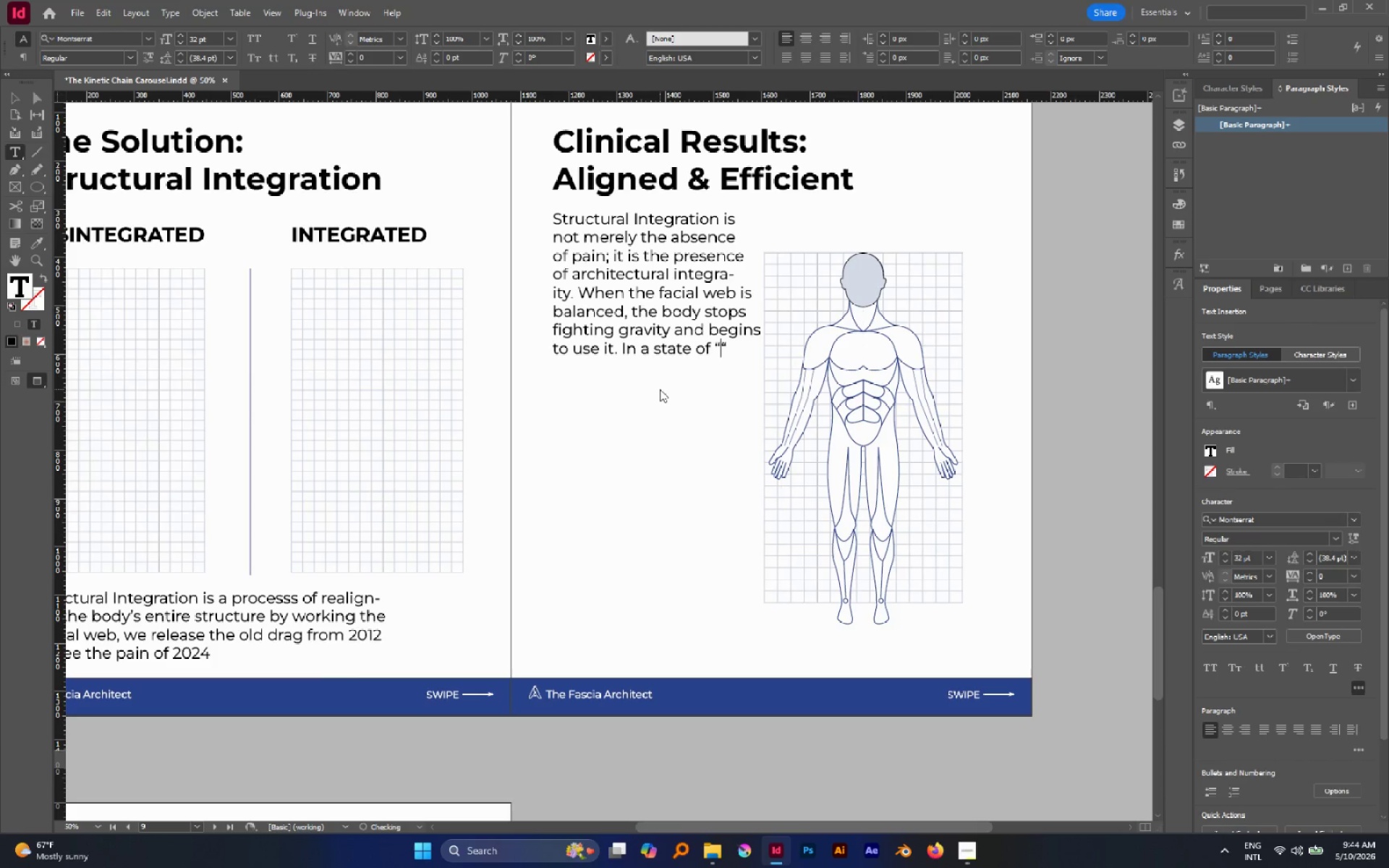 
 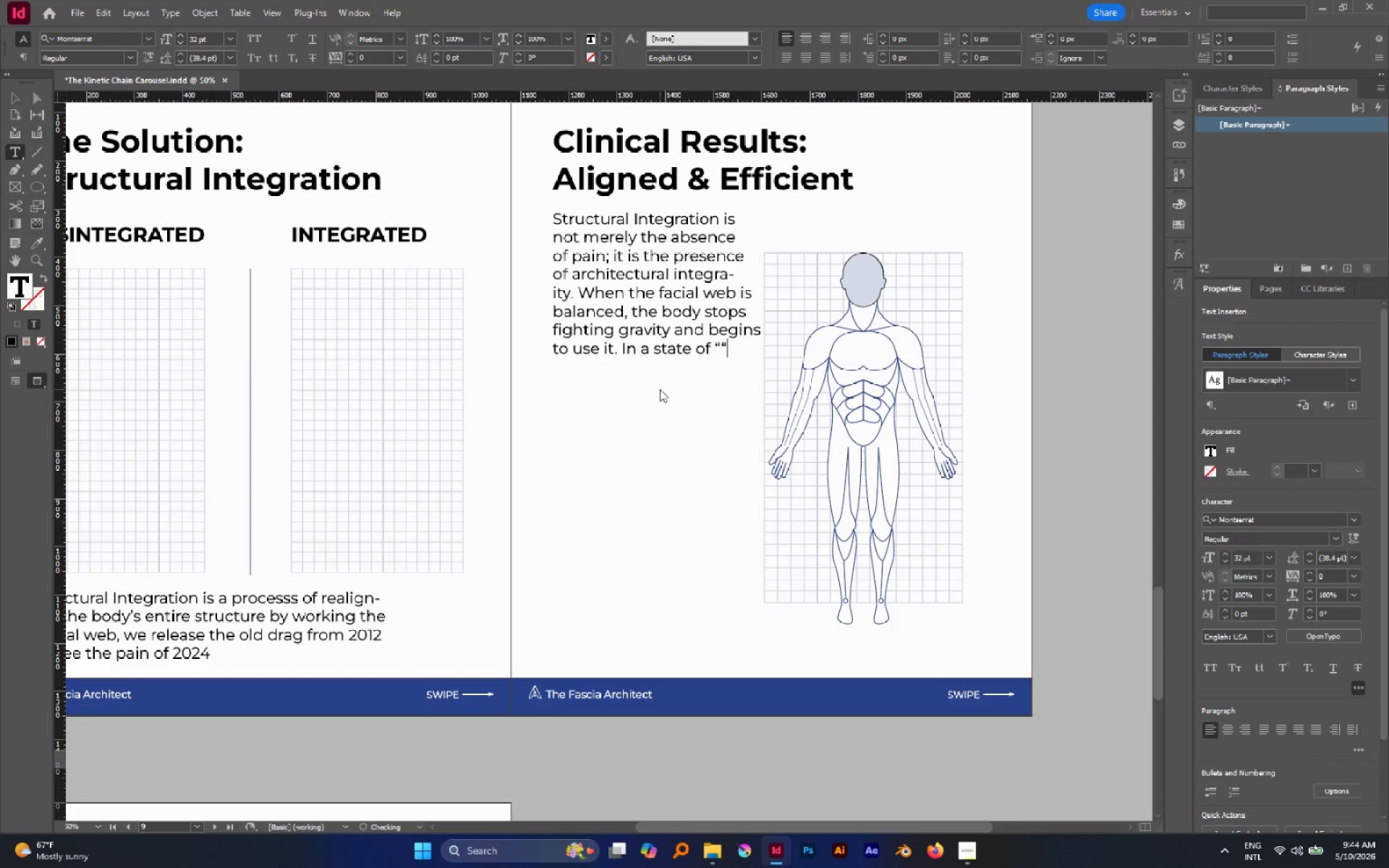 
key(ArrowLeft)
 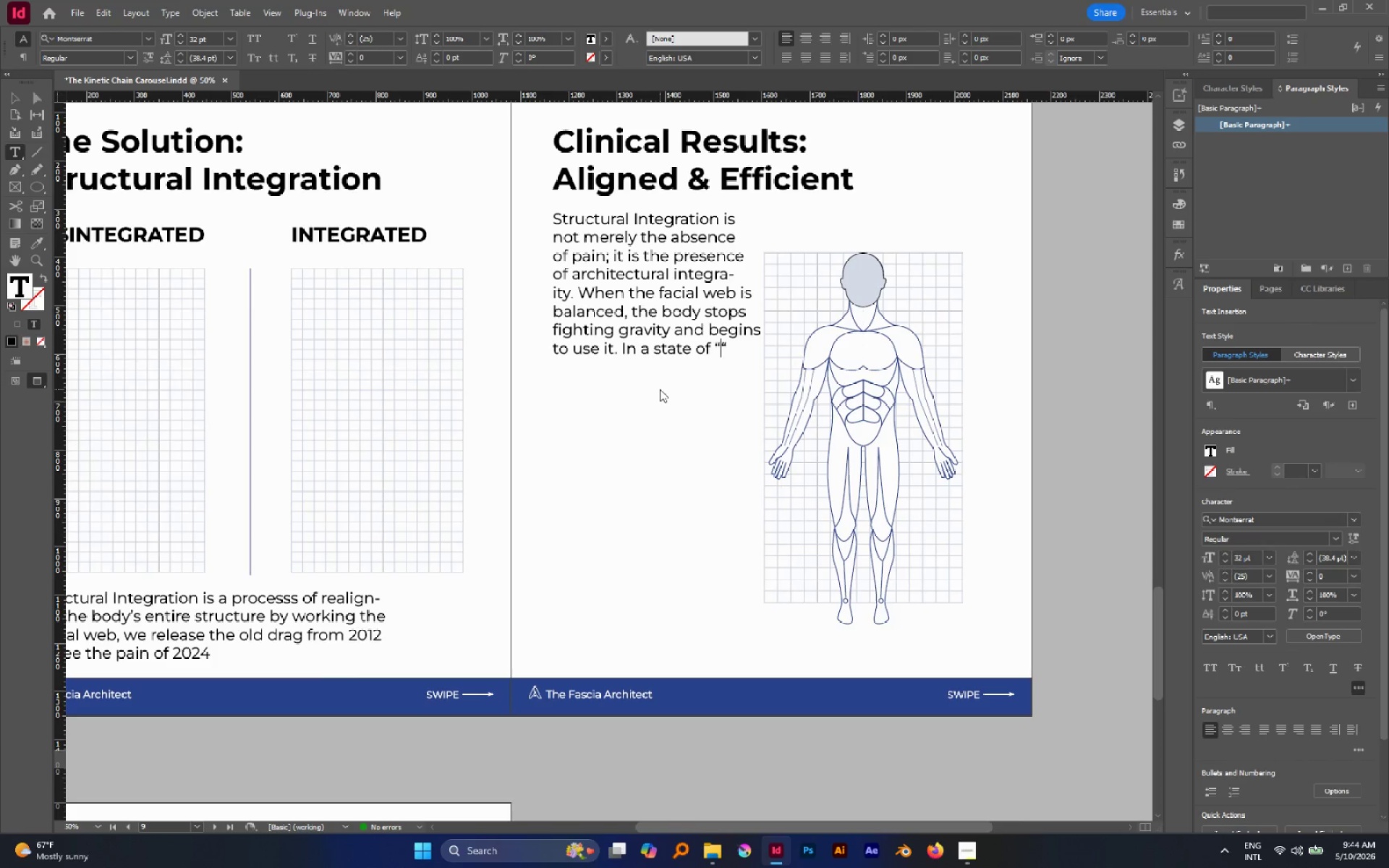 
type(Vertical Plum,)
 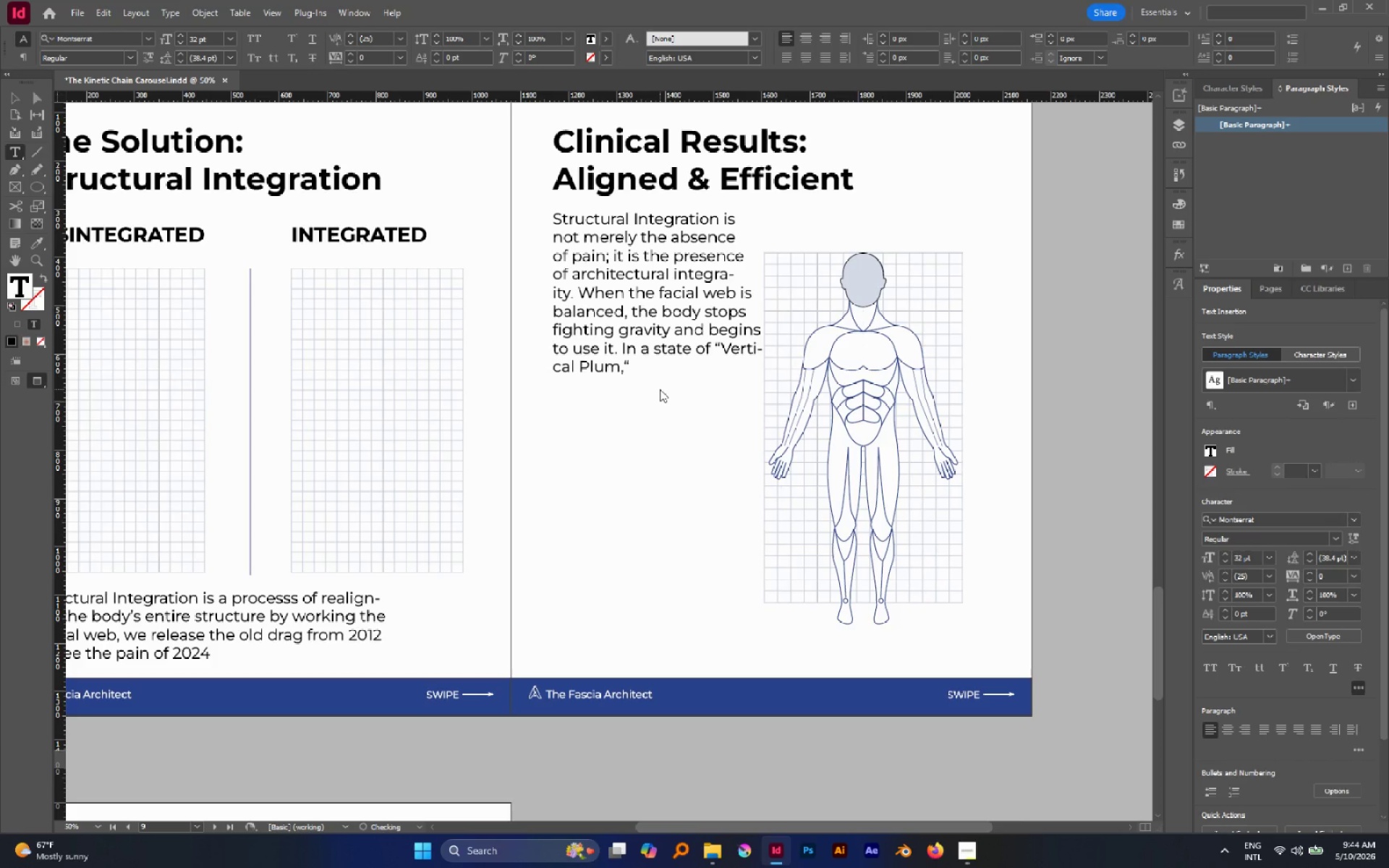 
key(Control+A)
 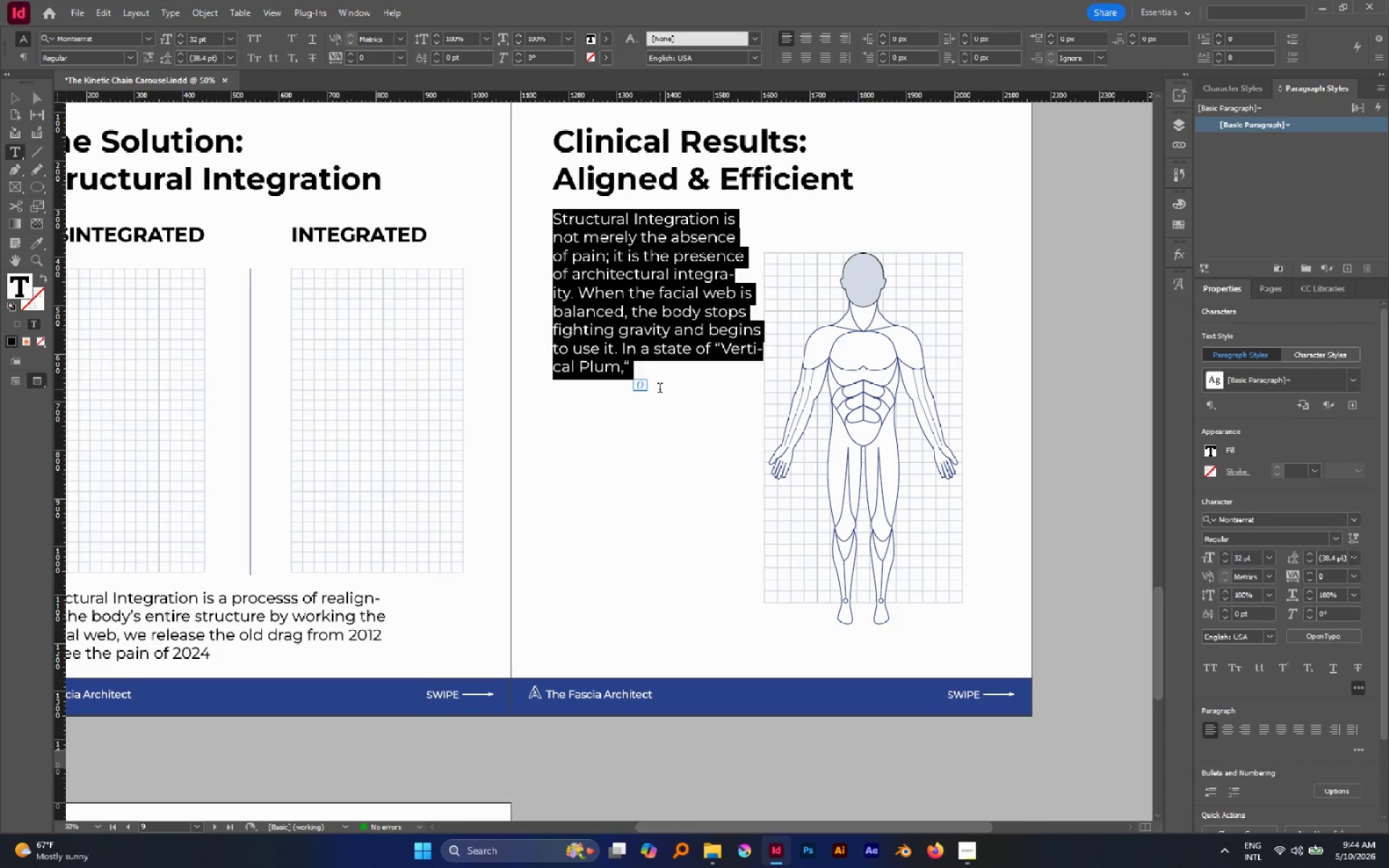 
key(ArrowRight)
 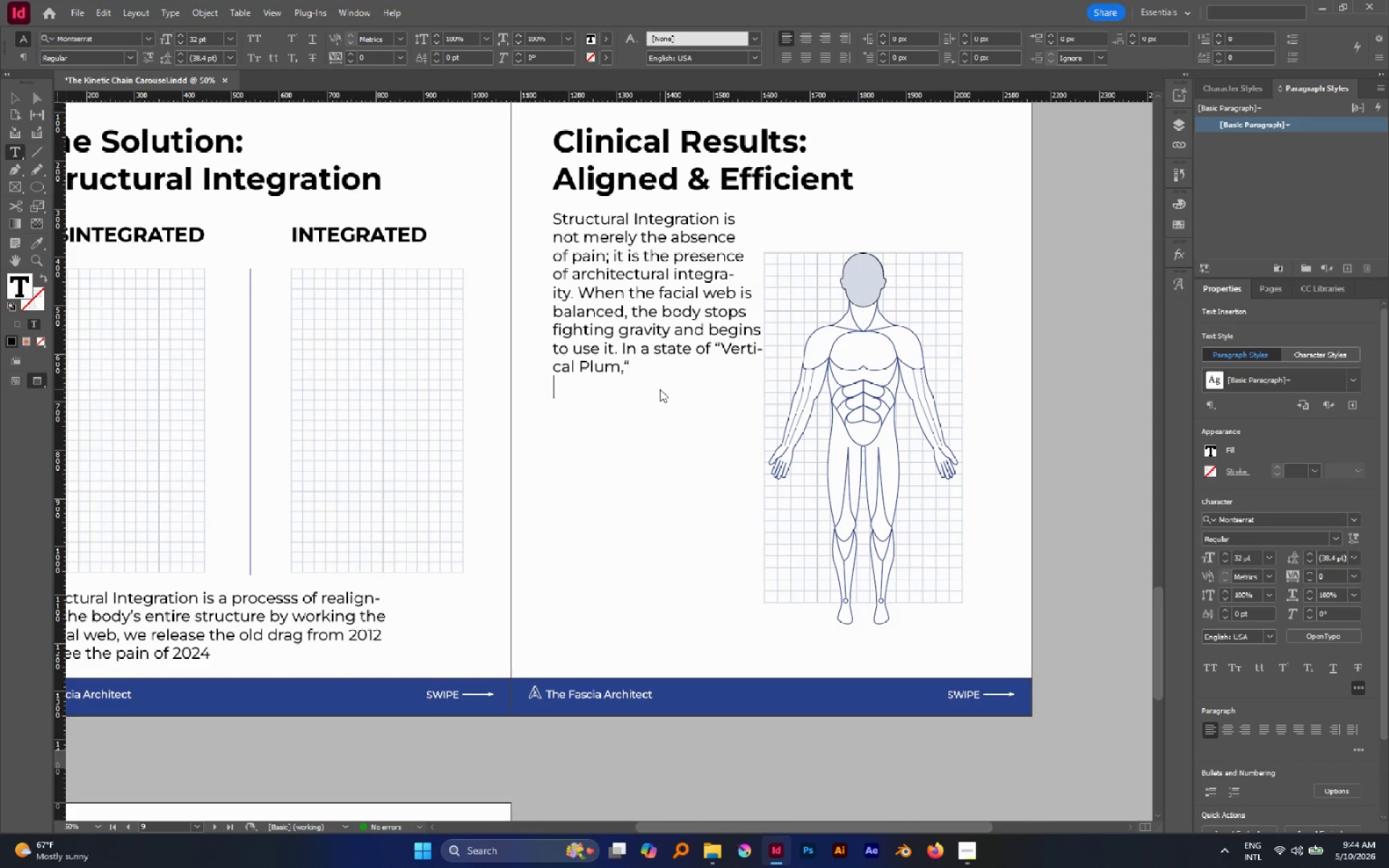 
type( )
key(Backspace)
key(Backspace)
type( the load )
key(Backspace)
type(-bearing joints, ankles, knees, hips and houlders)
 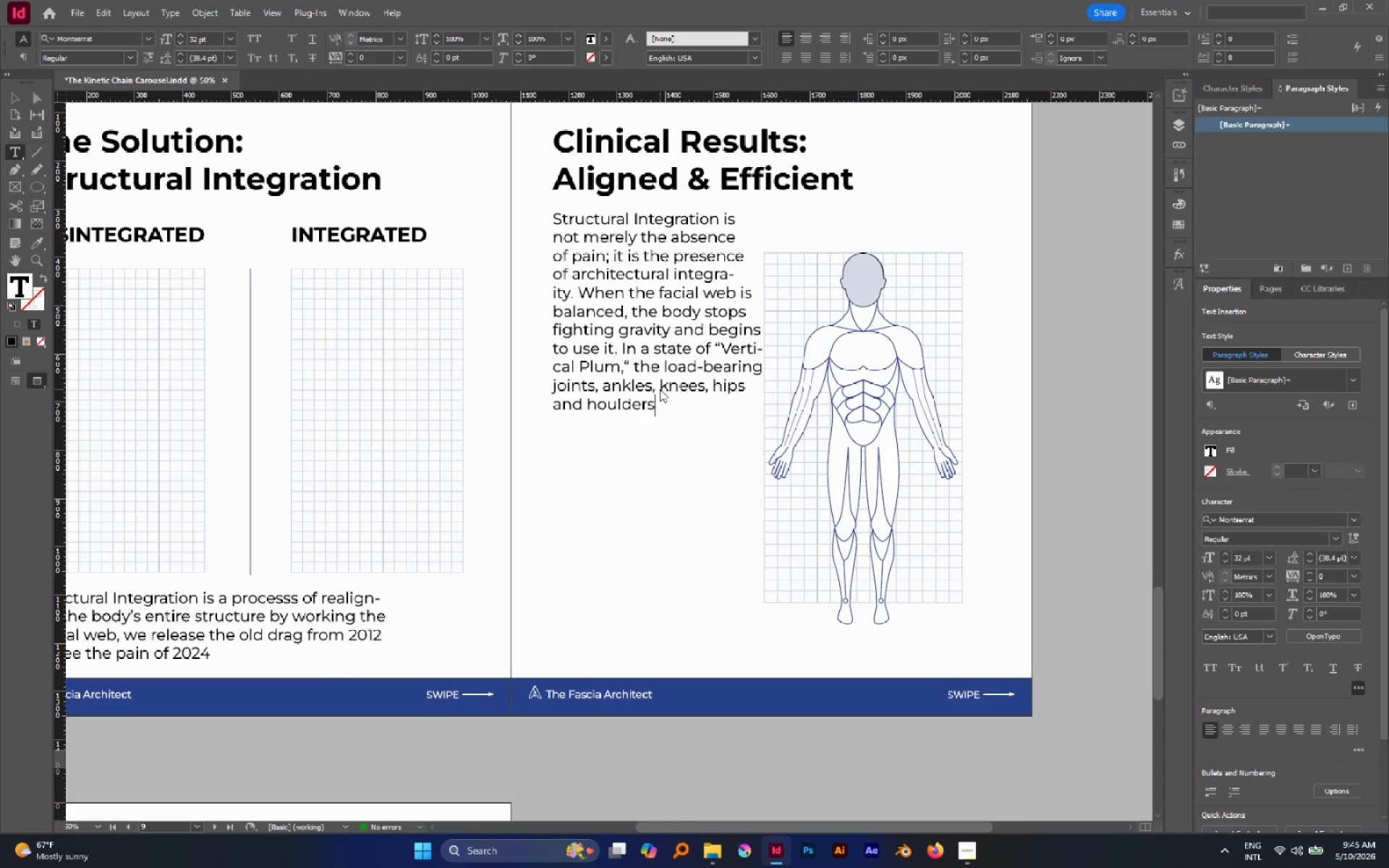 
type(, stack pr)
key(Backspace)
type(erfectly along the central gravity line. Thie)
key(Backspace)
type(s internal alignment reduces the metabolic cost of movement and standing, effi)
key(Backspace)
type(ectively "")
 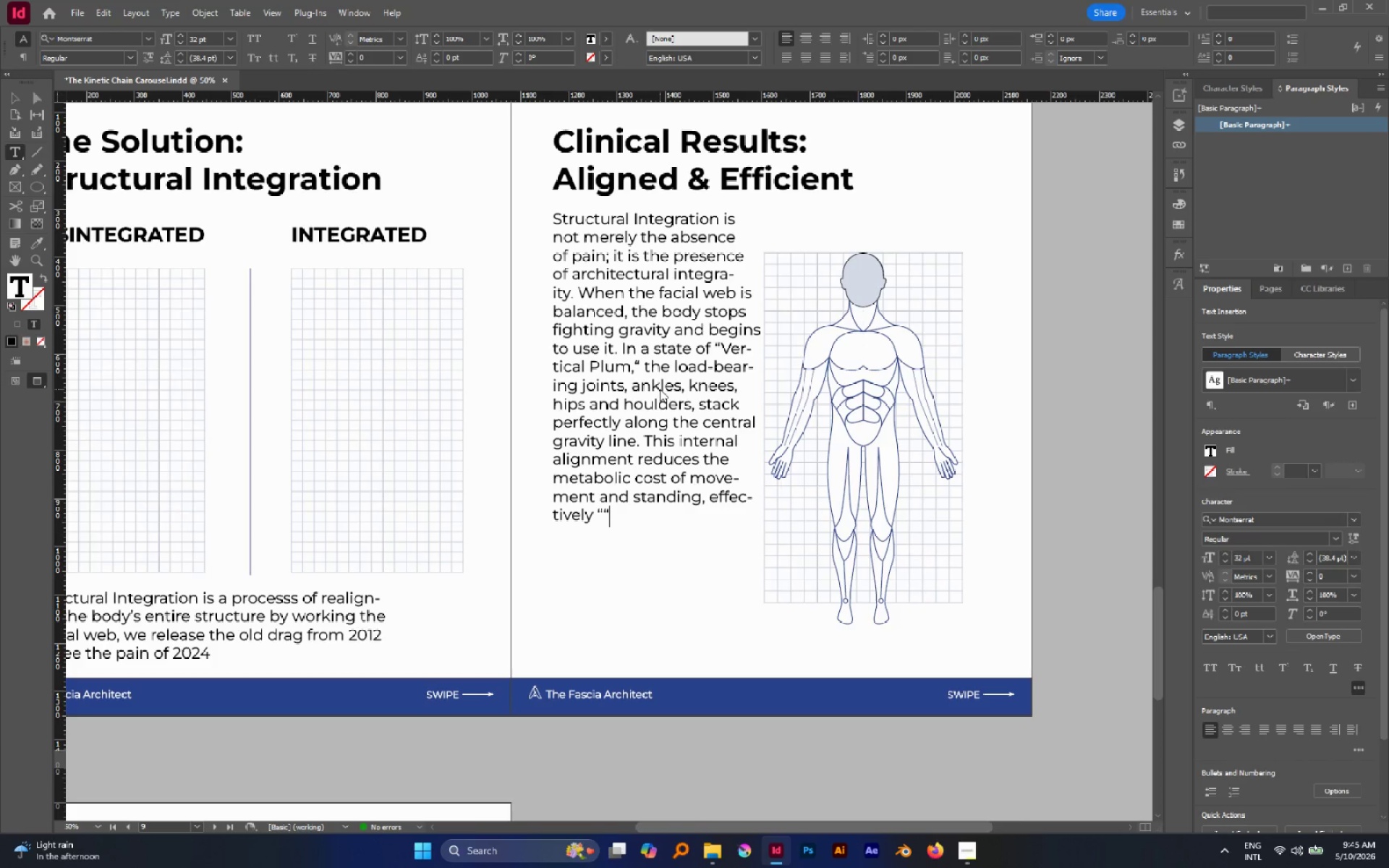 
key(ArrowLeft)
 